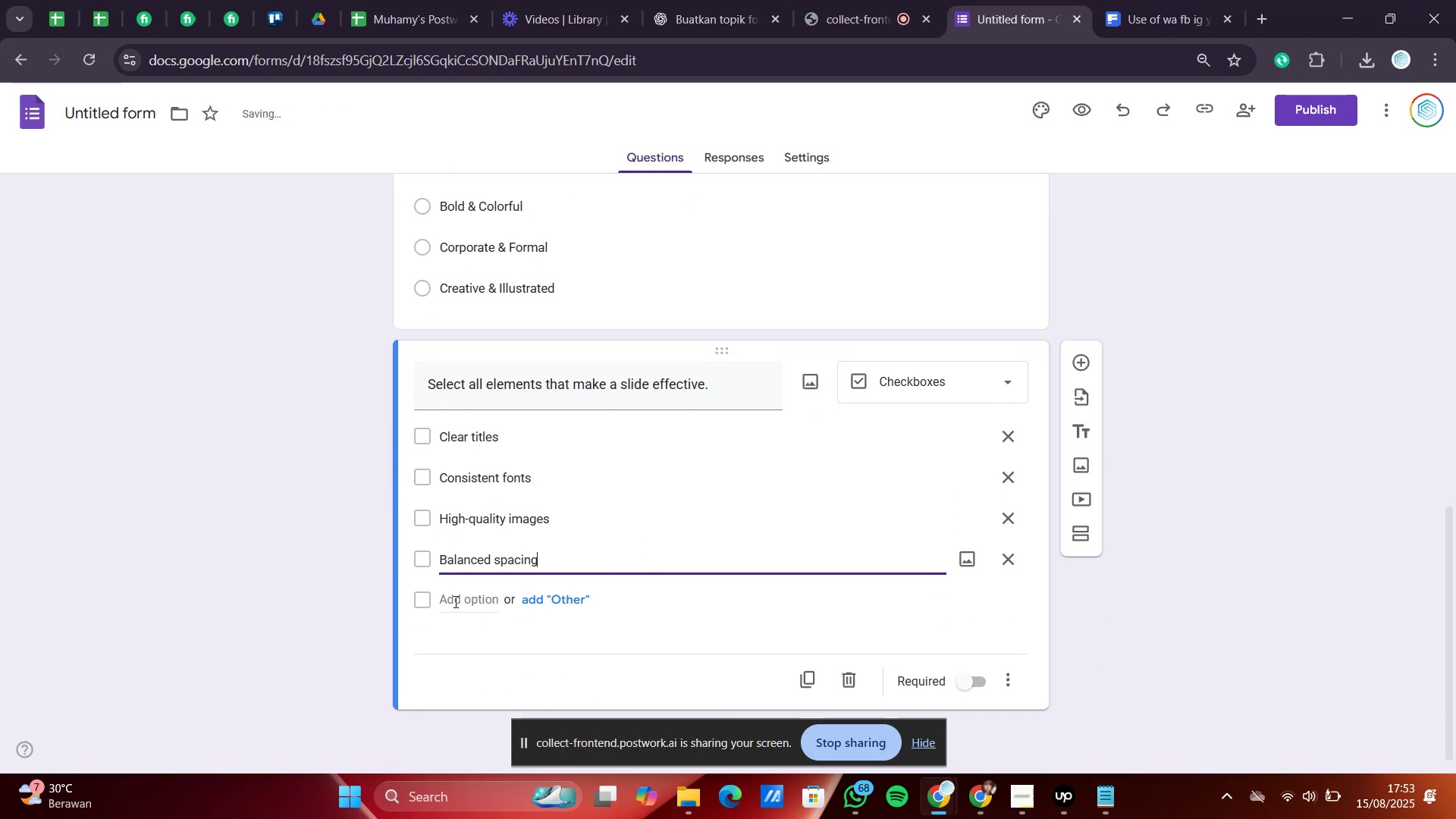 
right_click([452, 601])
 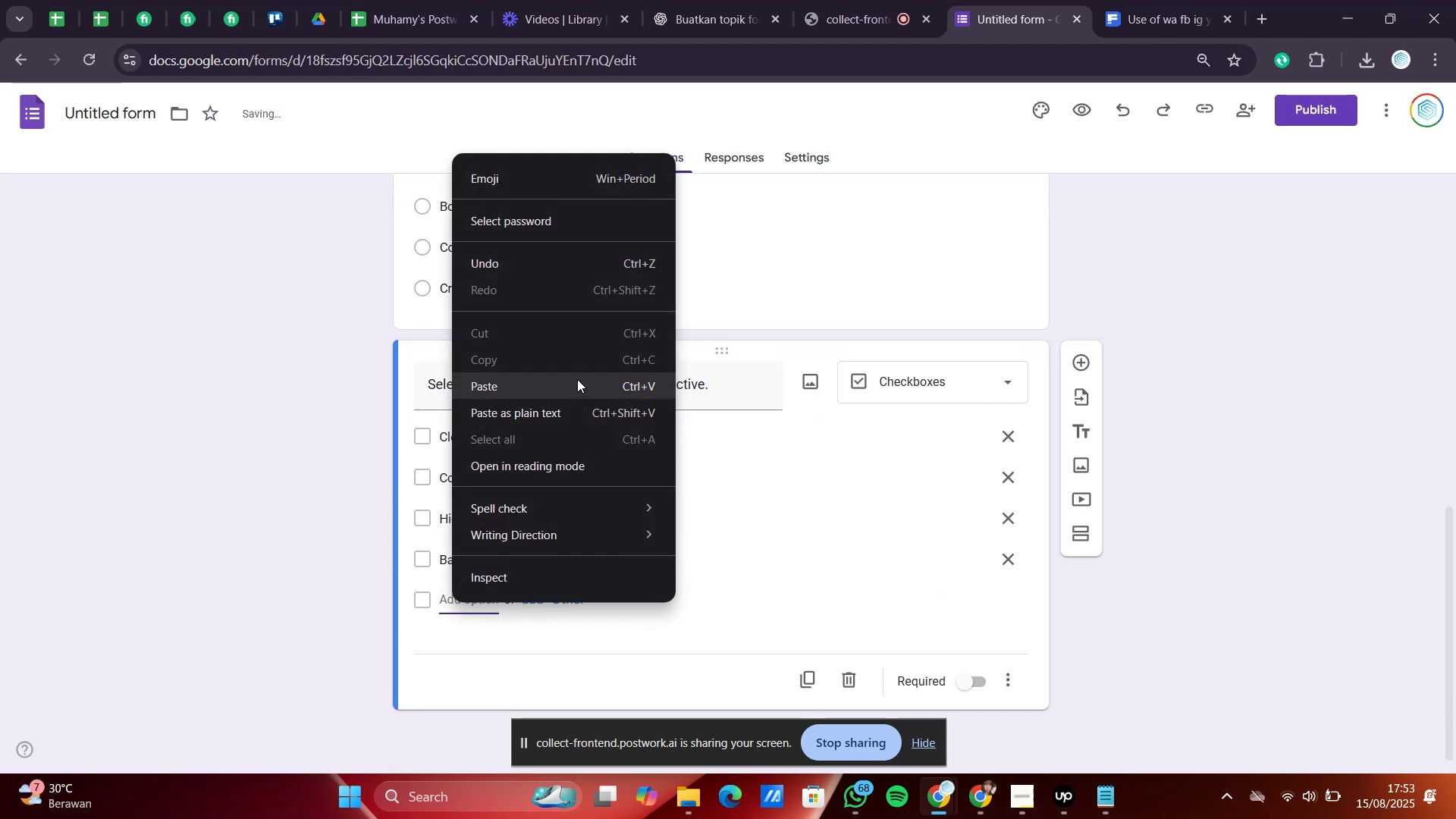 
left_click([572, 389])
 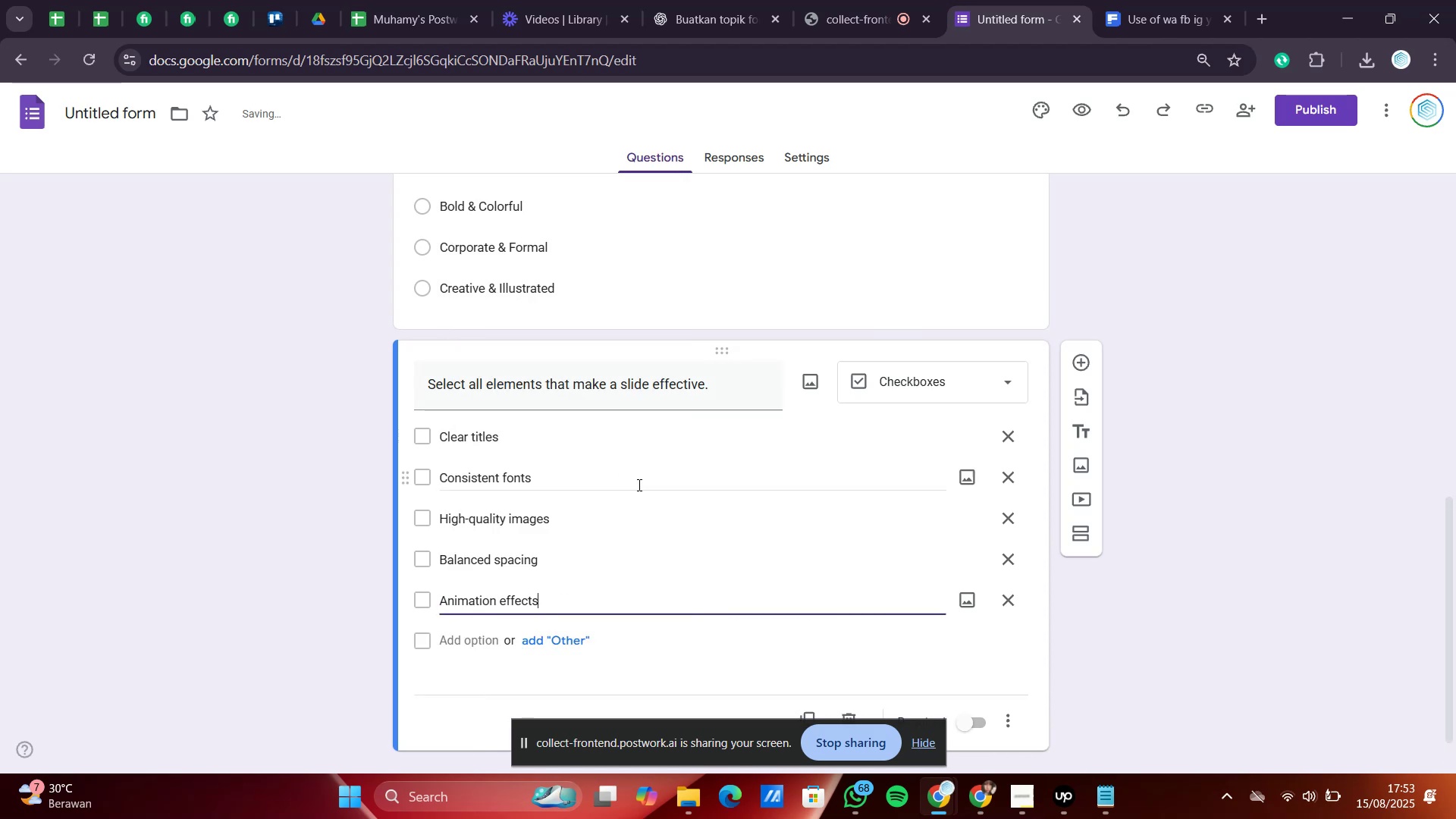 
scroll: coordinate [671, 532], scroll_direction: down, amount: 2.0
 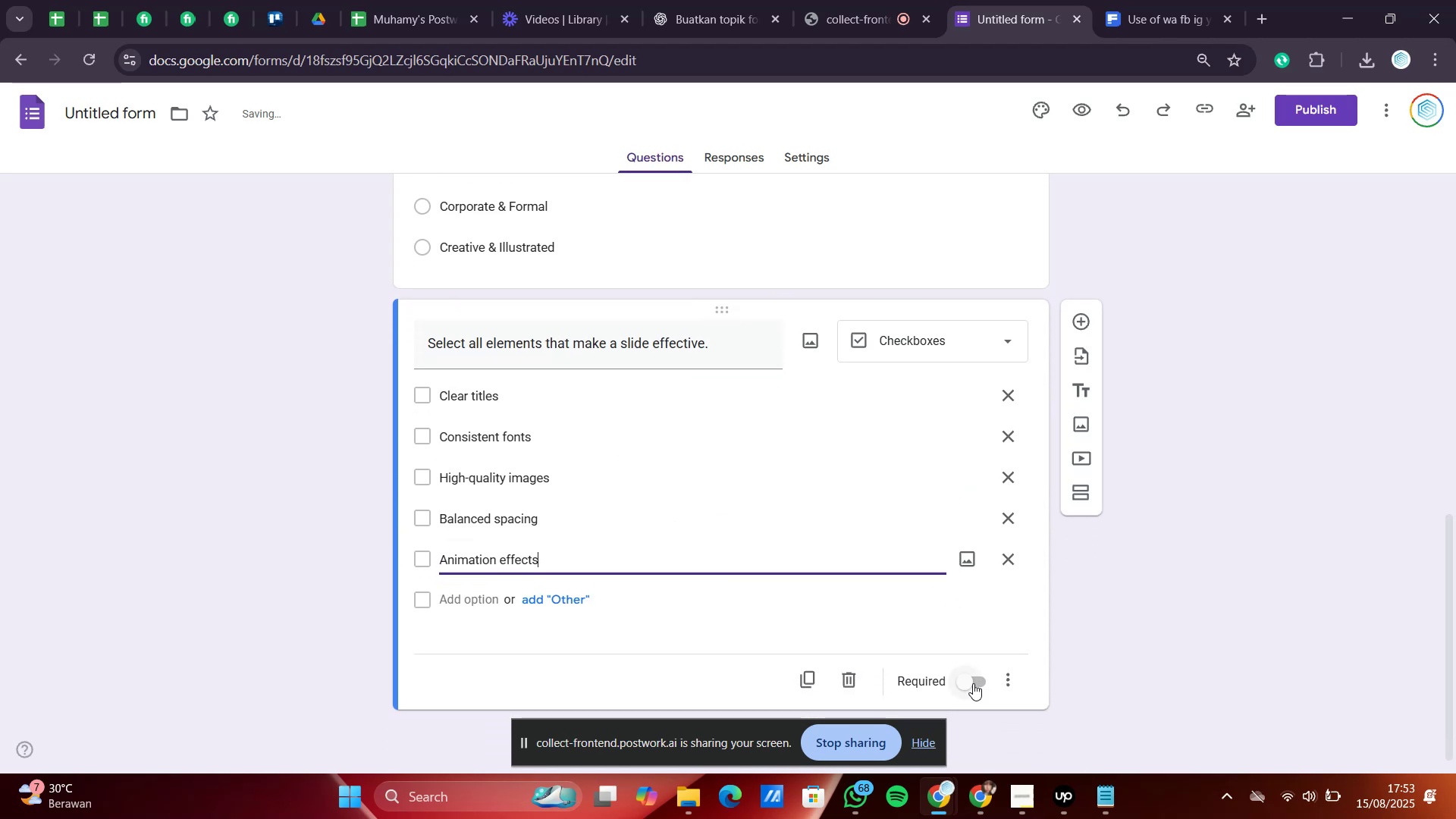 
left_click([973, 683])
 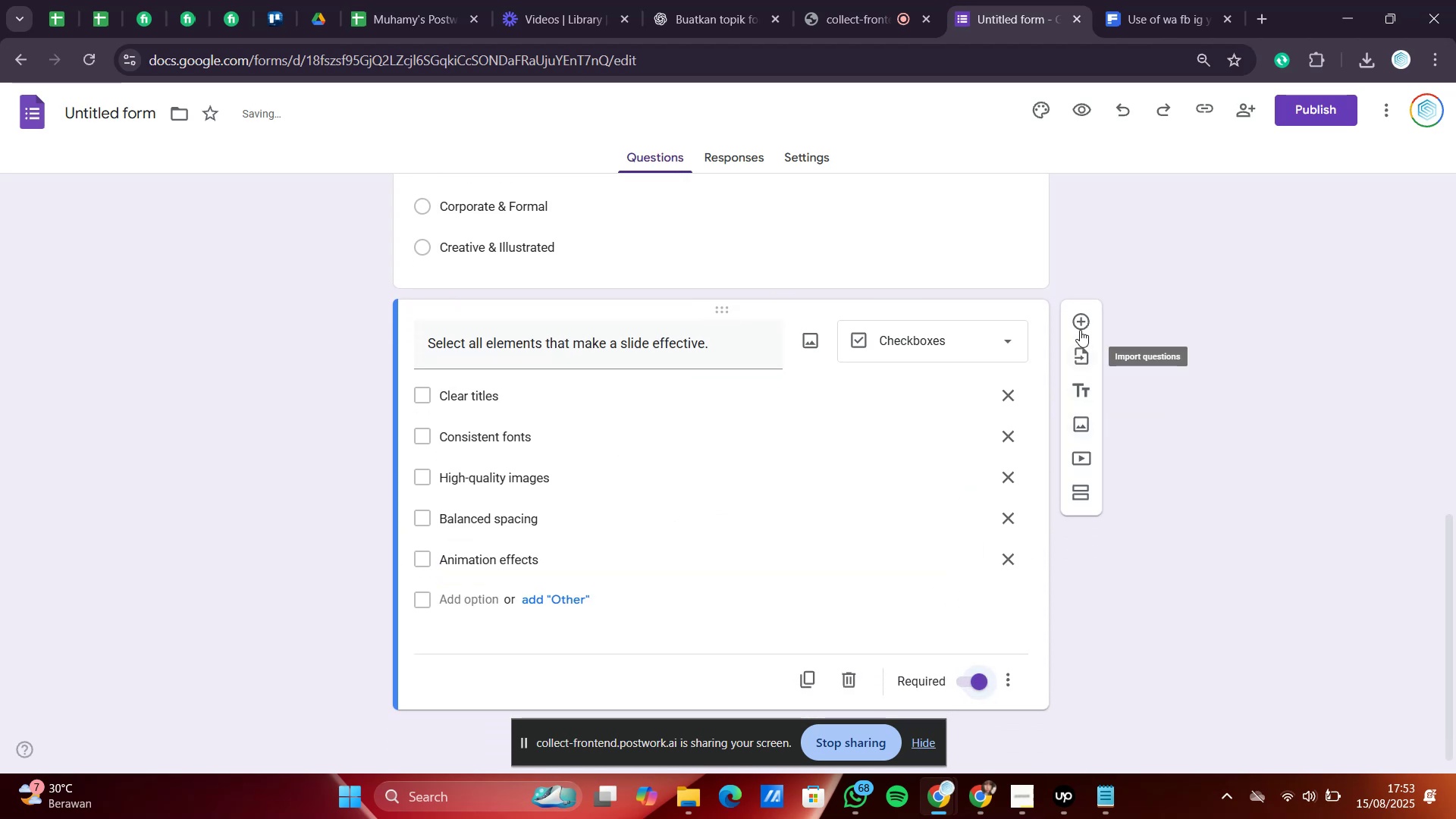 
left_click([1081, 324])
 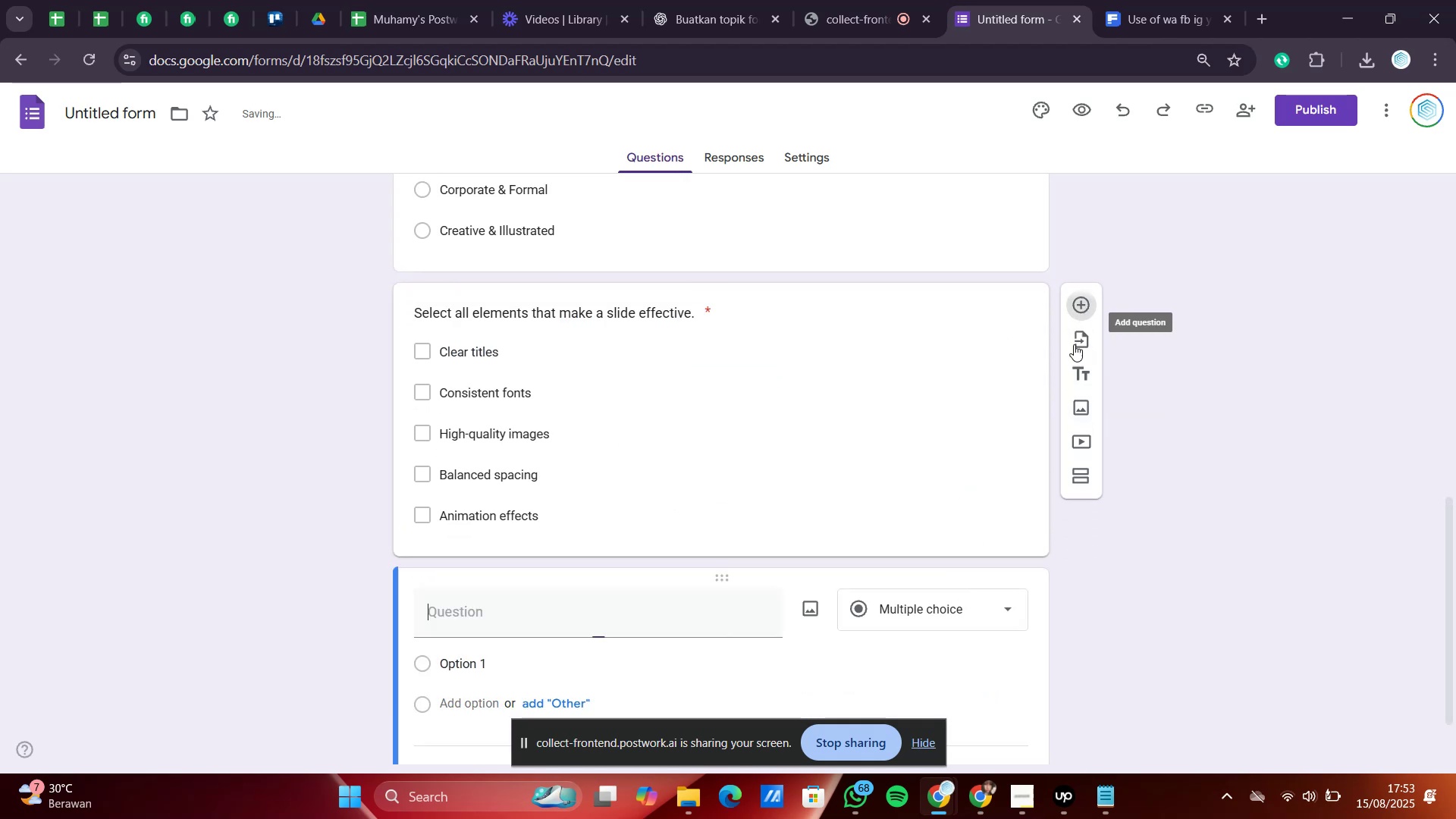 
scroll: coordinate [960, 483], scroll_direction: down, amount: 4.0
 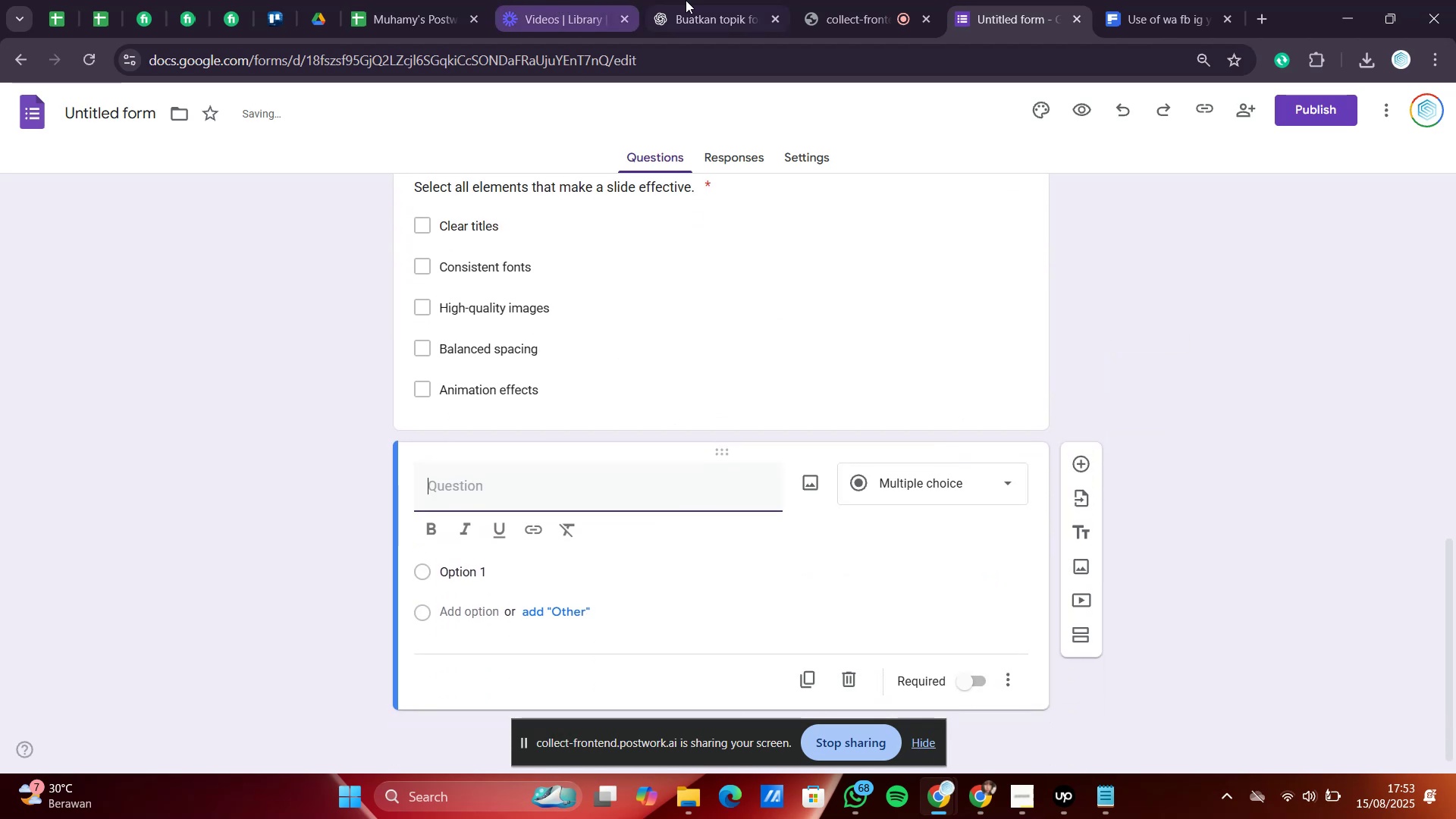 
left_click([691, 0])
 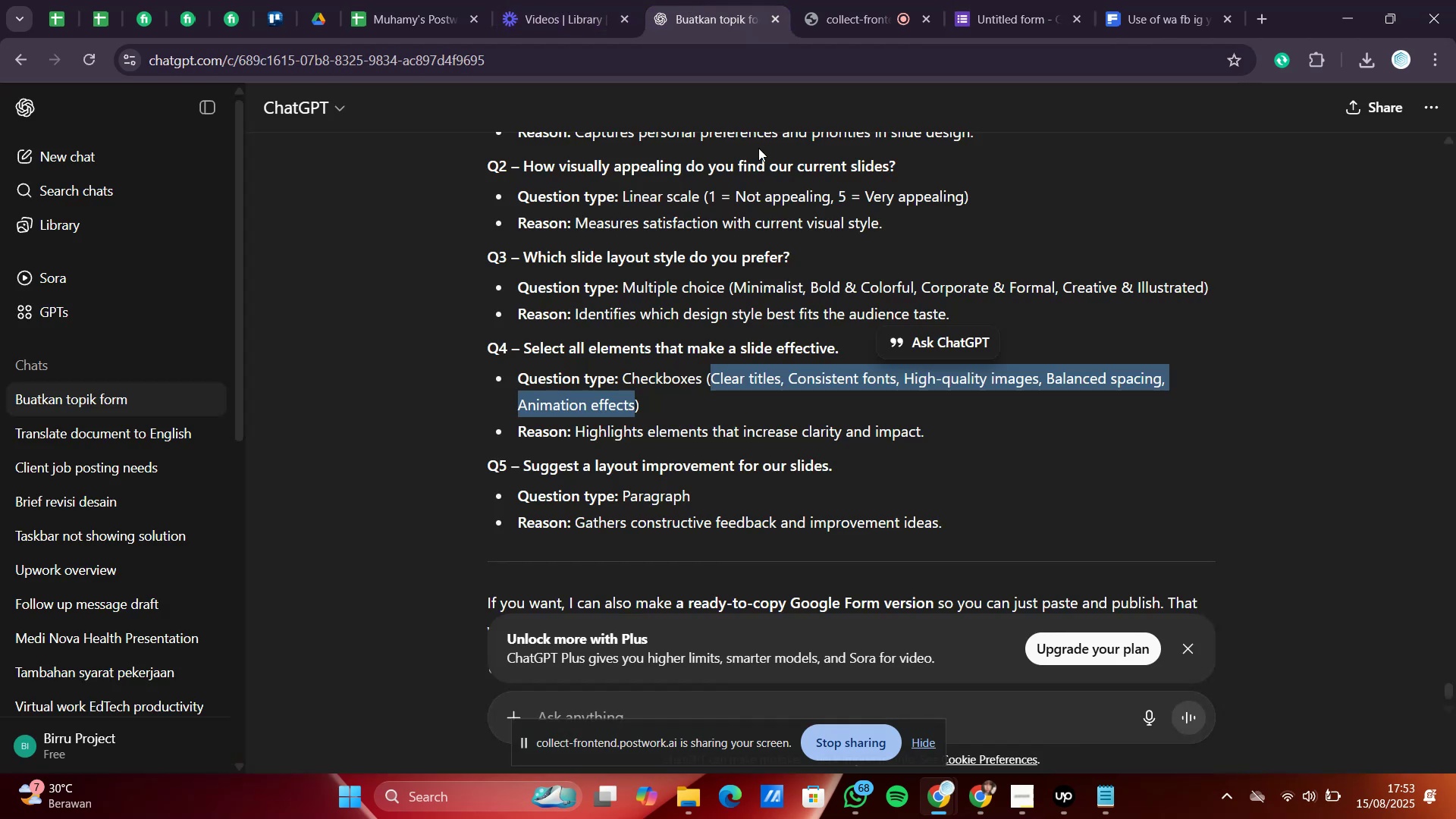 
scroll: coordinate [799, 413], scroll_direction: down, amount: 1.0
 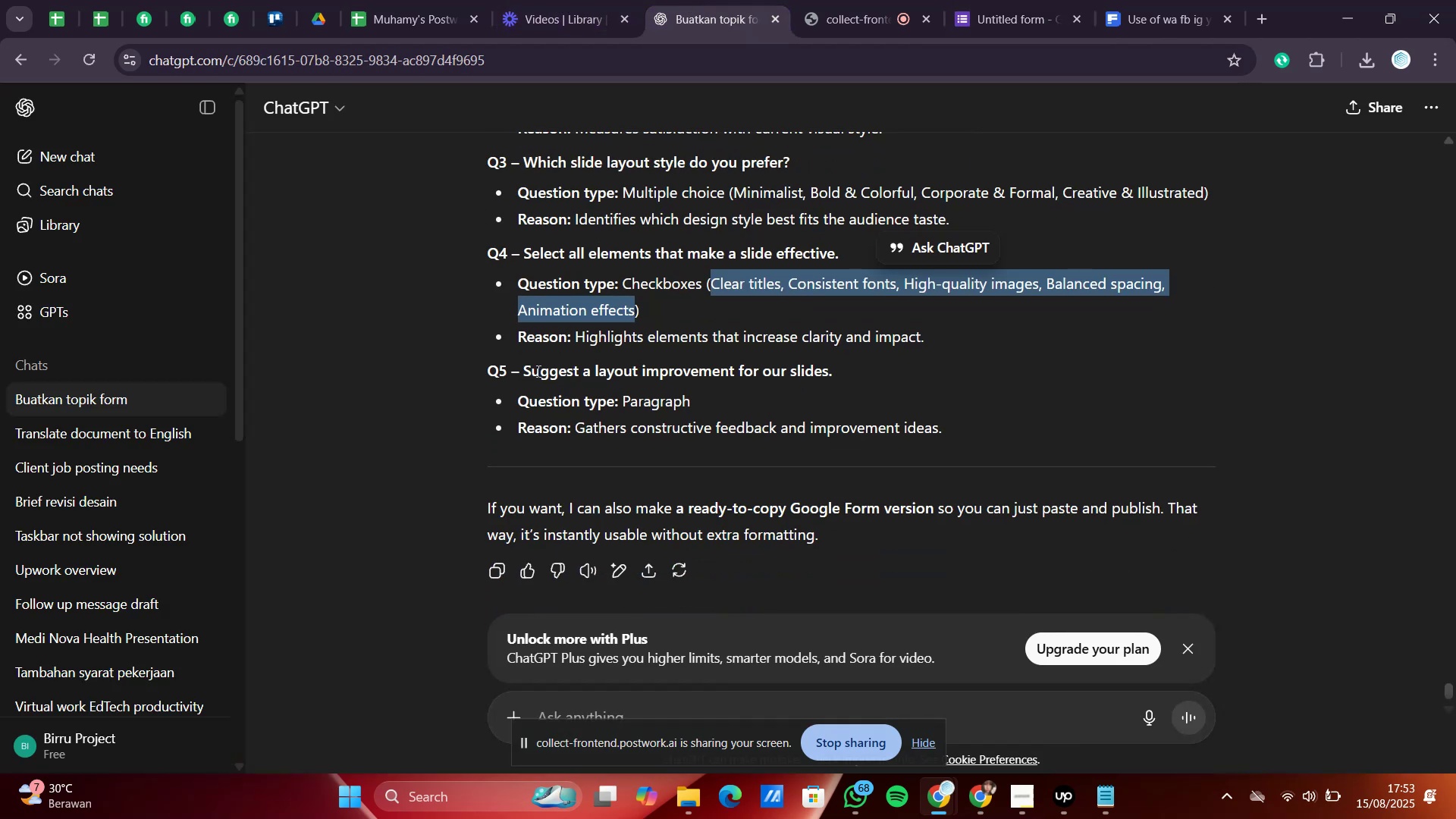 
left_click_drag(start_coordinate=[526, 374], to_coordinate=[836, 379])
 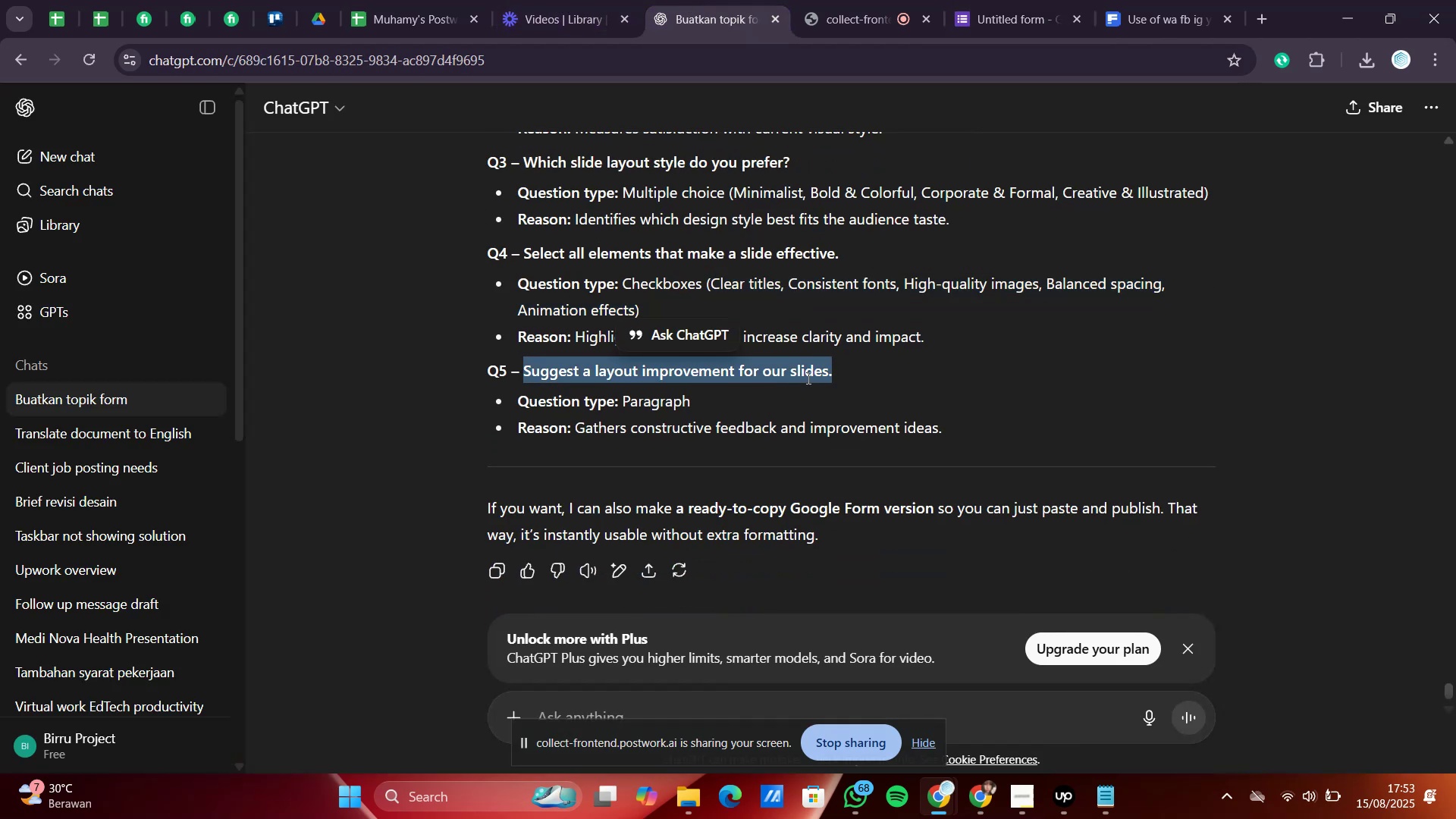 
right_click([807, 378])
 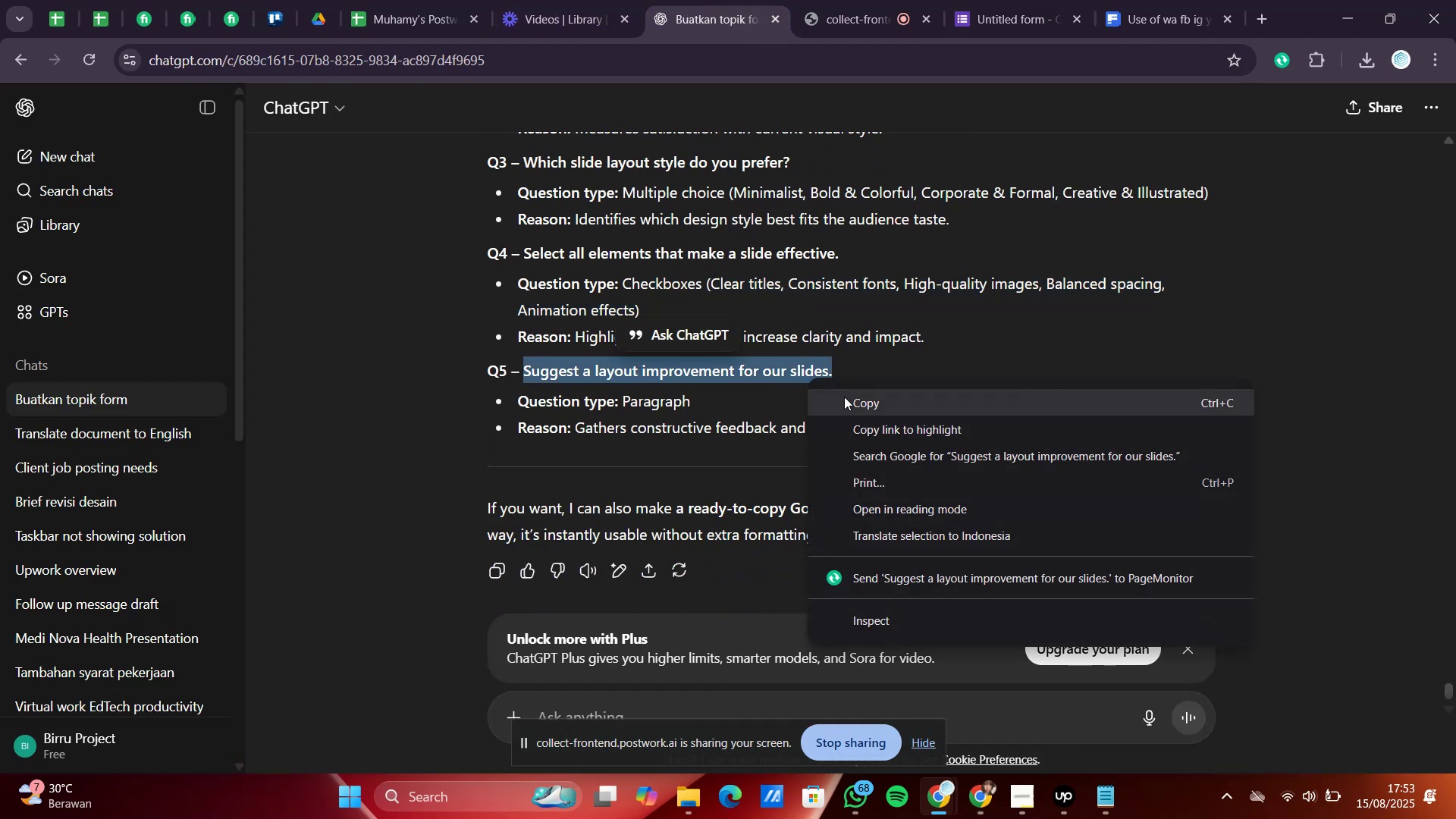 
left_click([845, 397])
 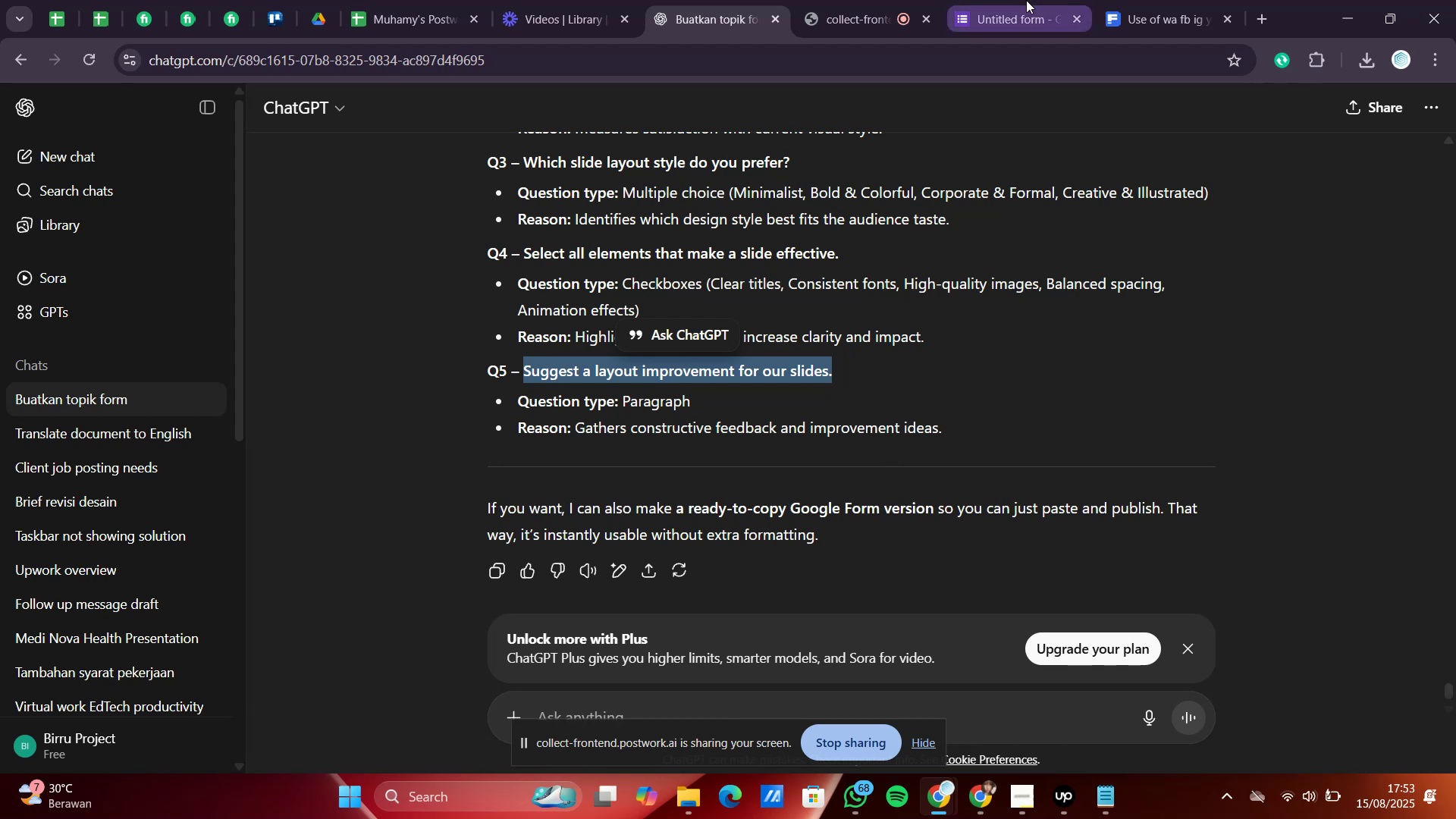 
left_click([1026, 0])
 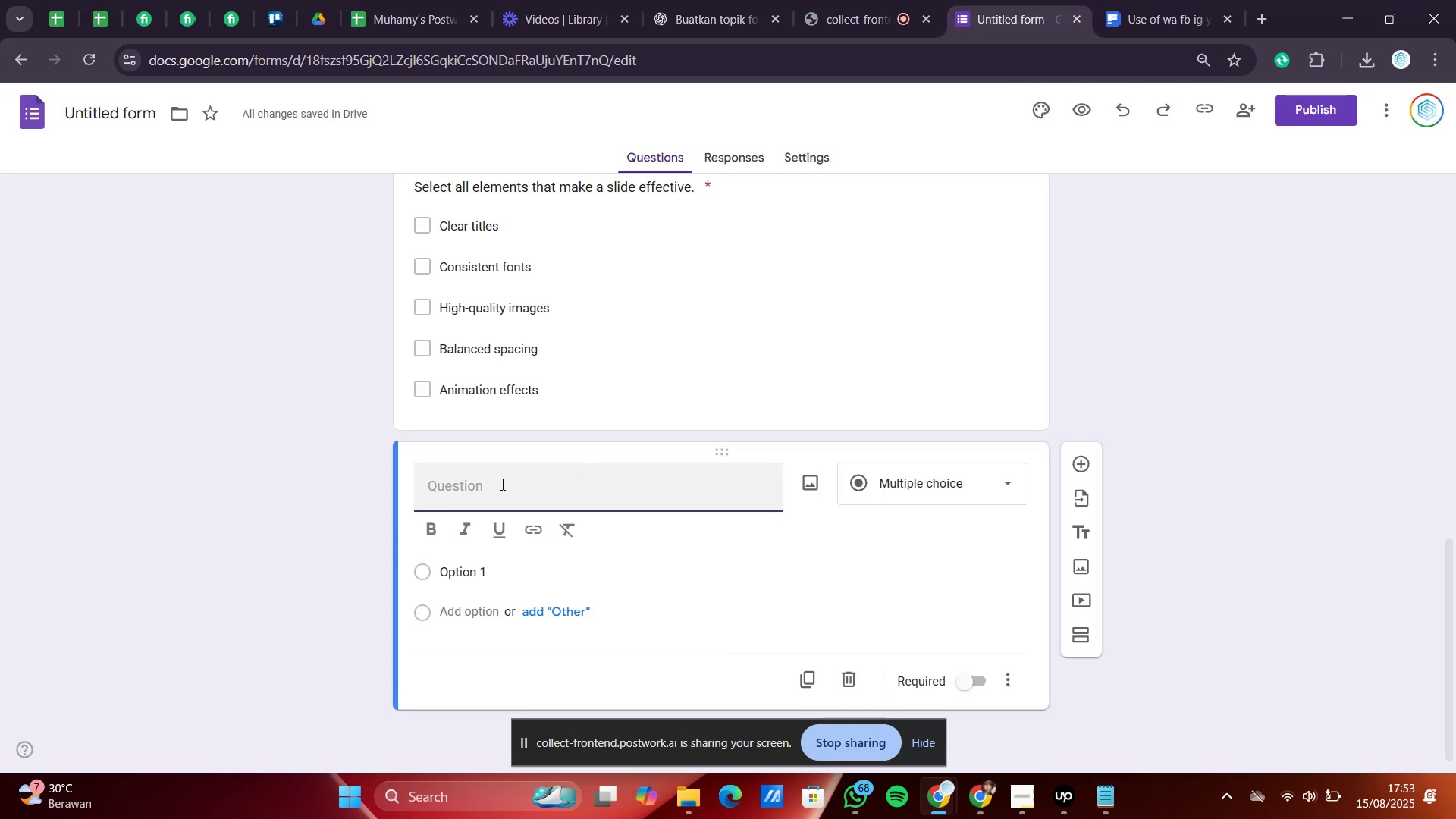 
right_click([500, 483])
 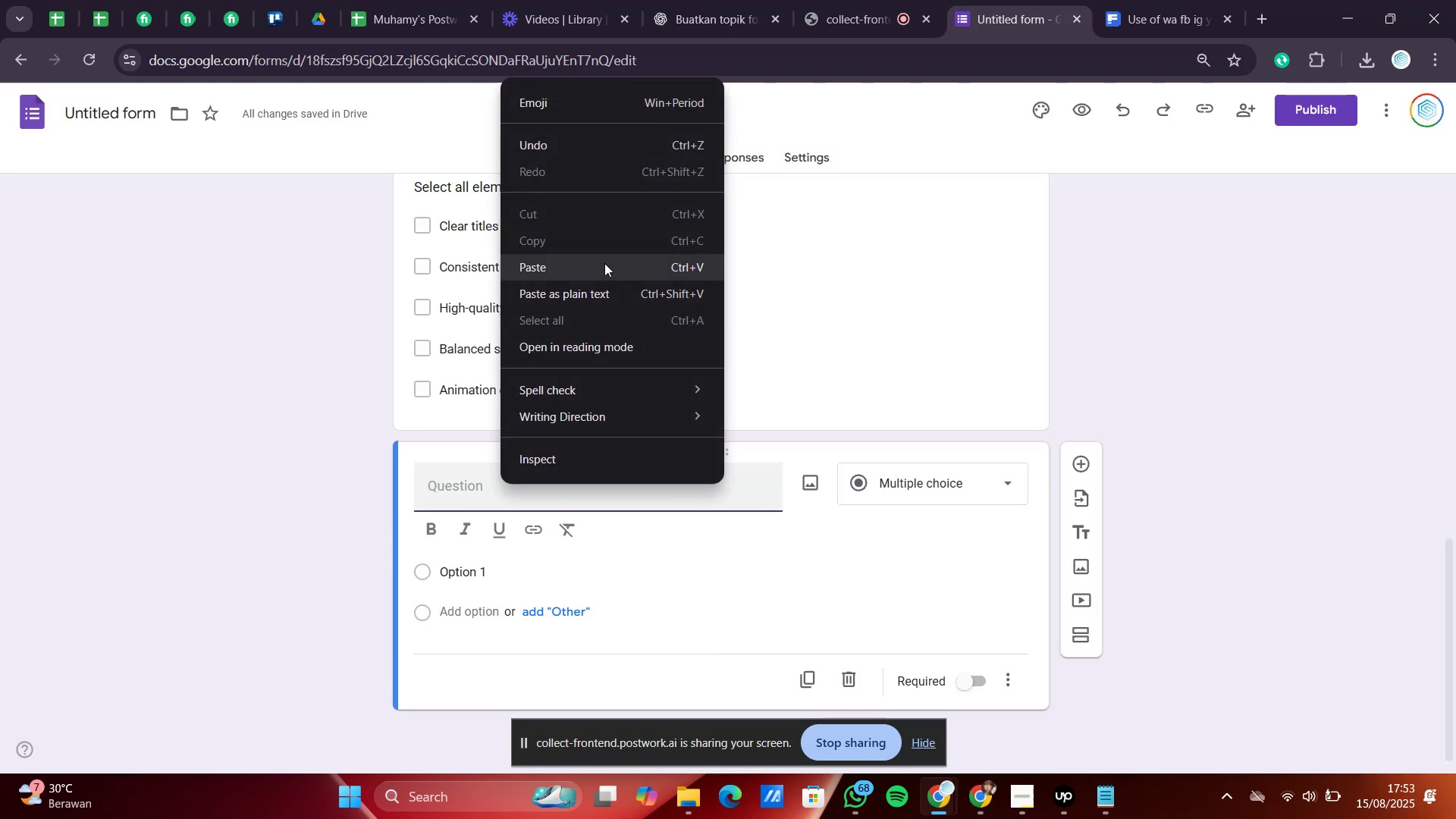 
left_click([604, 263])
 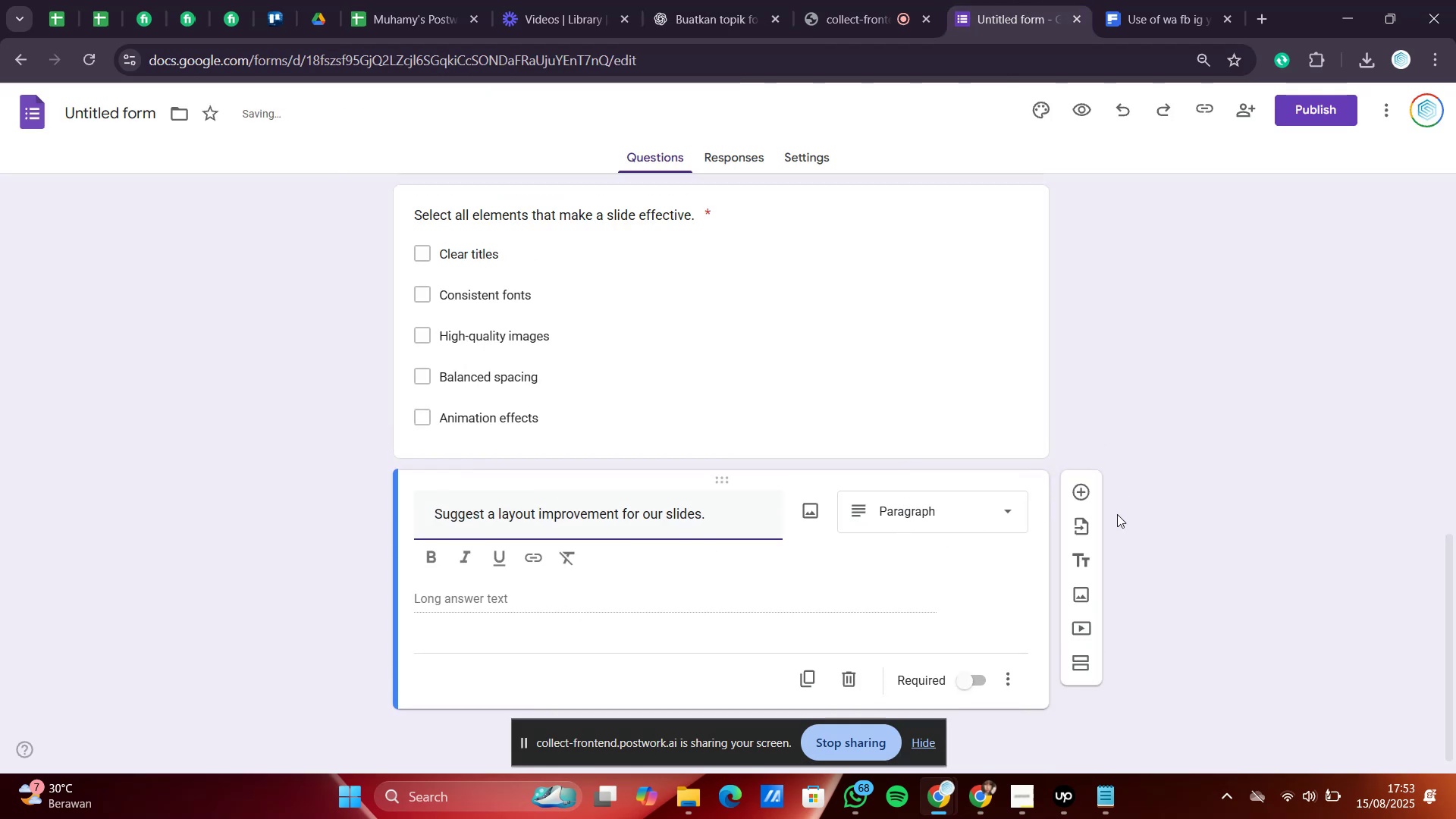 
left_click([976, 686])
 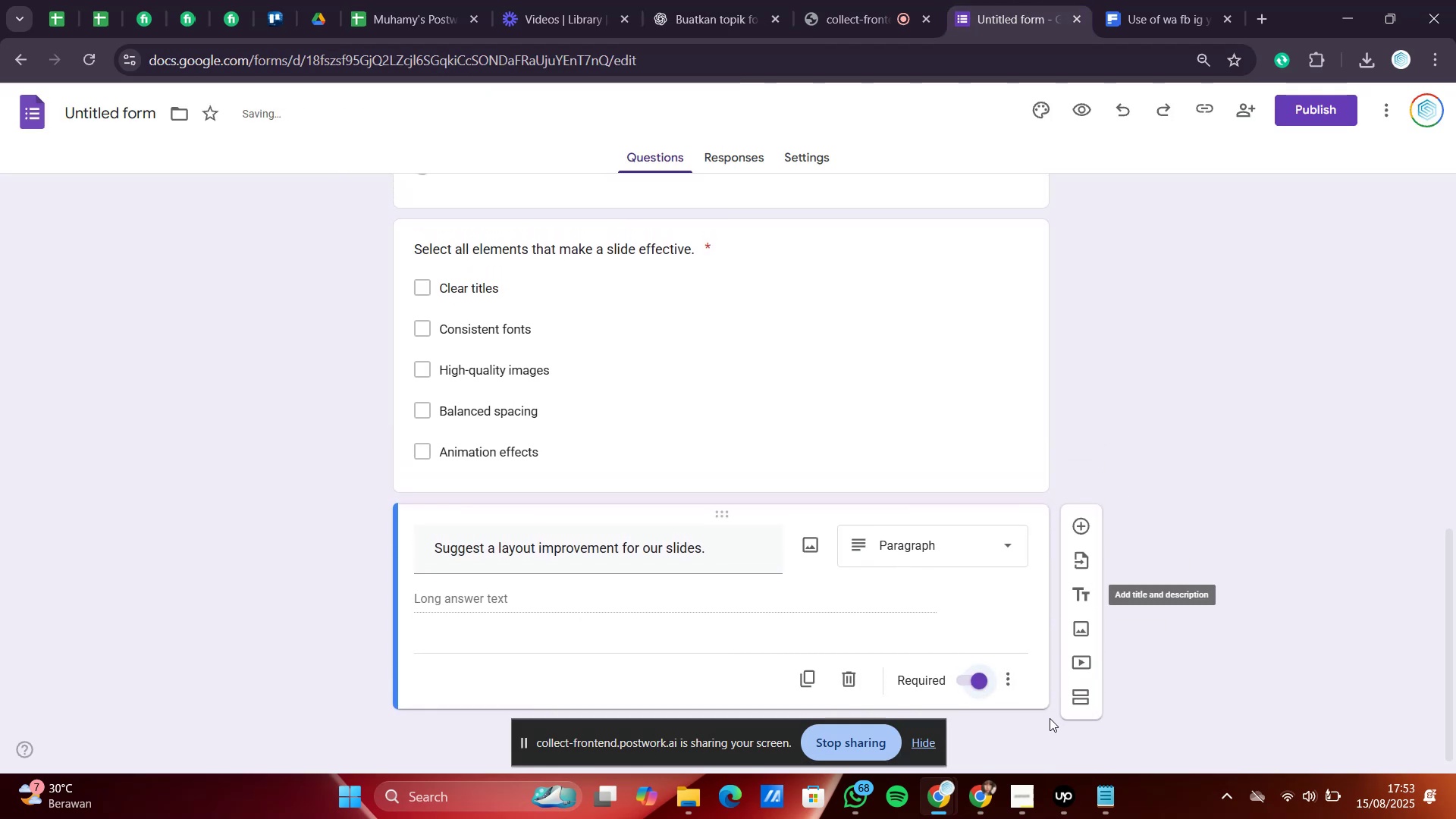 
left_click([1073, 701])
 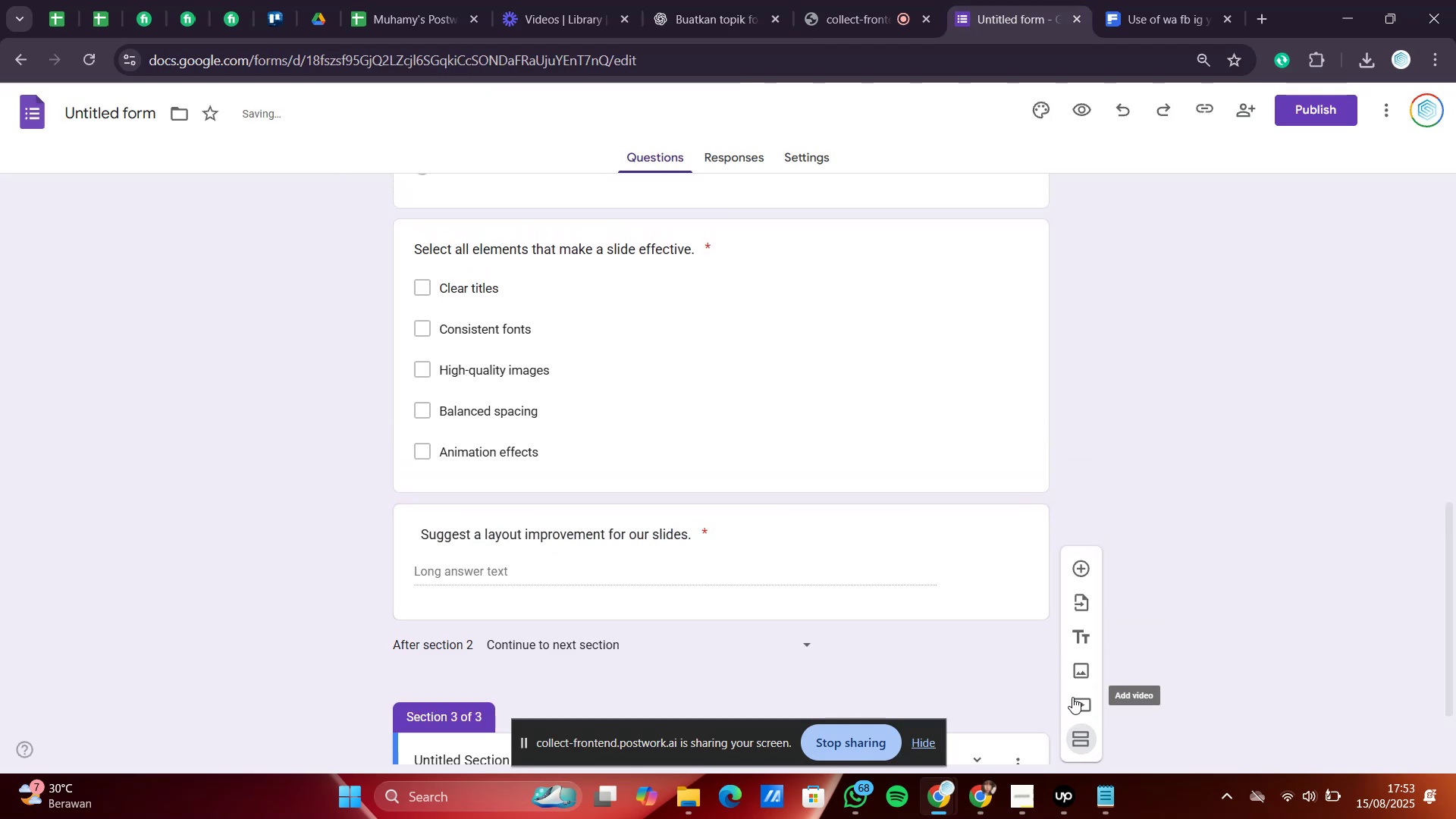 
scroll: coordinate [877, 638], scroll_direction: down, amount: 5.0
 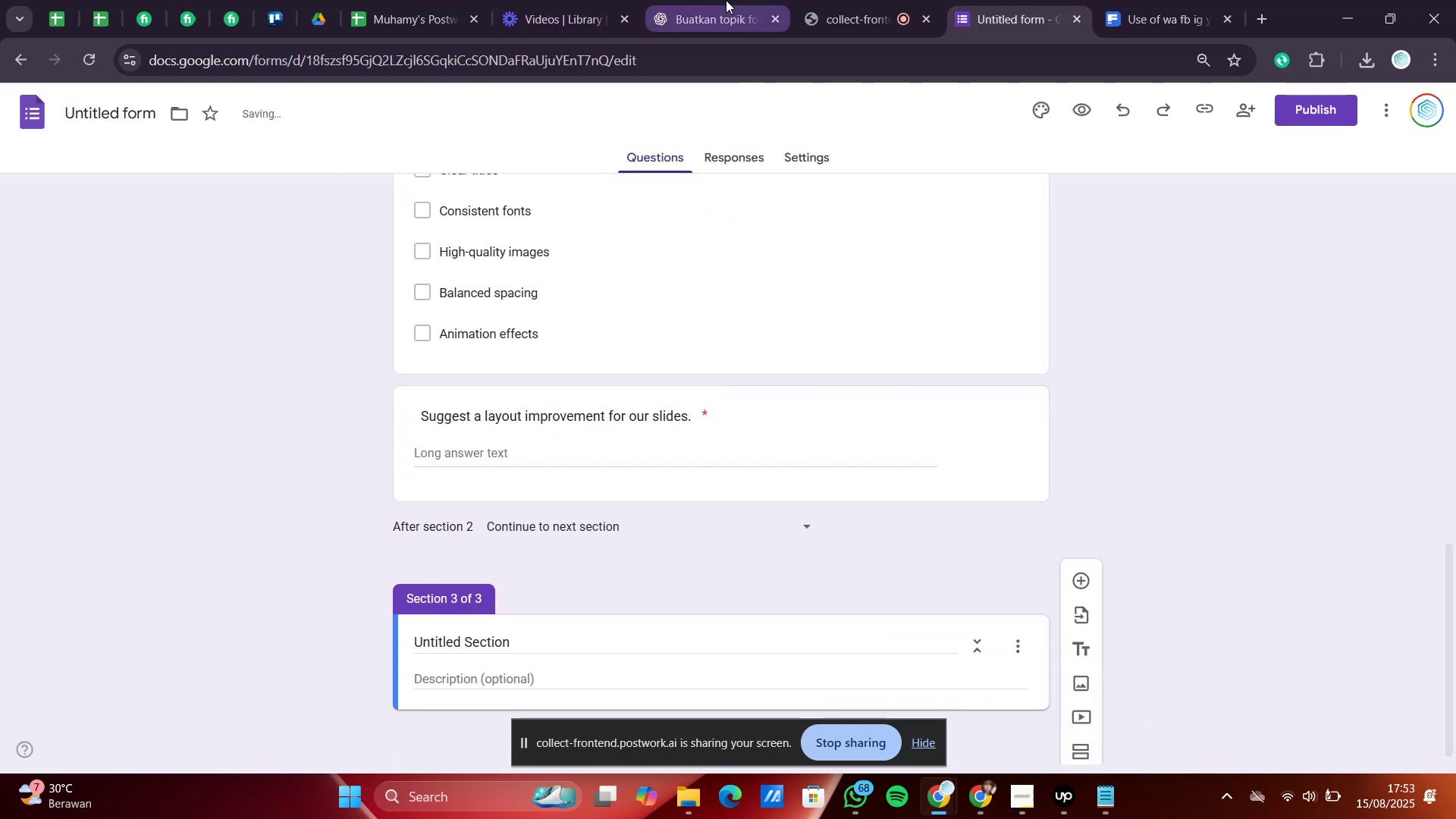 
left_click([726, 0])
 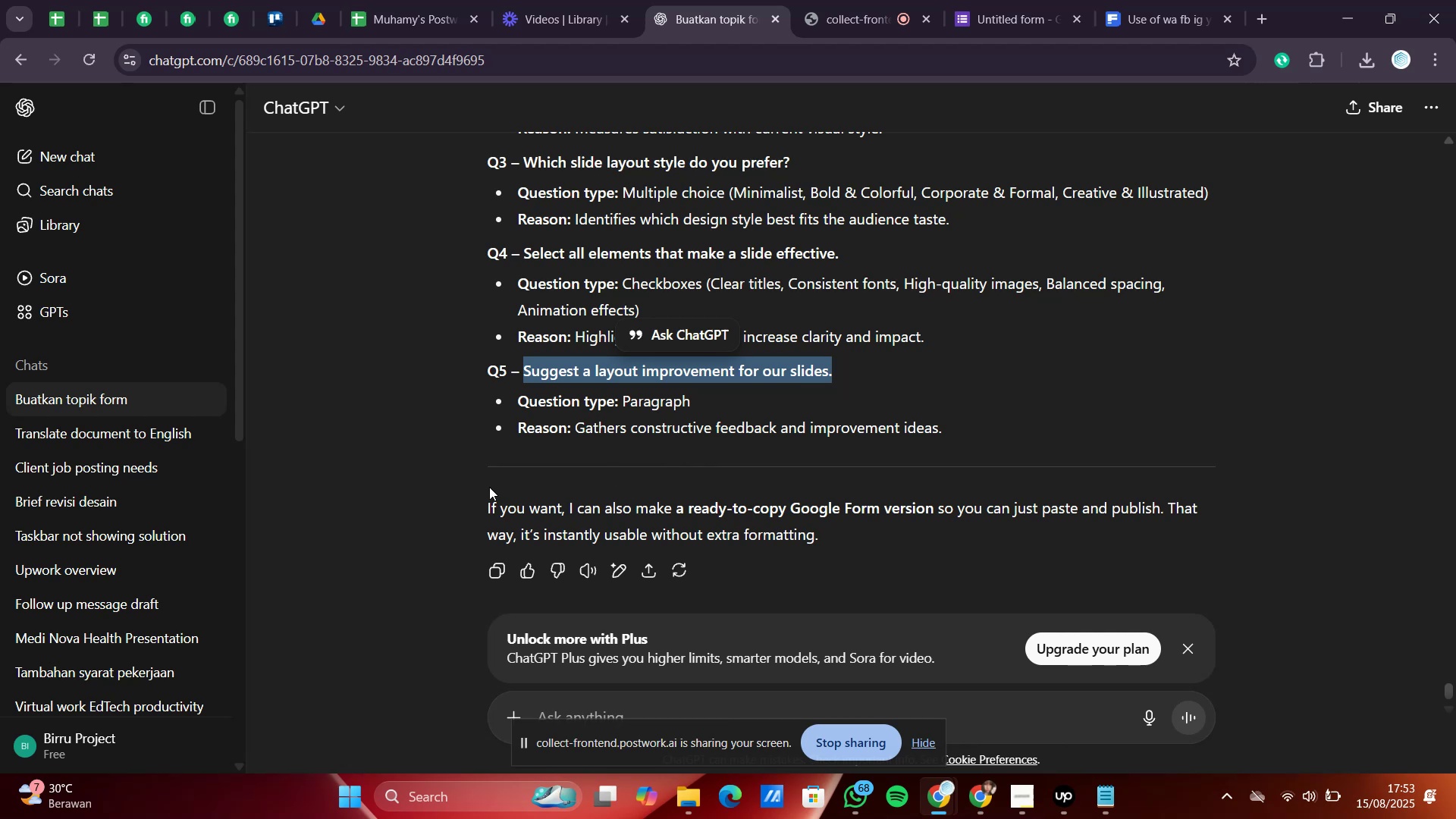 
scroll: coordinate [582, 482], scroll_direction: up, amount: 18.0
 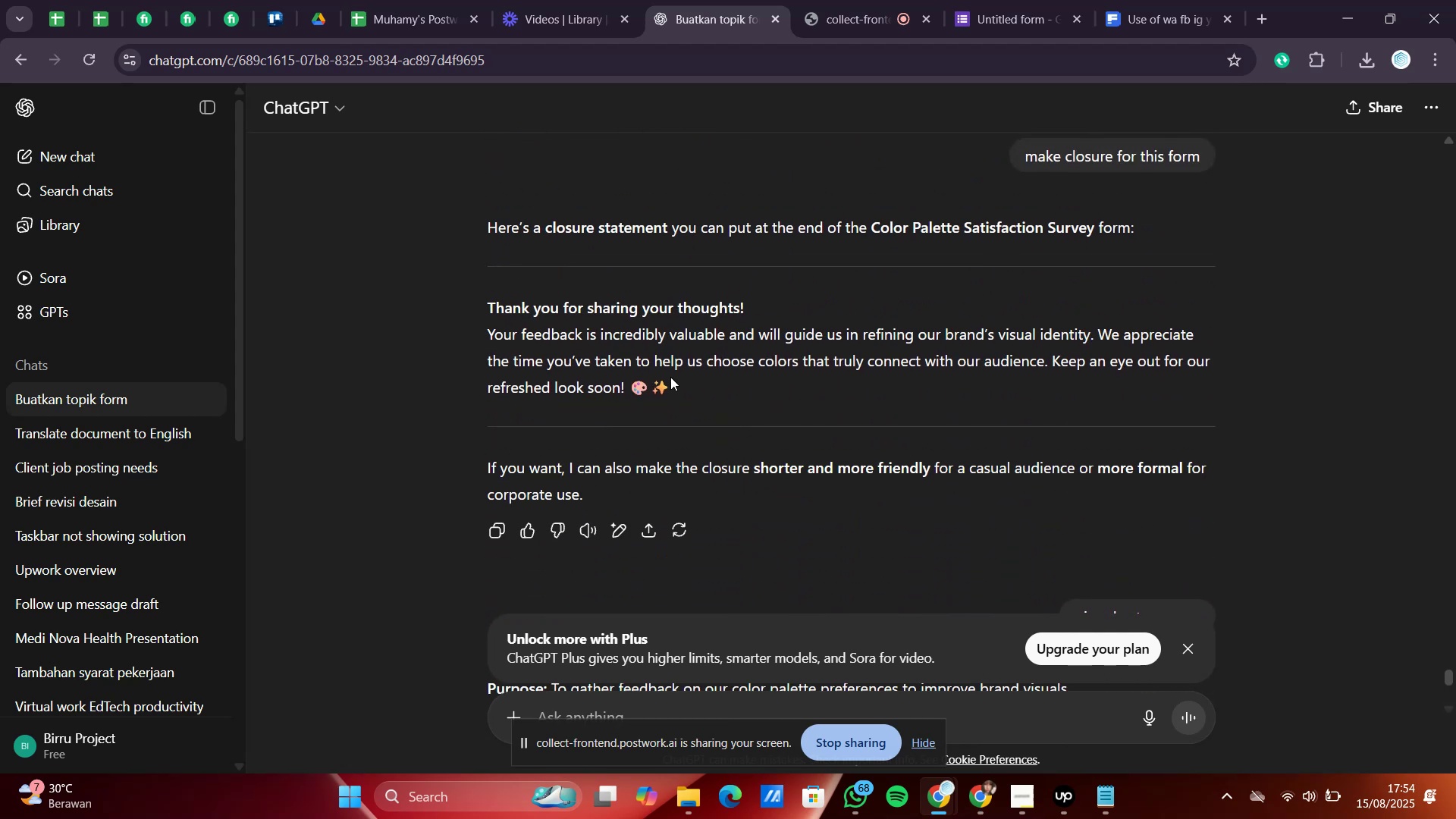 
left_click_drag(start_coordinate=[678, 391], to_coordinate=[489, 339])
 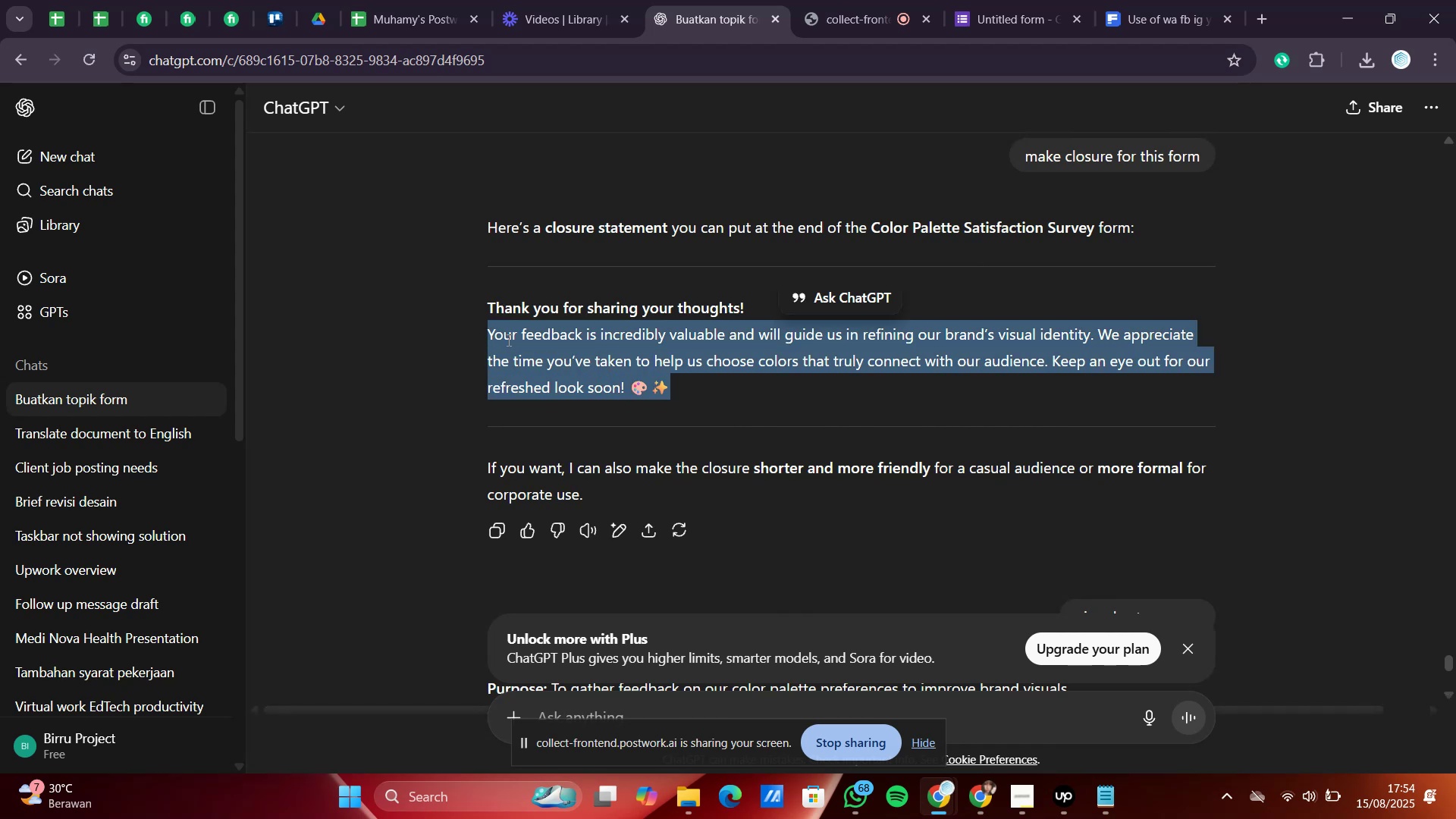 
right_click([507, 340])
 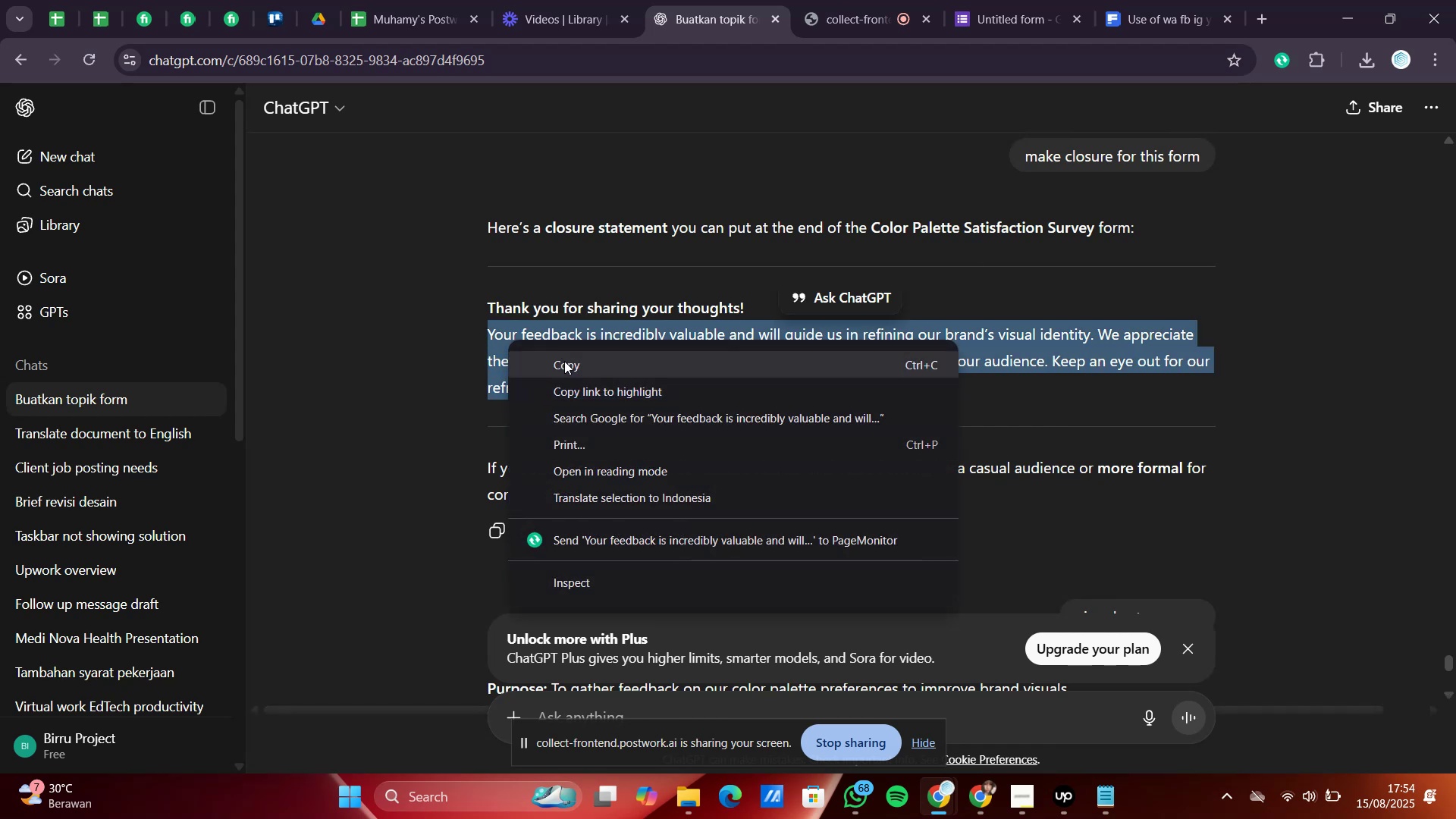 
left_click([565, 362])
 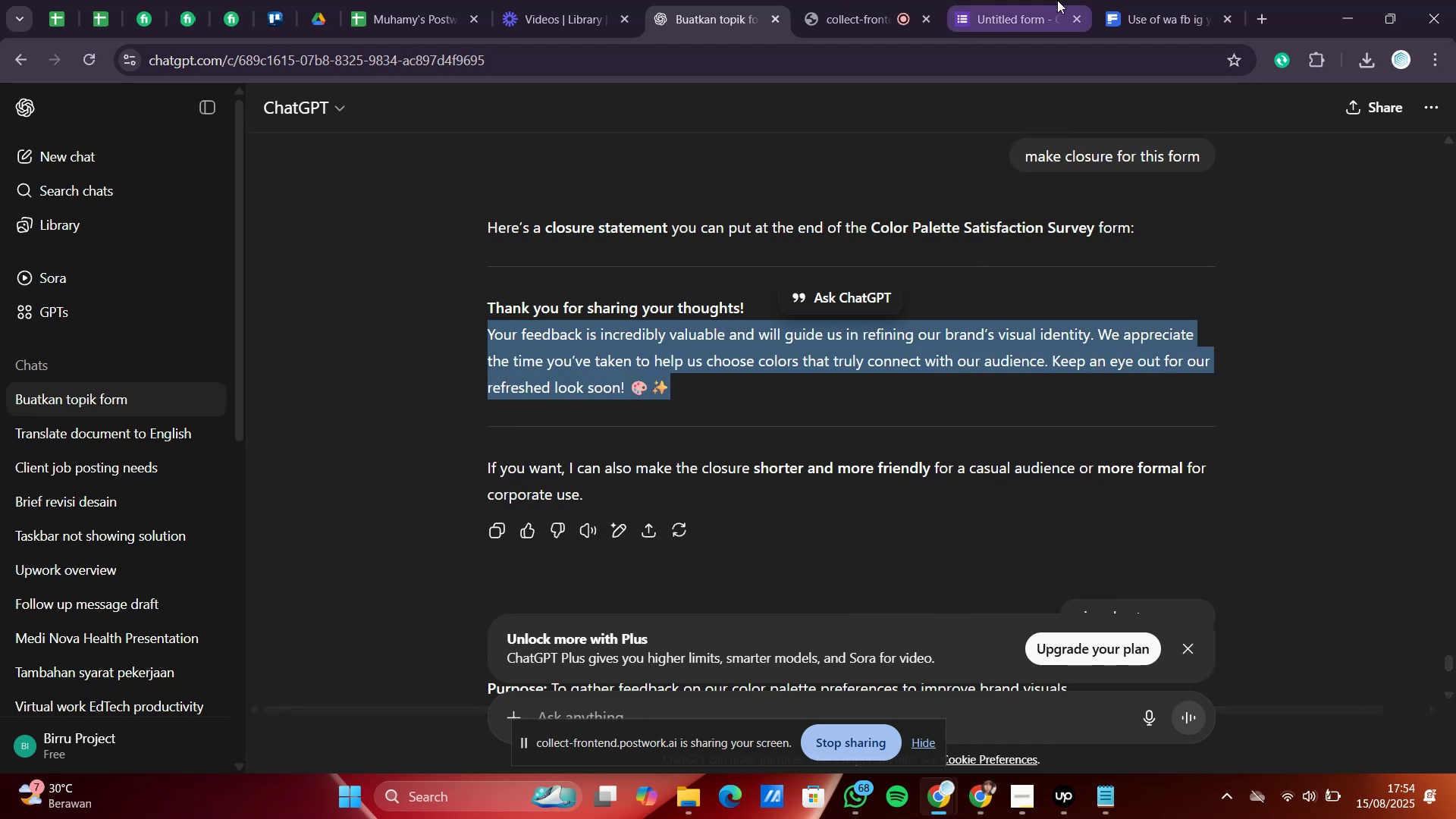 
left_click([1010, 0])
 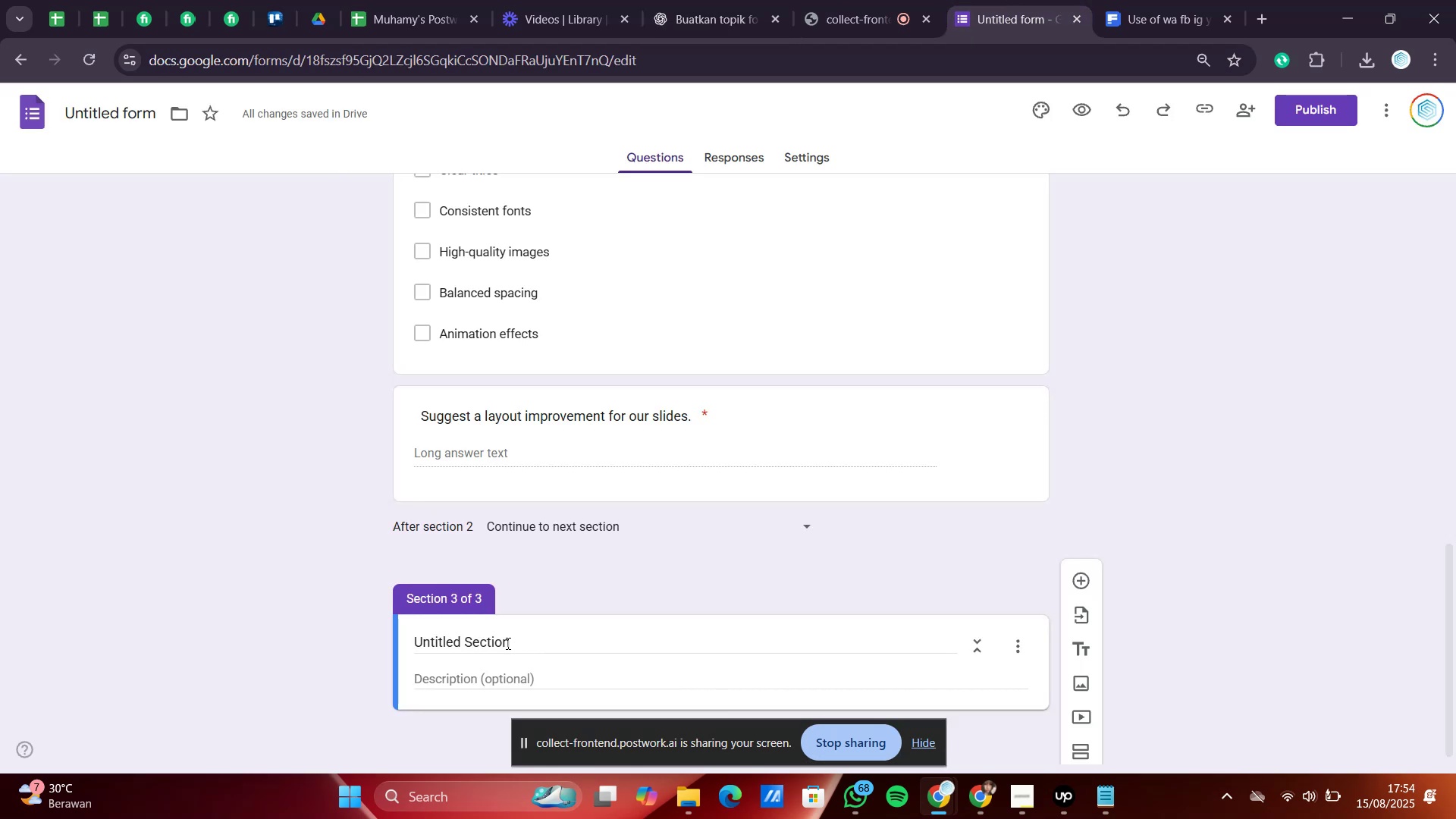 
left_click_drag(start_coordinate=[516, 646], to_coordinate=[406, 650])
 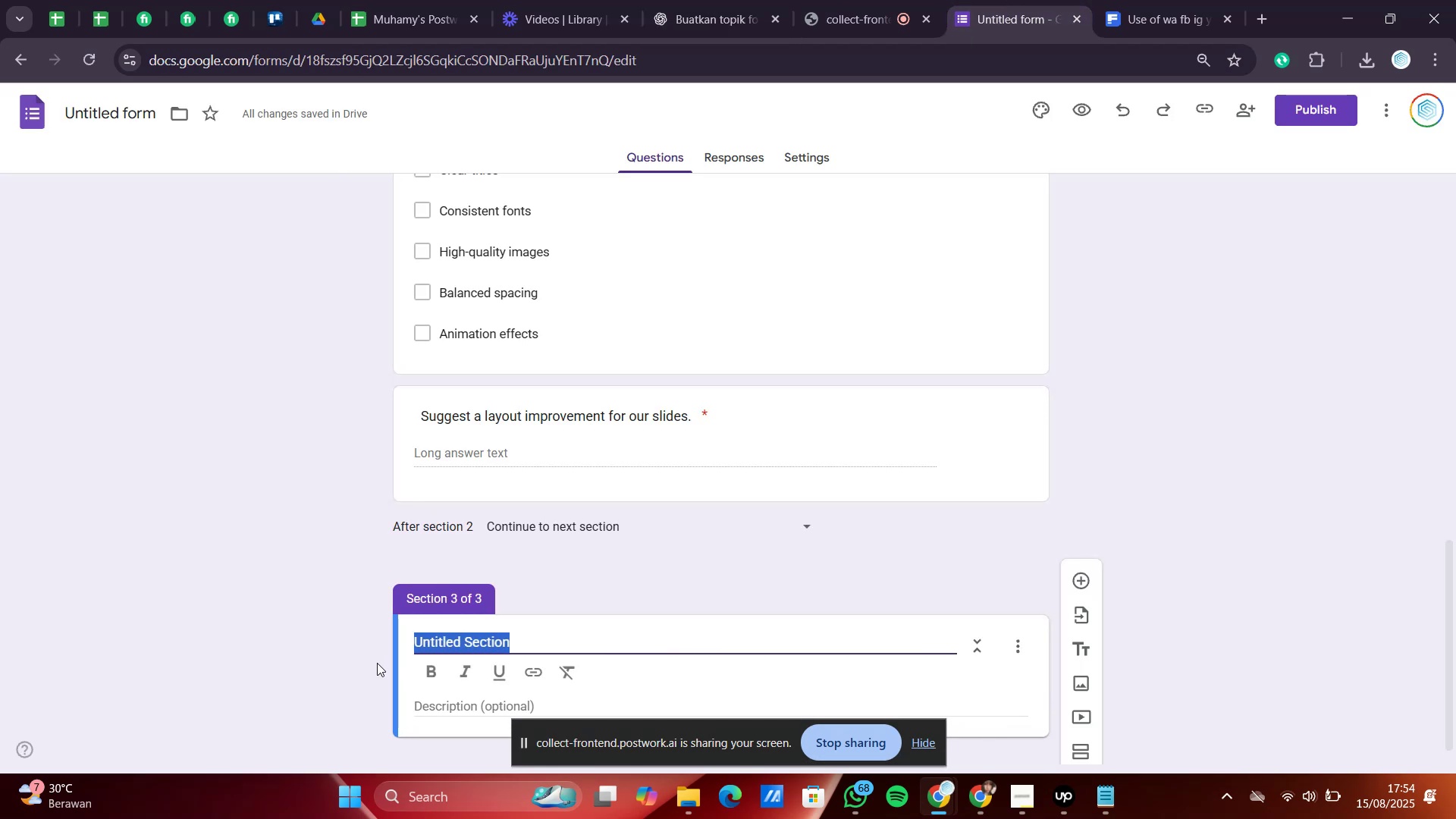 
key(Delete)
 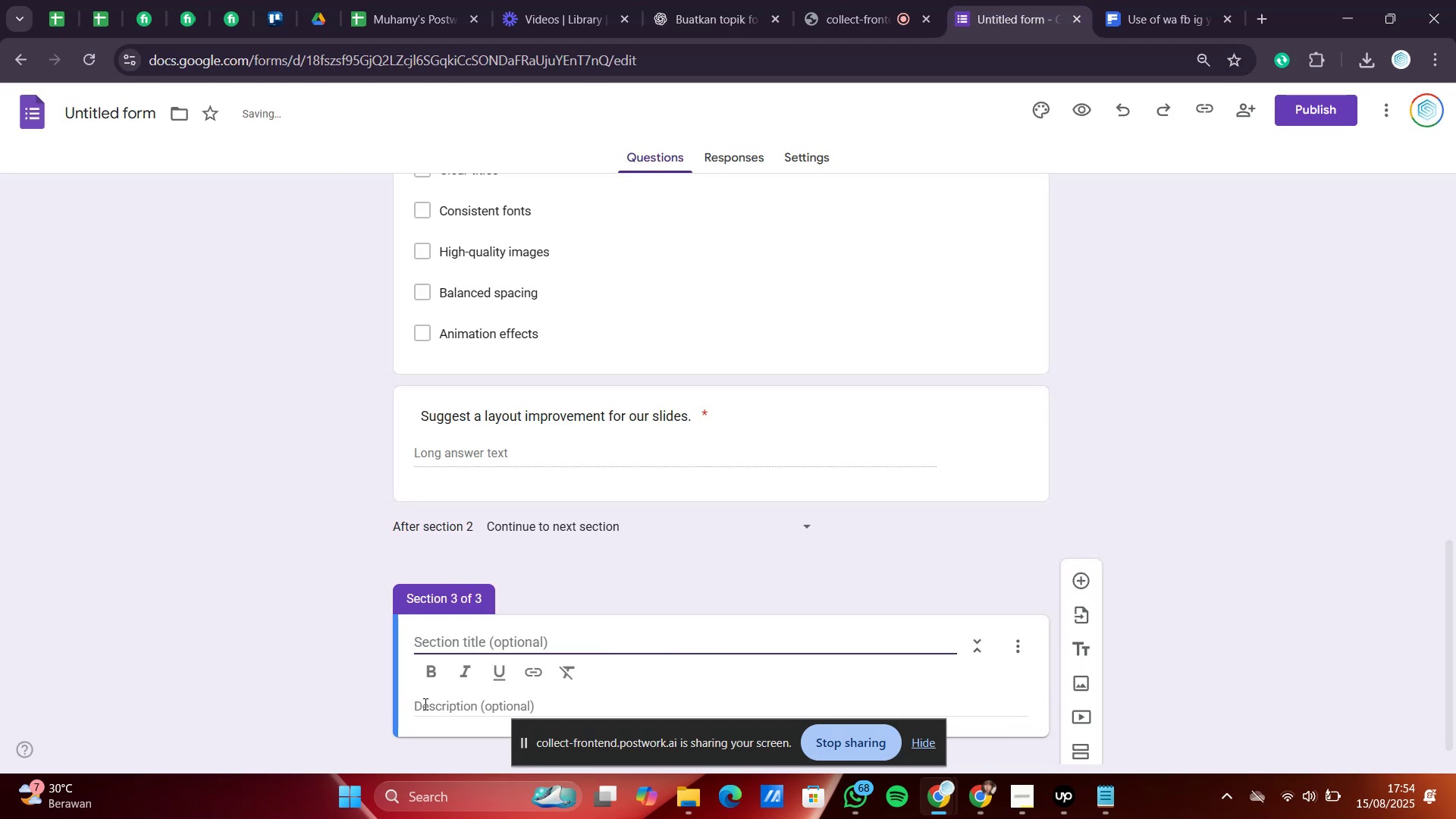 
right_click([428, 707])
 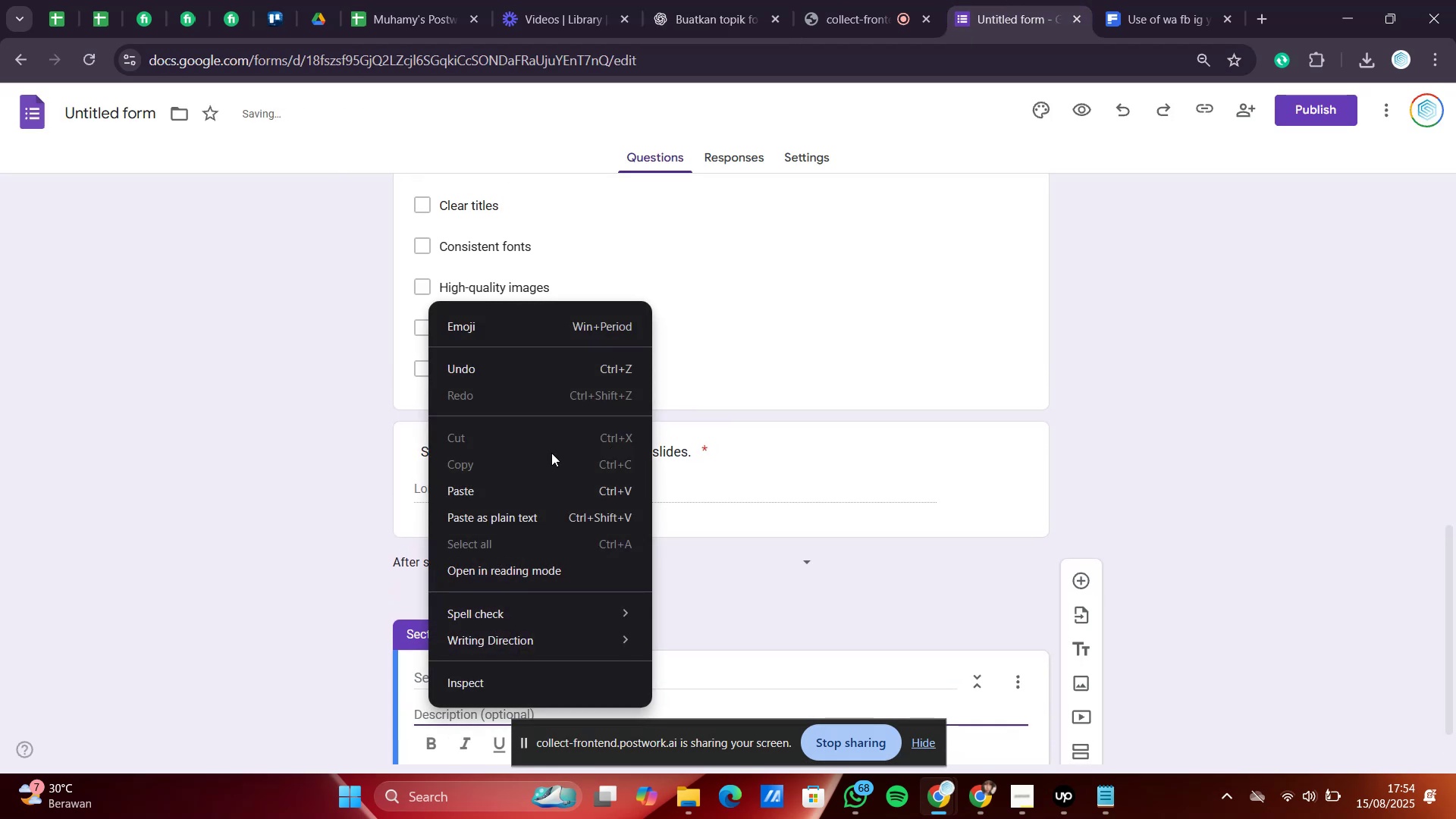 
left_click([548, 488])
 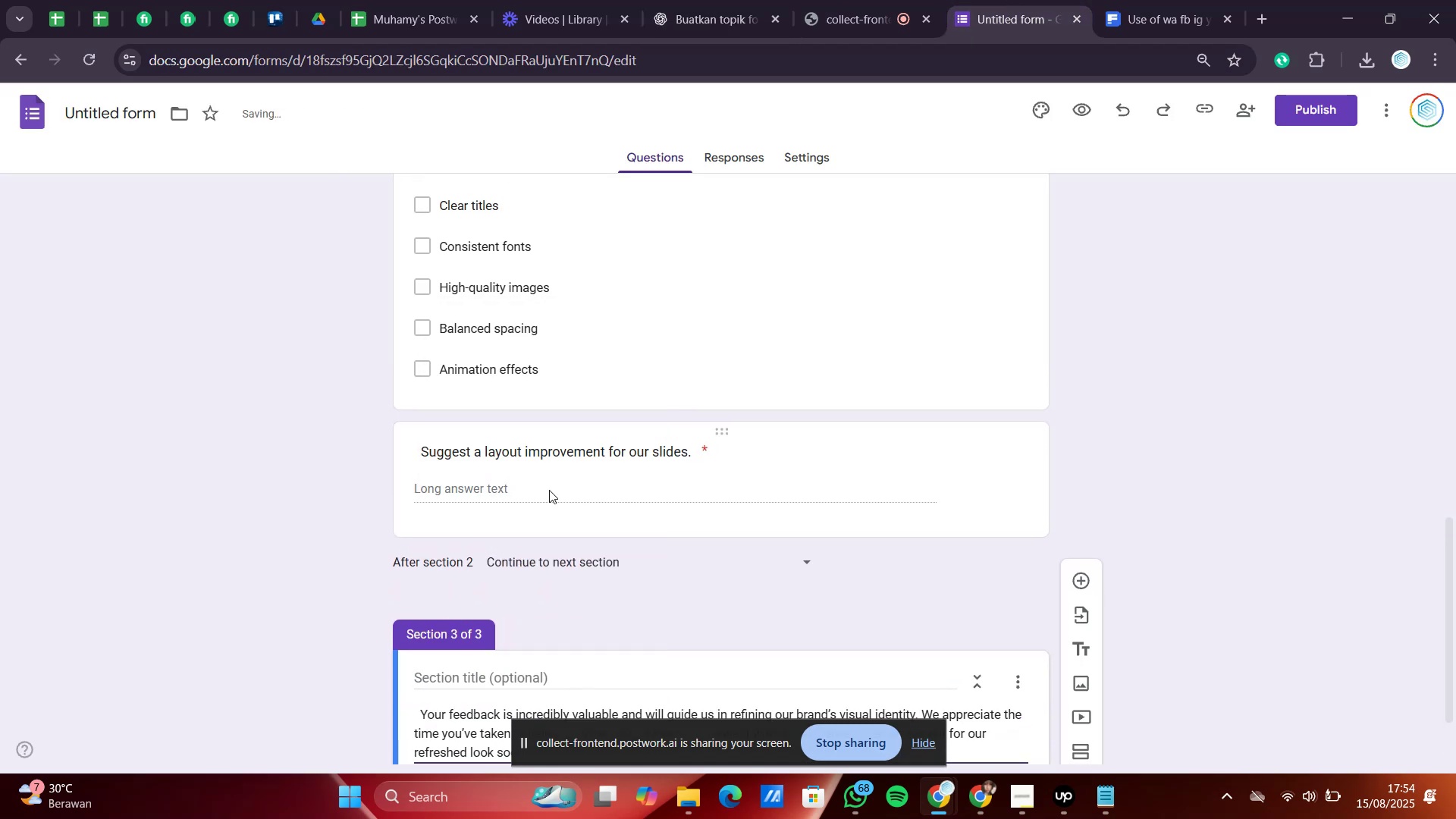 
scroll: coordinate [554, 492], scroll_direction: down, amount: 5.0
 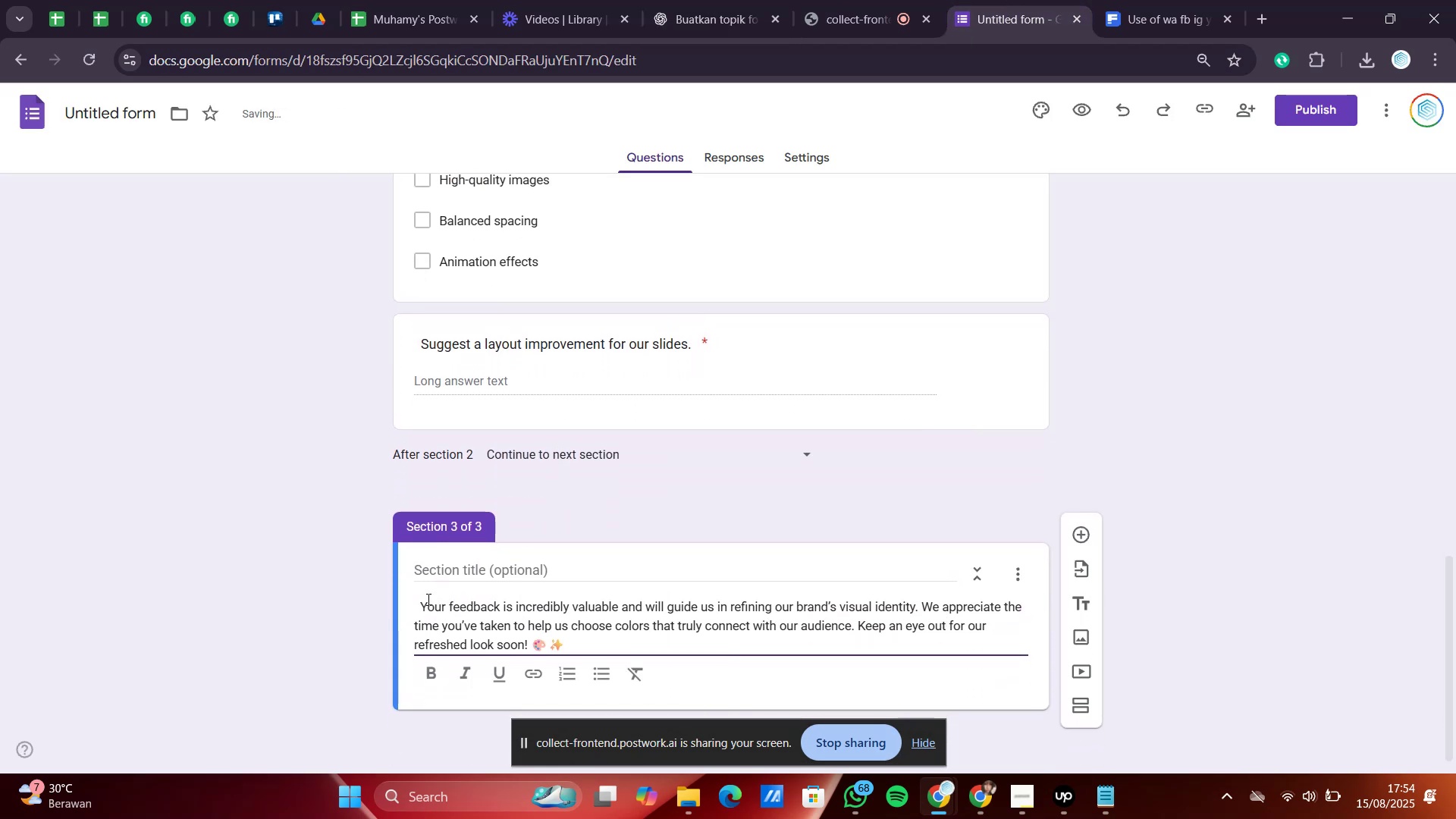 
left_click_drag(start_coordinate=[421, 602], to_coordinate=[403, 608])
 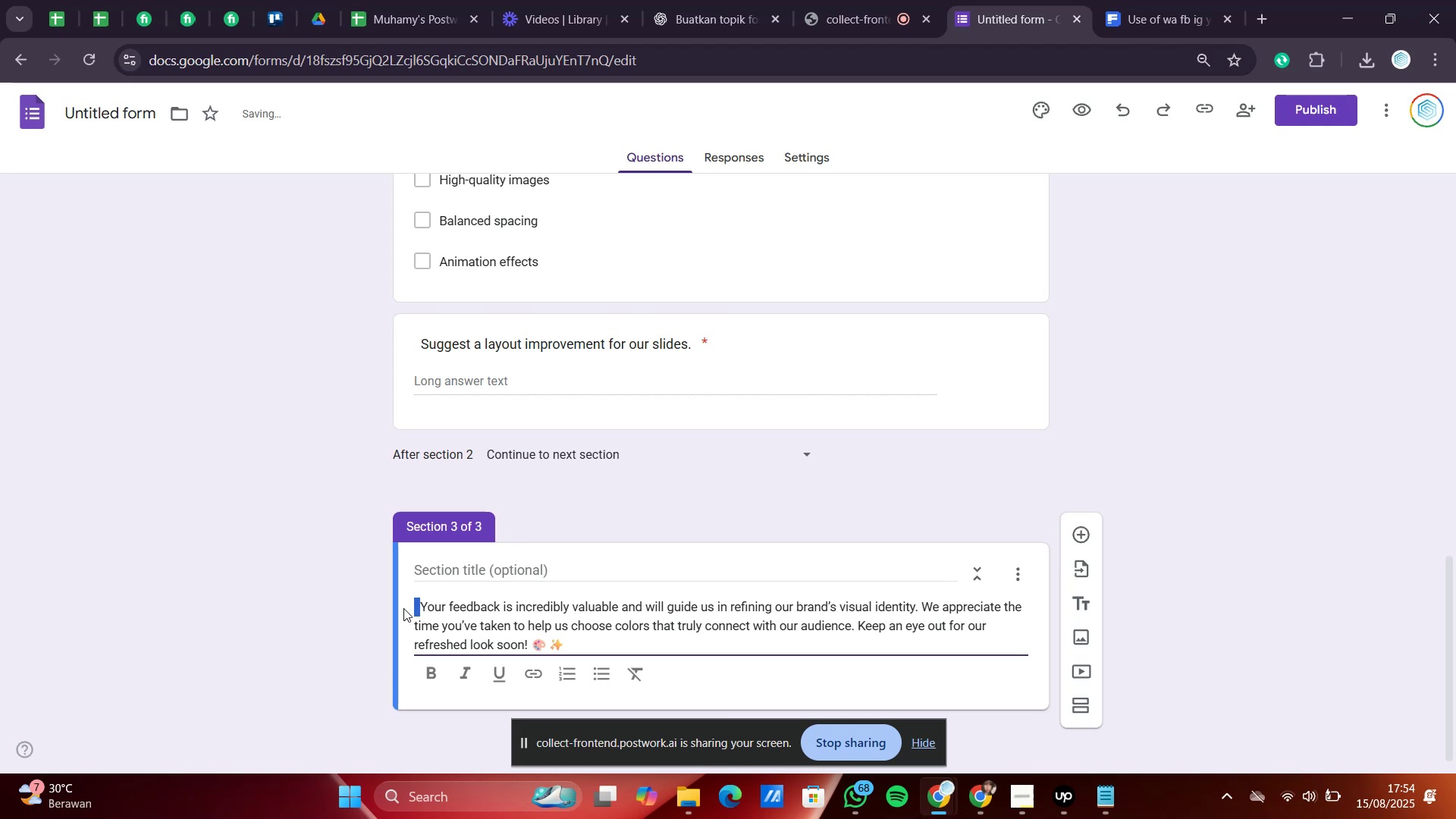 
key(Delete)
 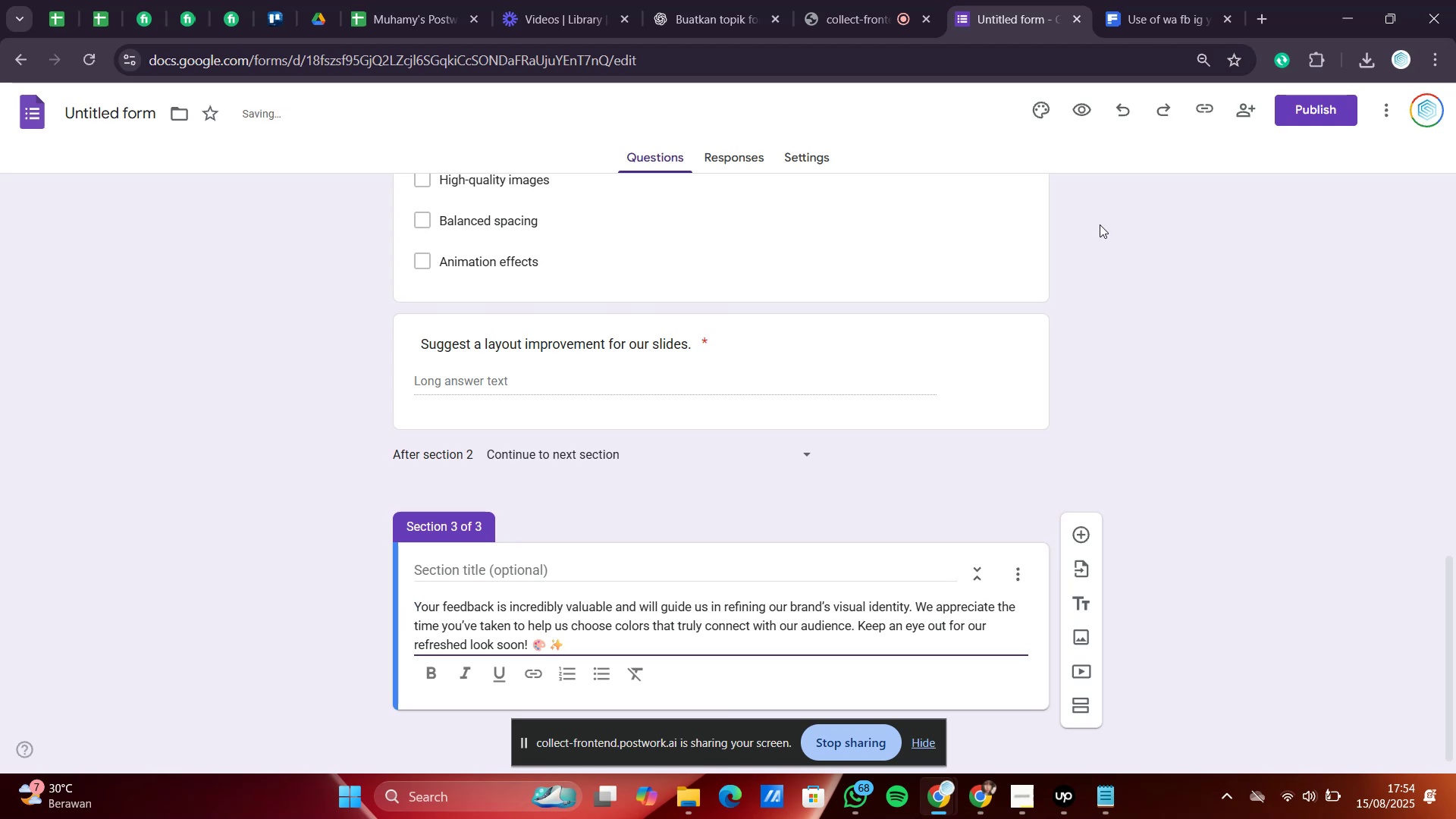 
left_click([1147, 240])
 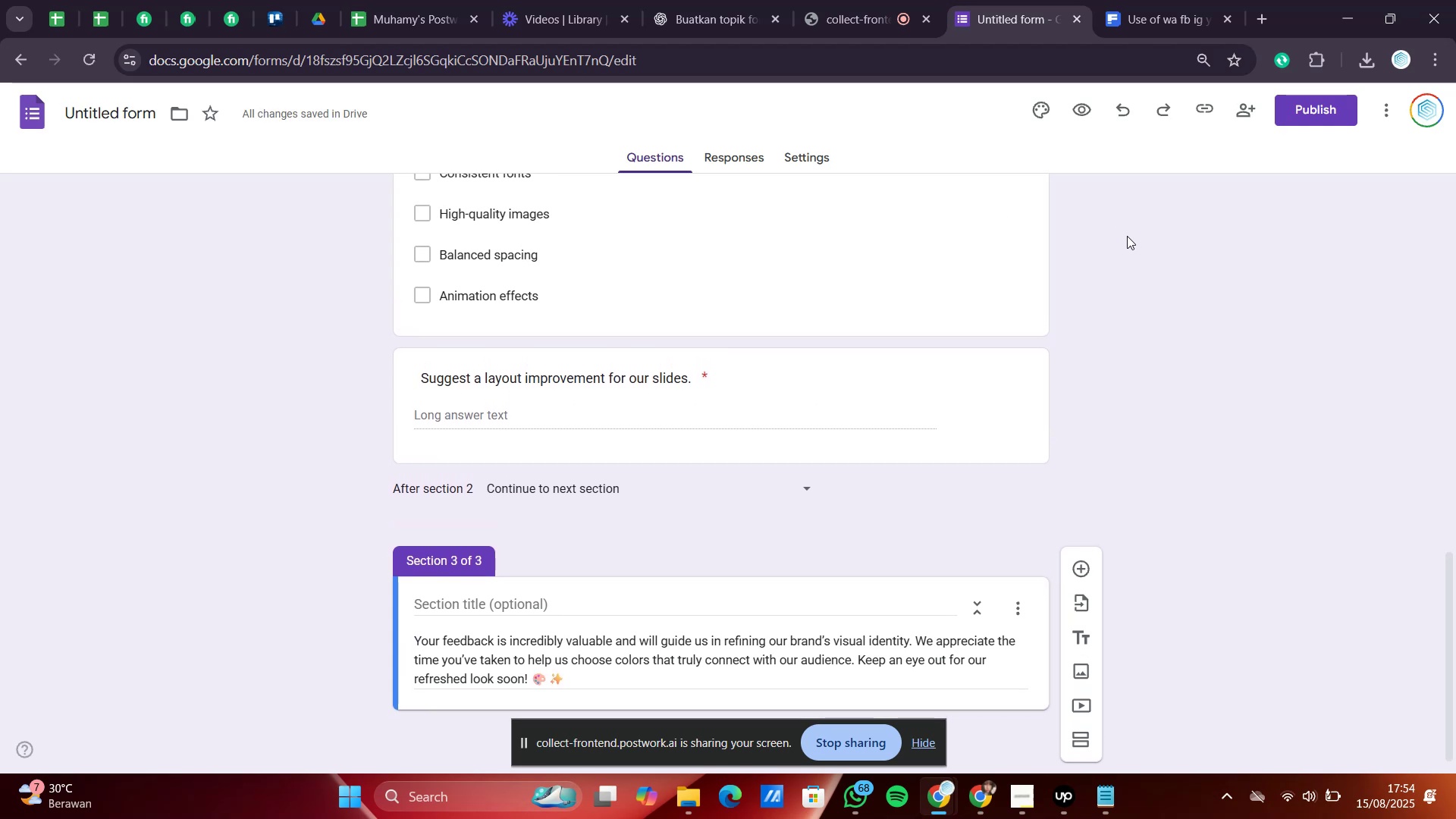 
scroll: coordinate [720, 436], scroll_direction: up, amount: 20.0
 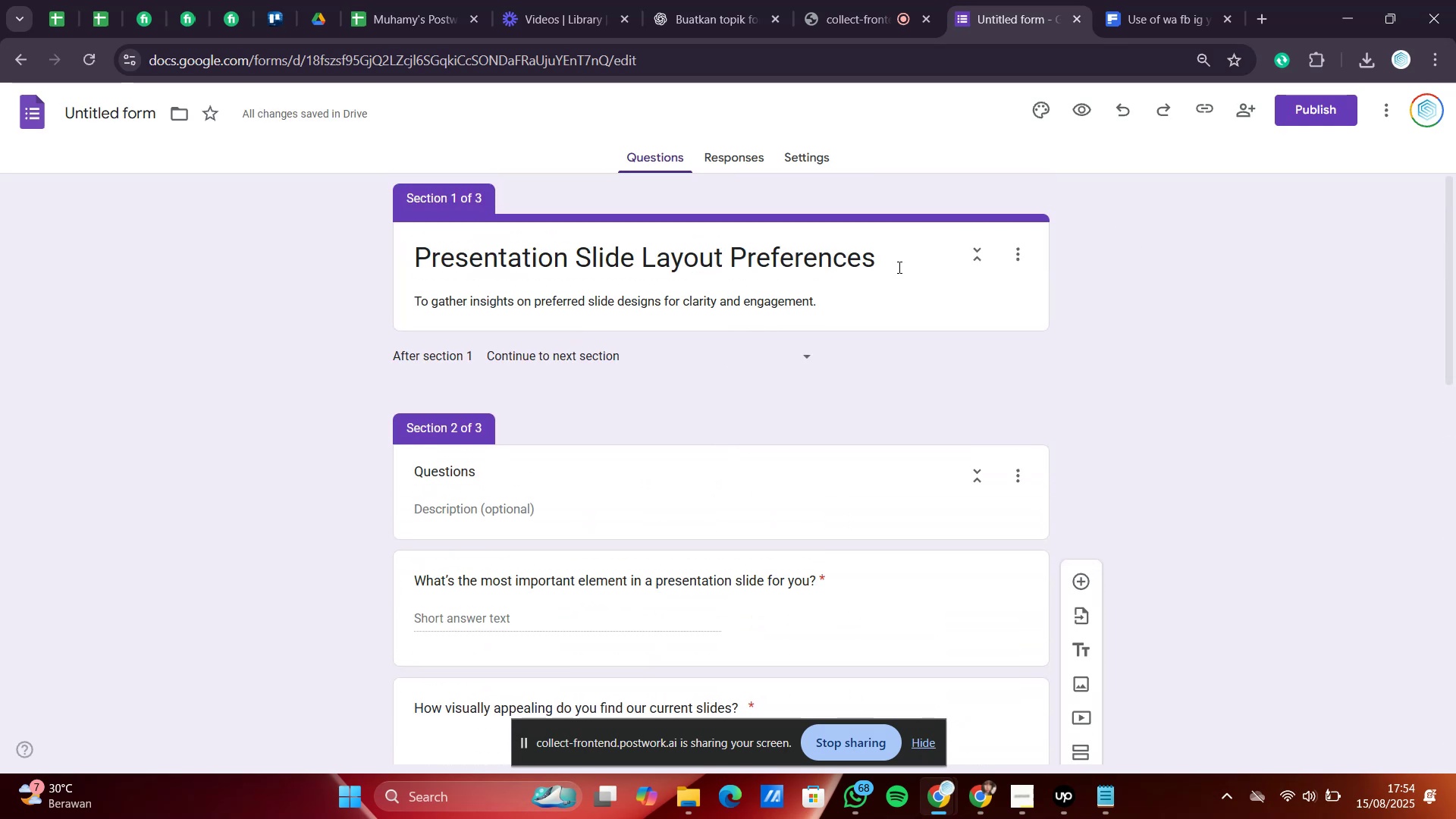 
left_click_drag(start_coordinate=[893, 264], to_coordinate=[412, 246])
 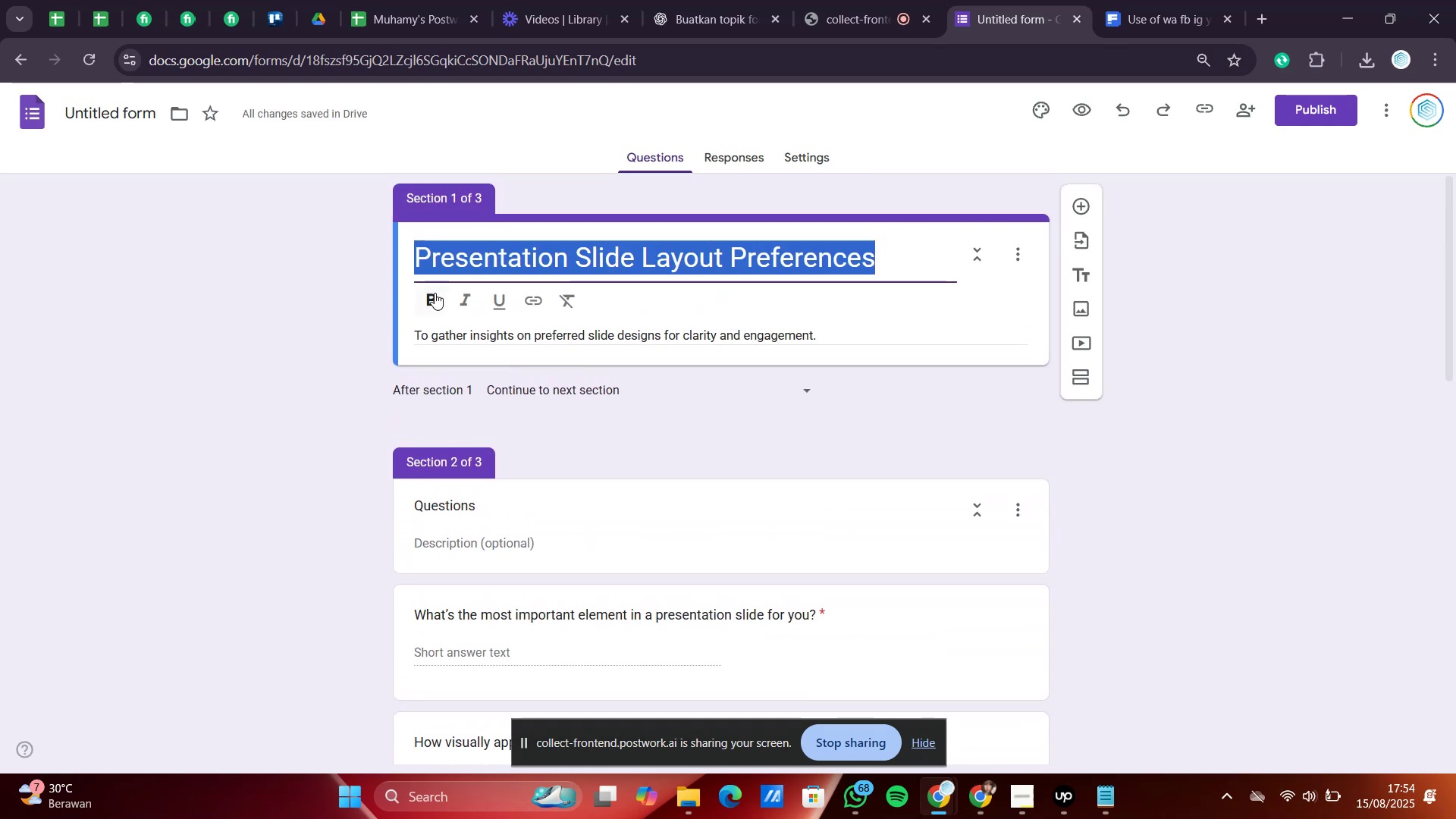 
left_click([435, 293])
 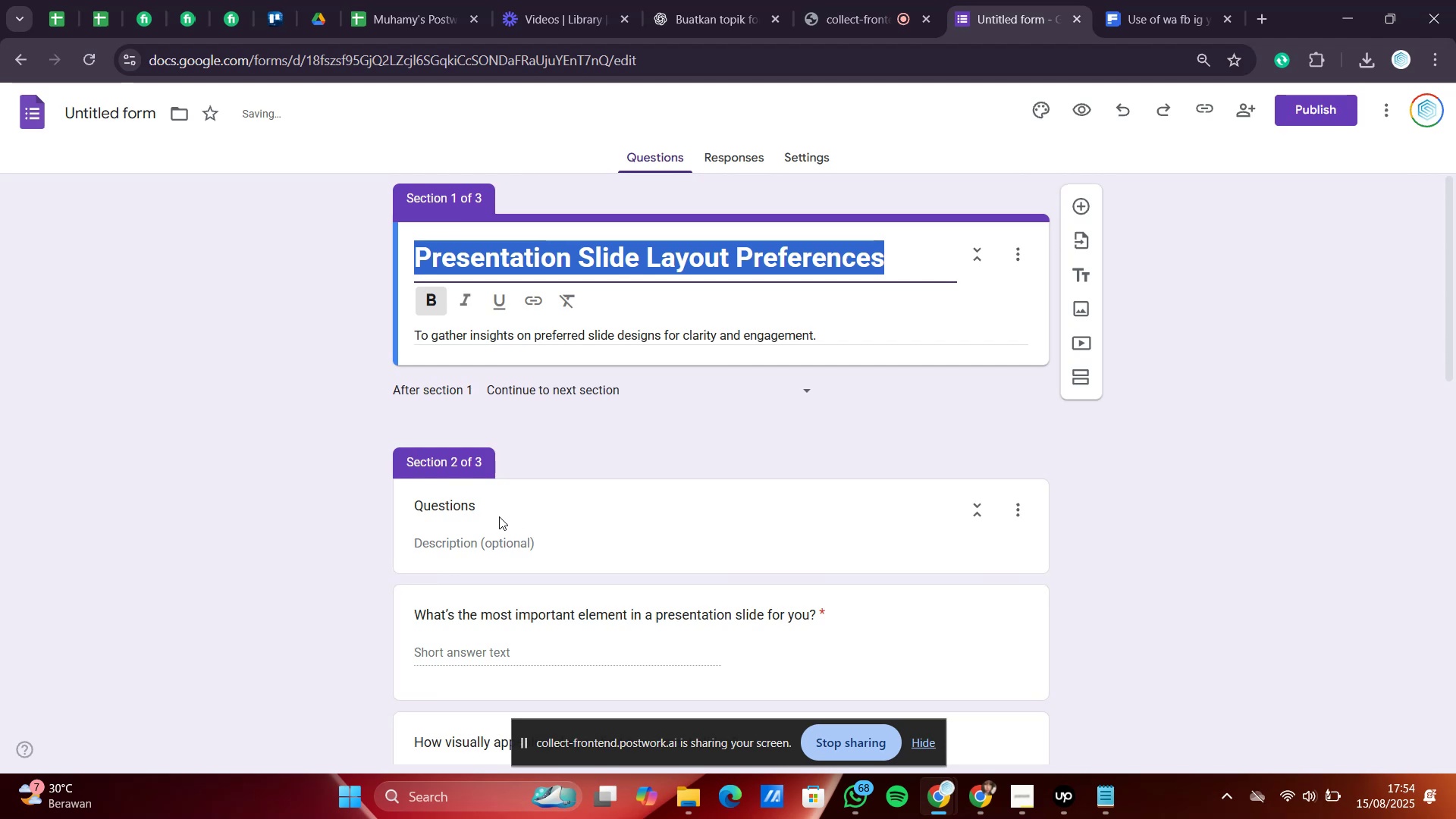 
left_click_drag(start_coordinate=[490, 513], to_coordinate=[409, 507])
 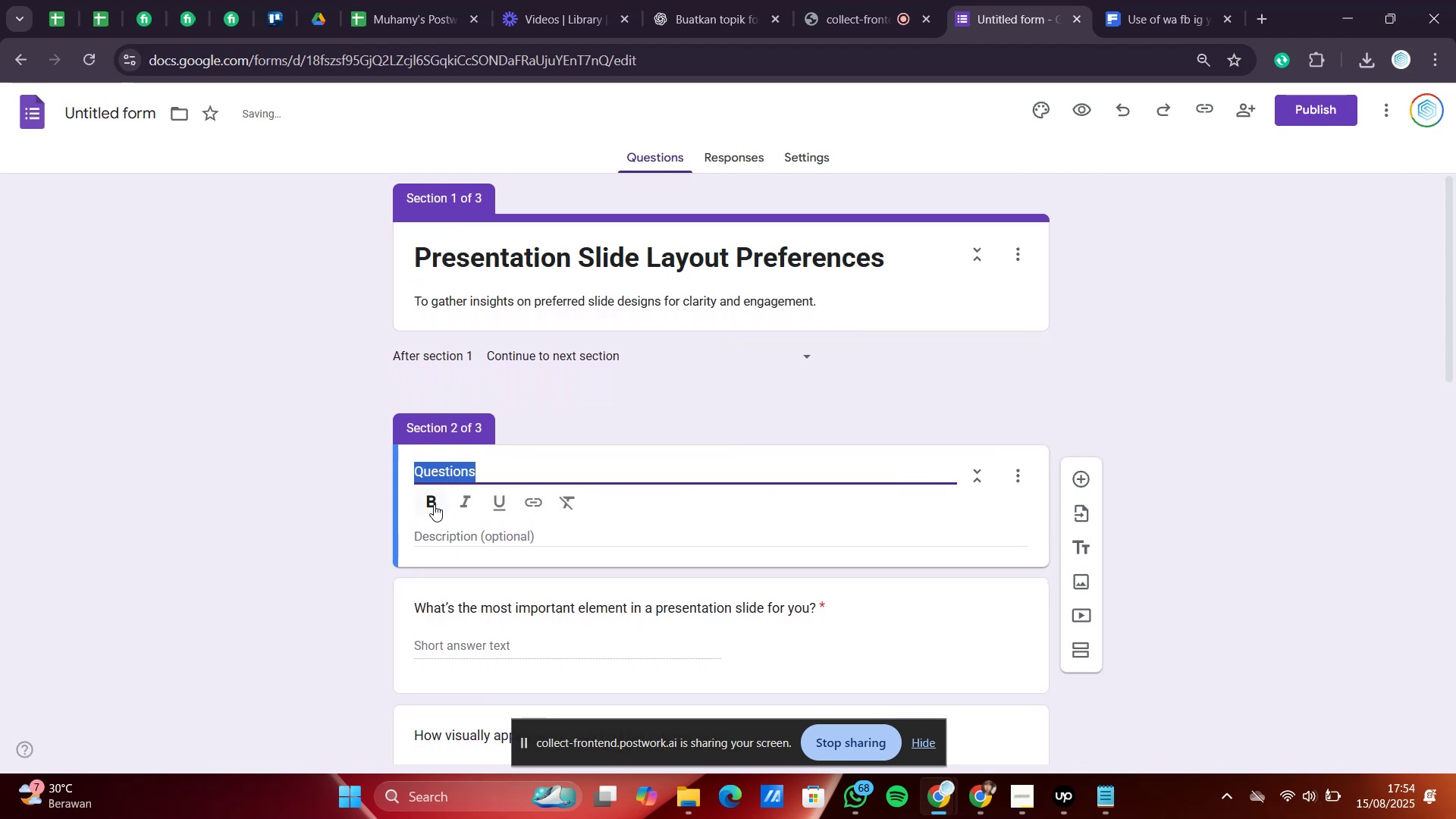 
left_click([434, 504])
 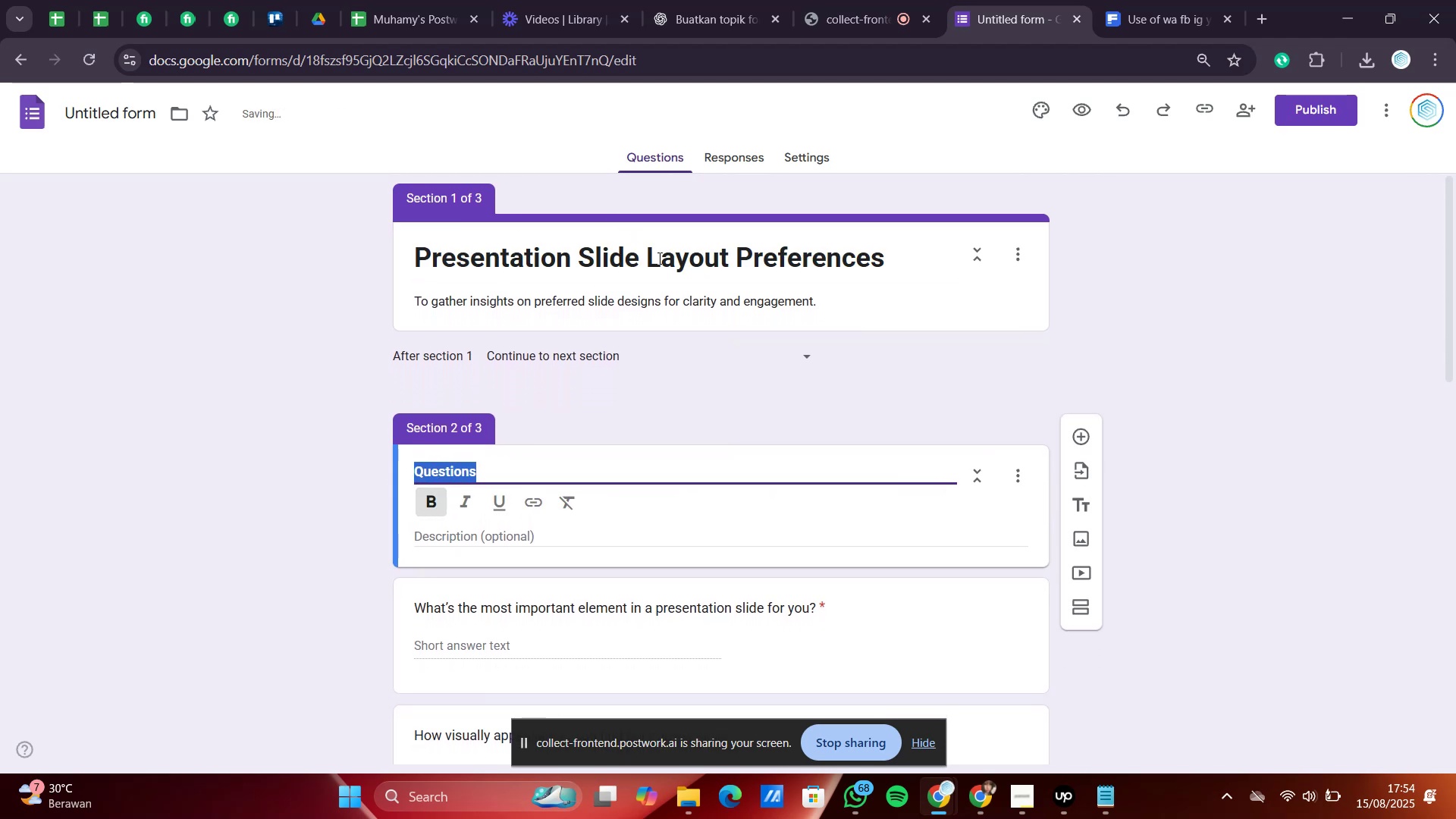 
left_click_drag(start_coordinate=[730, 262], to_coordinate=[419, 269])
 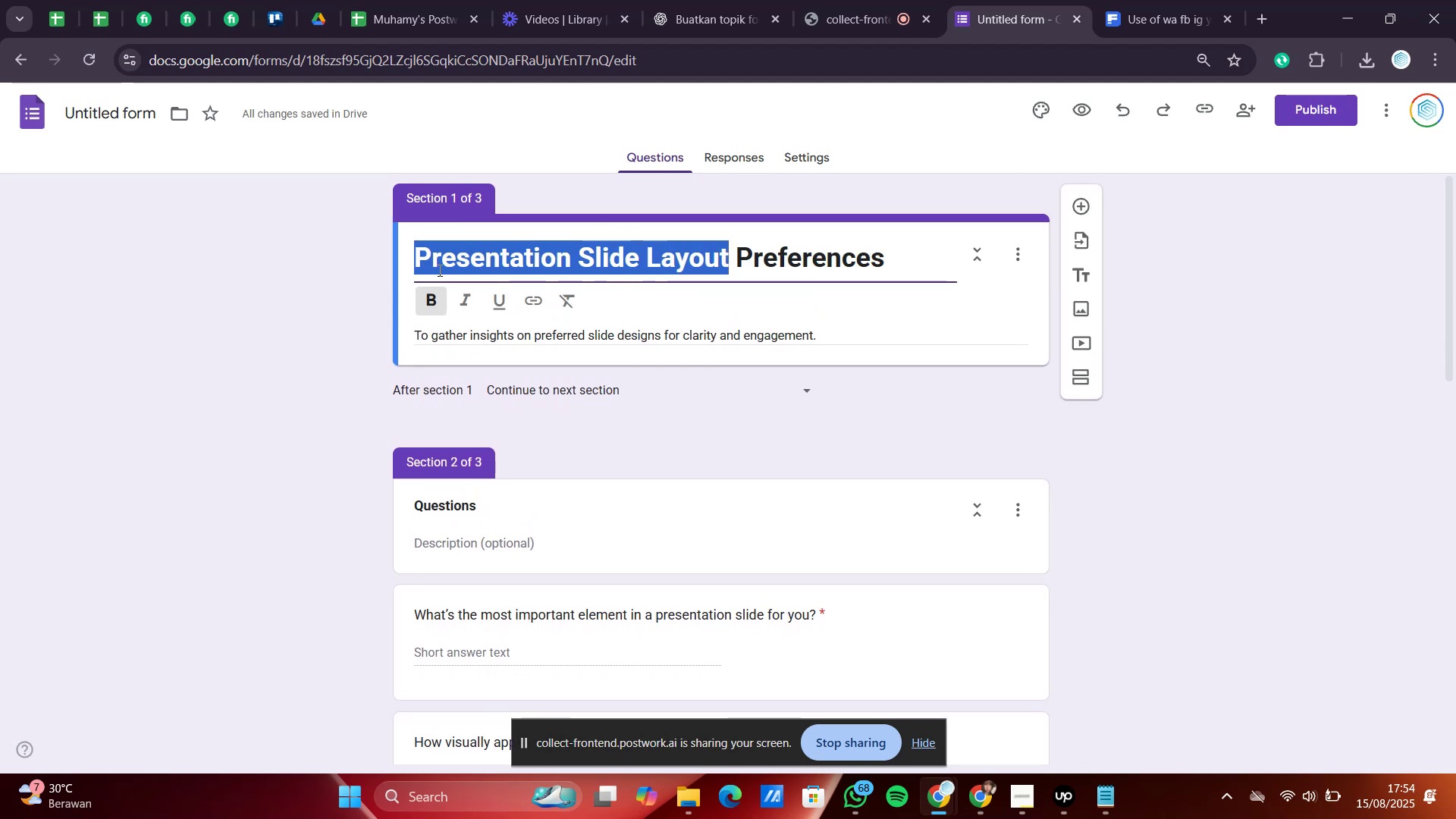 
right_click([438, 270])
 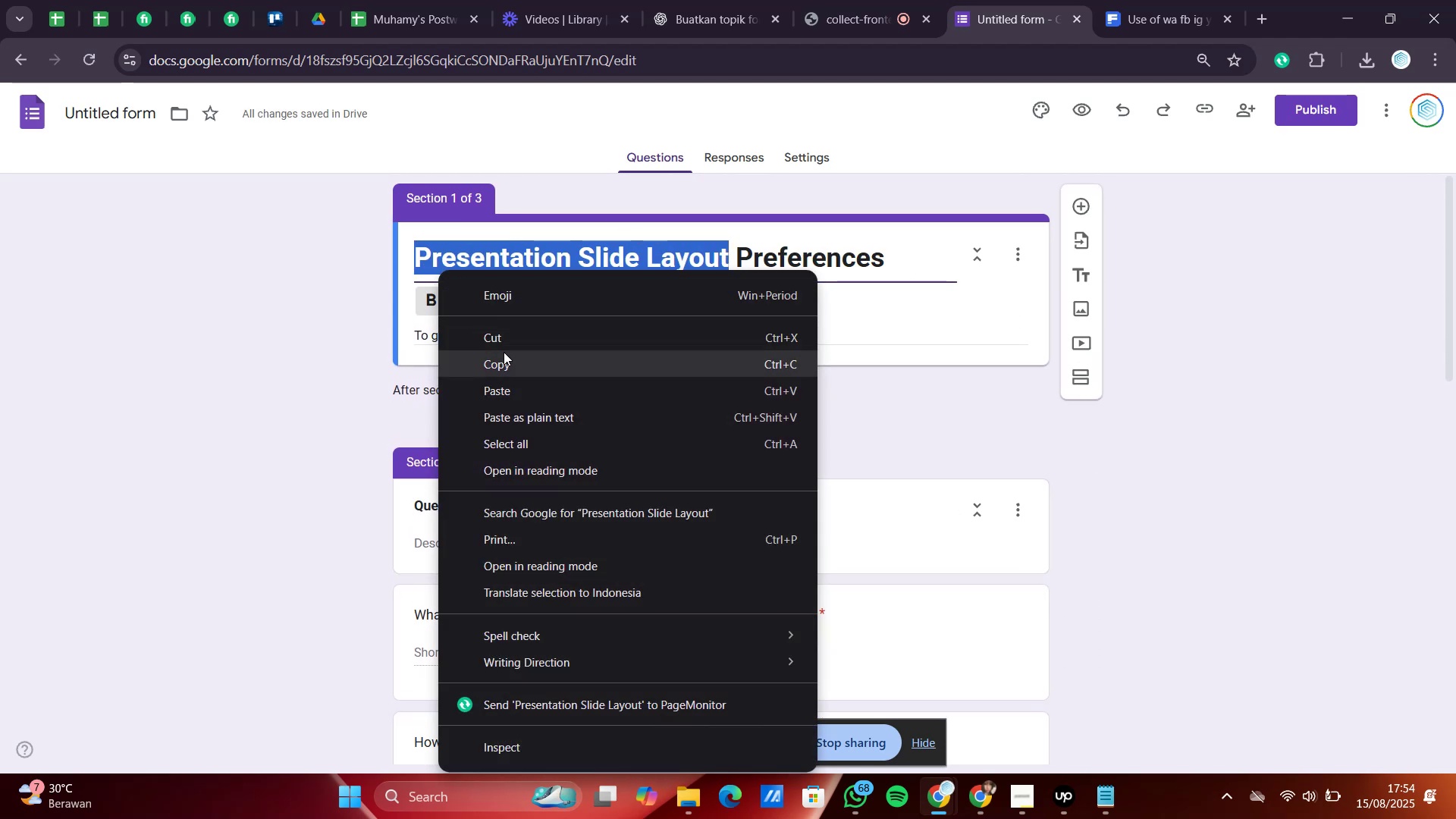 
left_click([504, 366])
 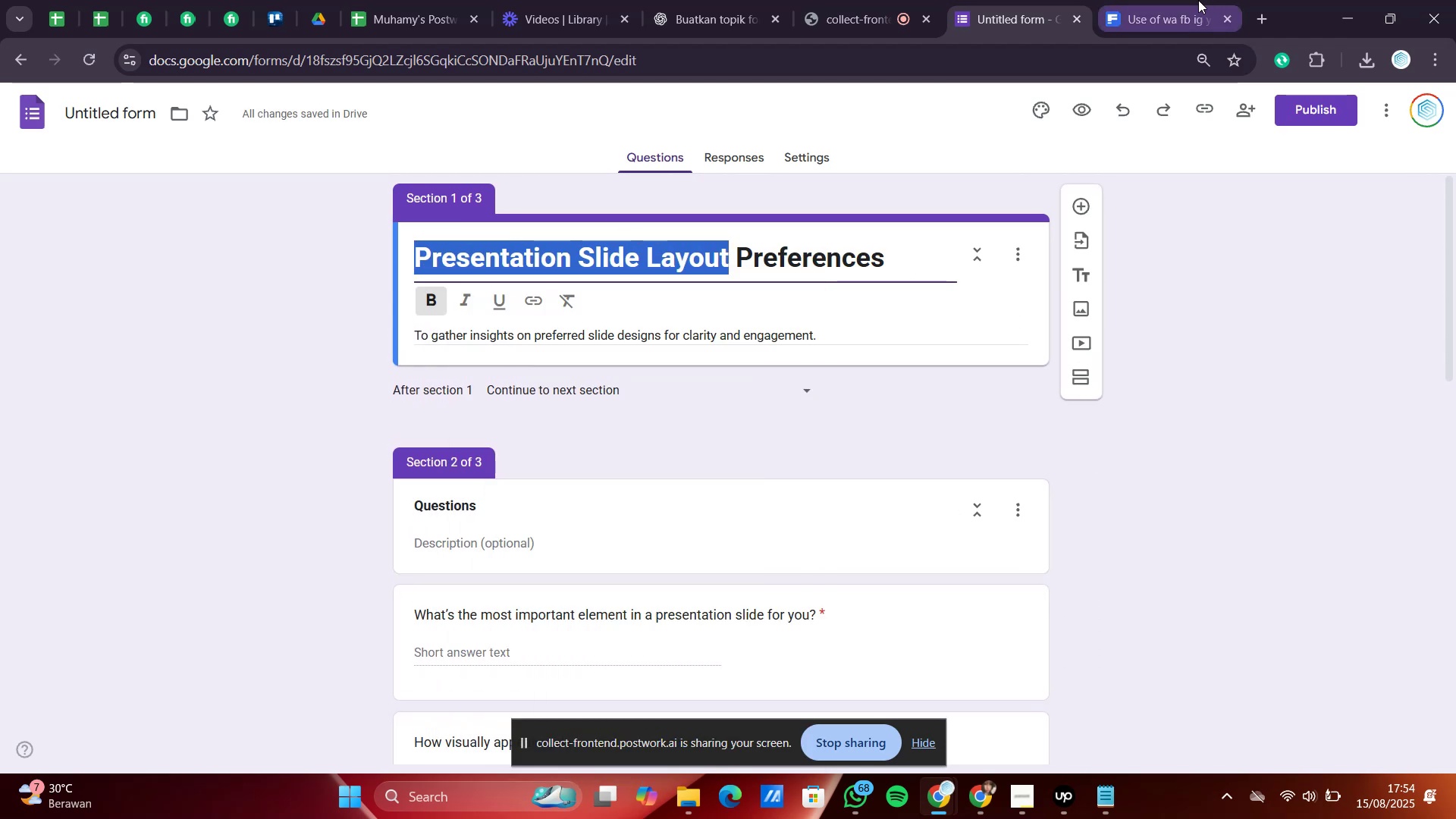 
left_click([1182, 0])
 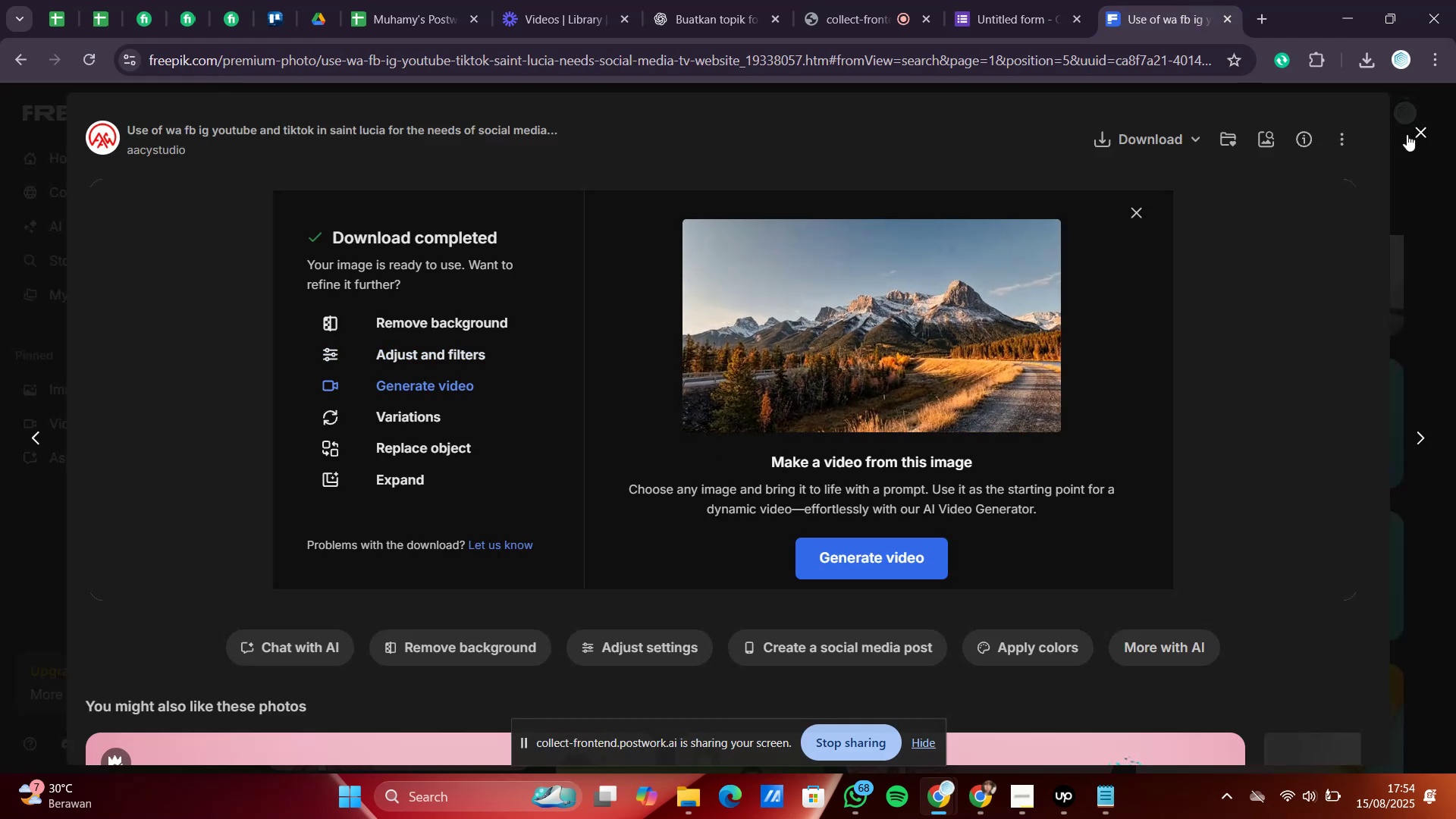 
left_click([1409, 133])
 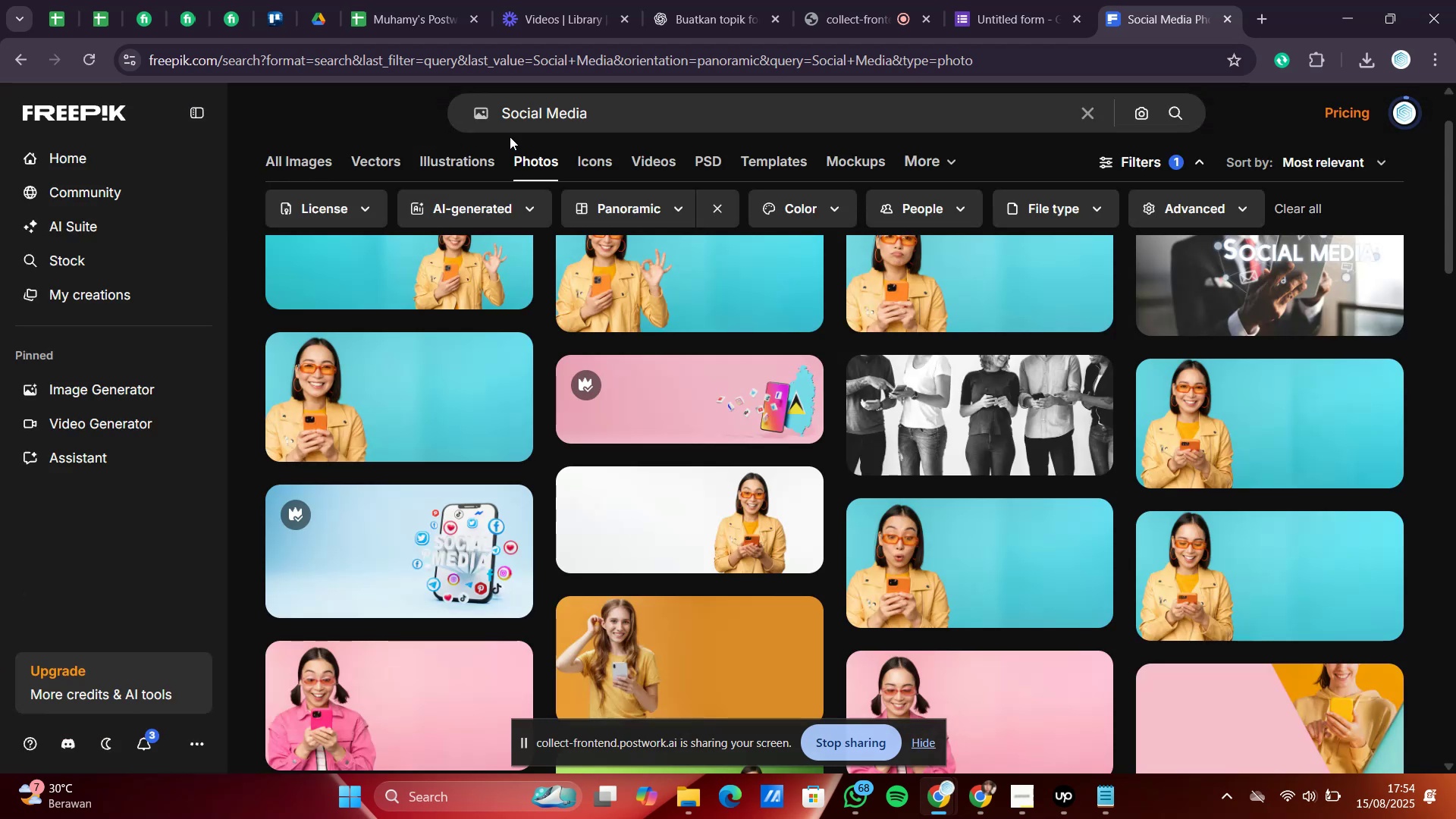 
left_click_drag(start_coordinate=[604, 111], to_coordinate=[464, 118])
 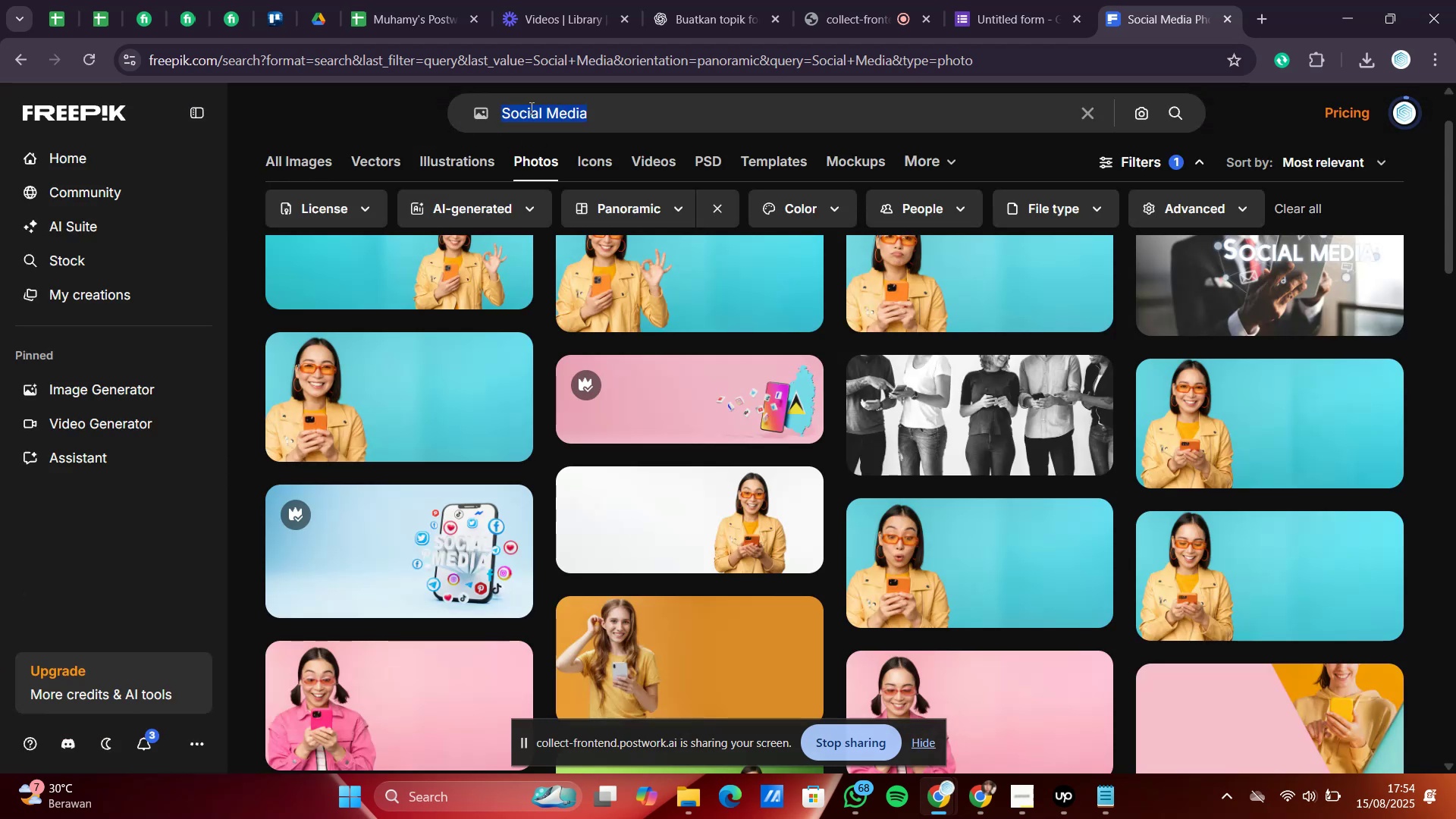 
right_click([530, 108])
 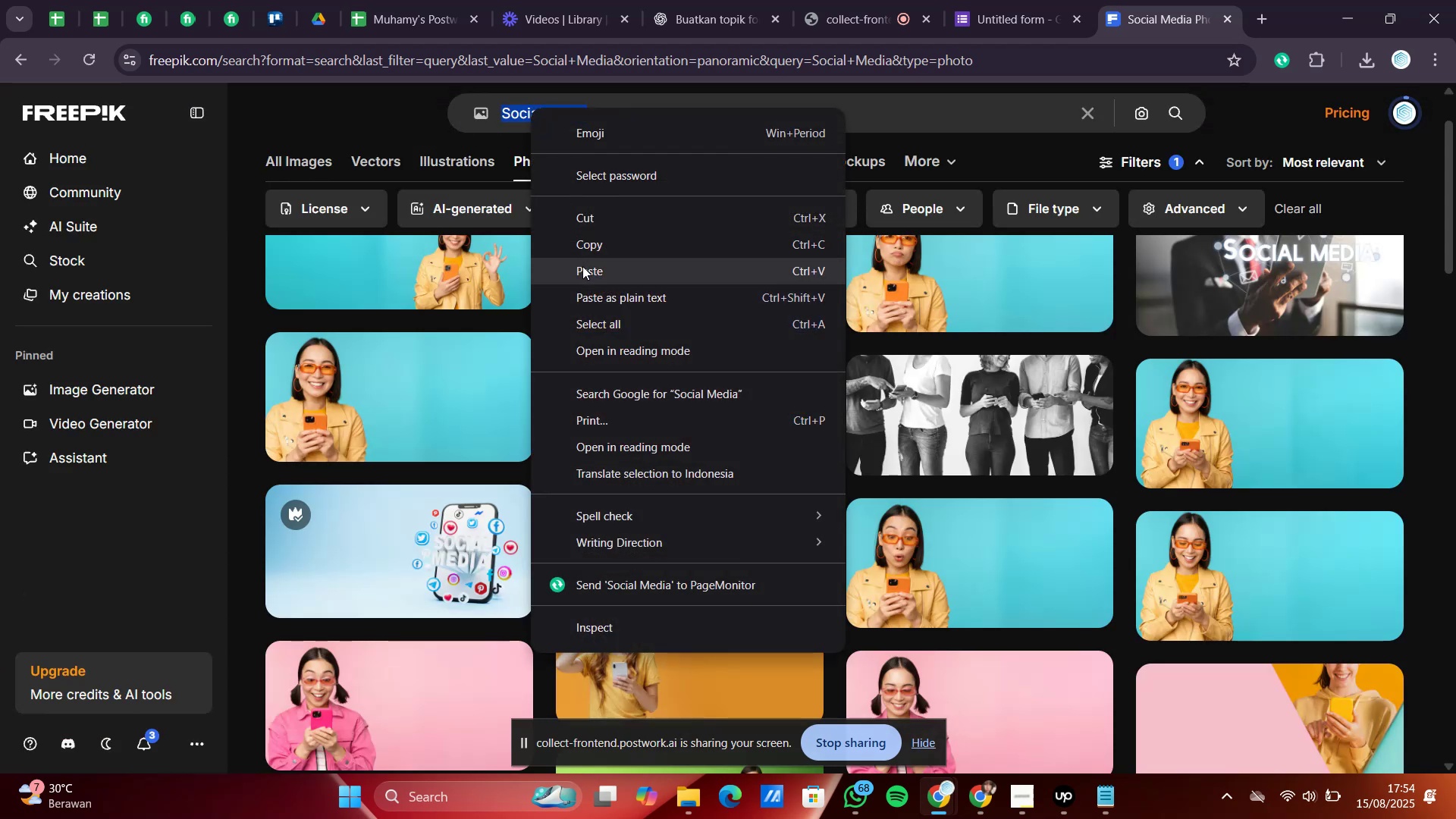 
left_click([584, 272])
 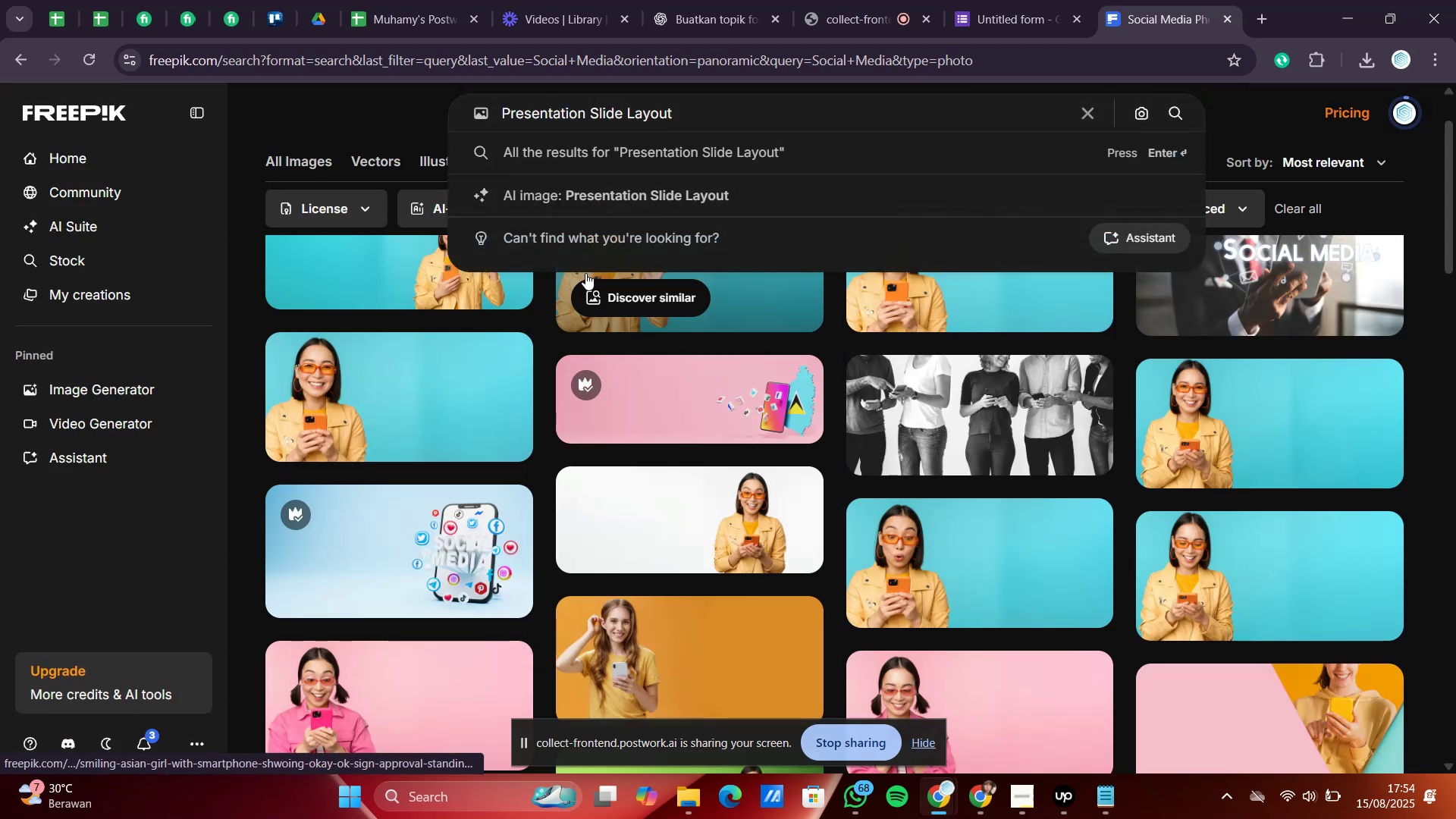 
key(Enter)
 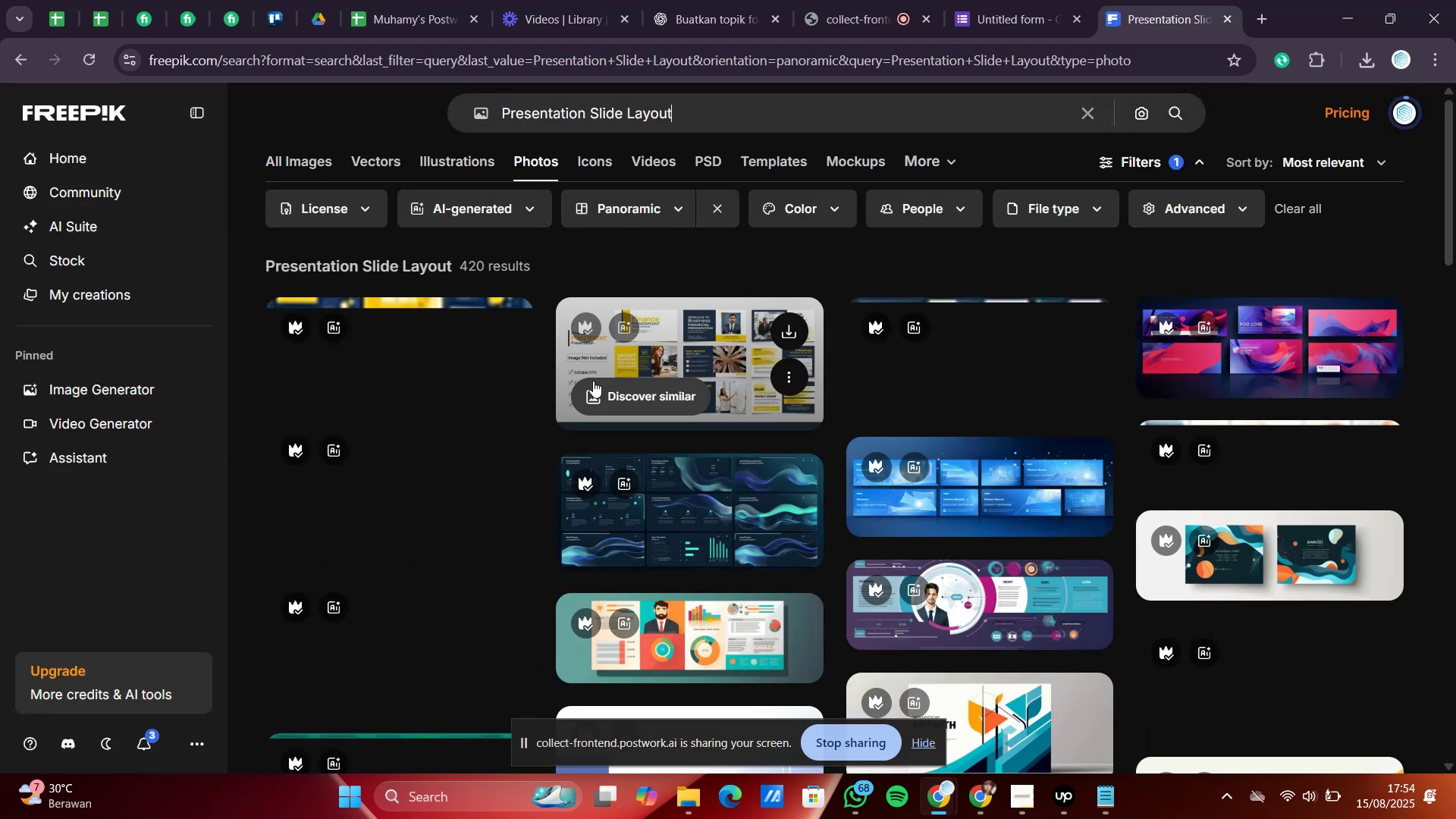 
mouse_move([704, 482])
 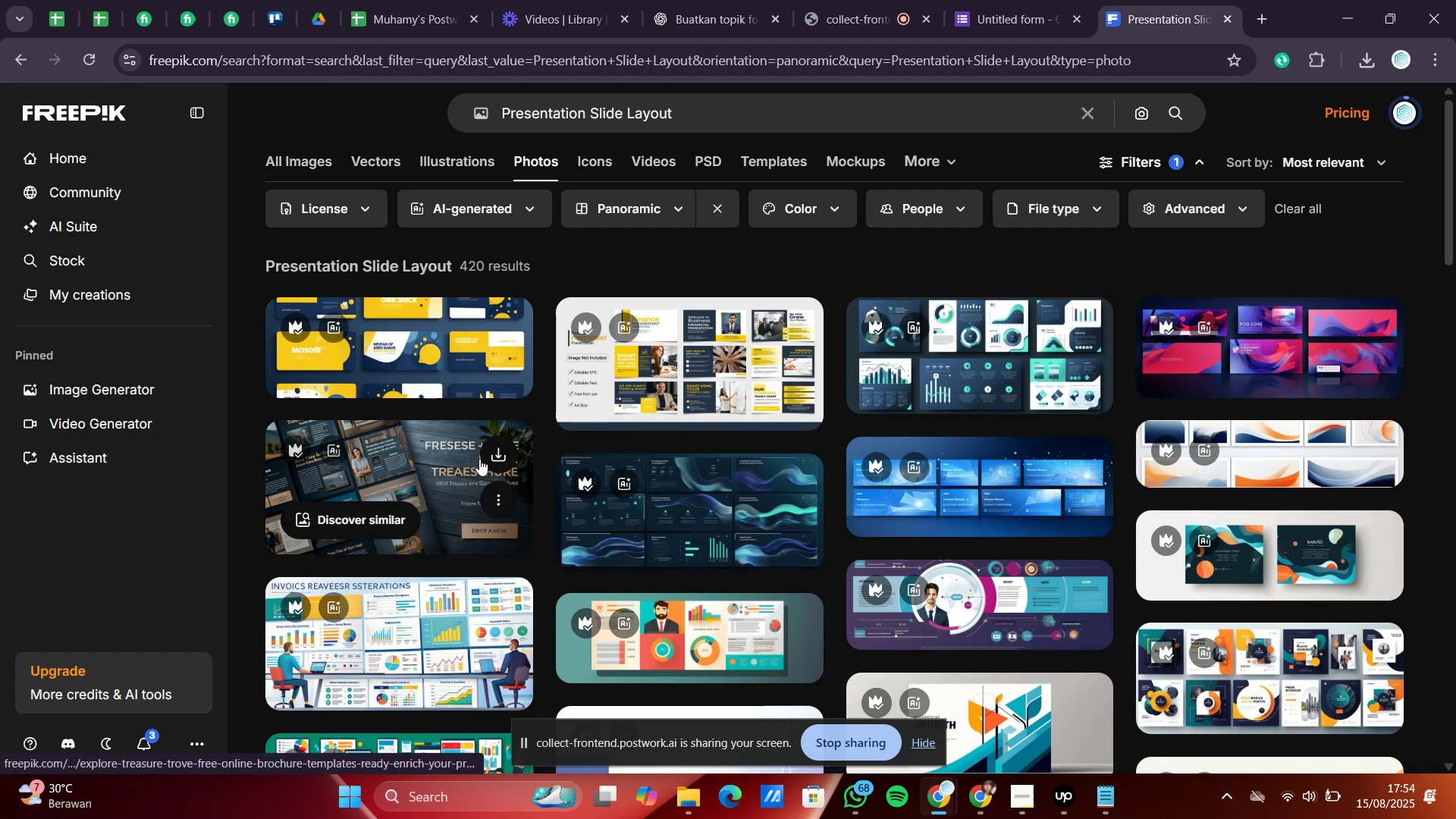 
left_click([488, 457])
 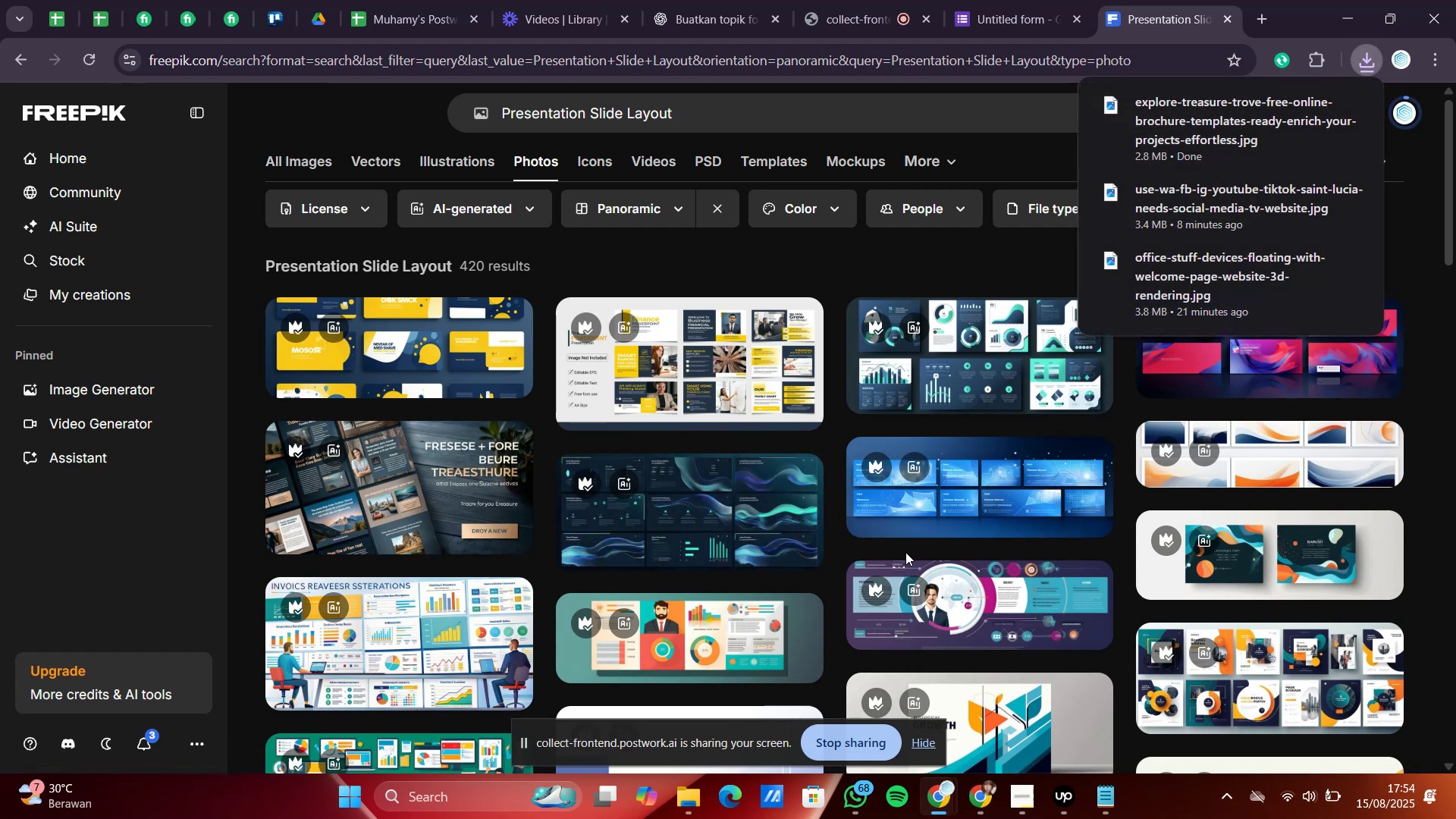 
wait(7.88)
 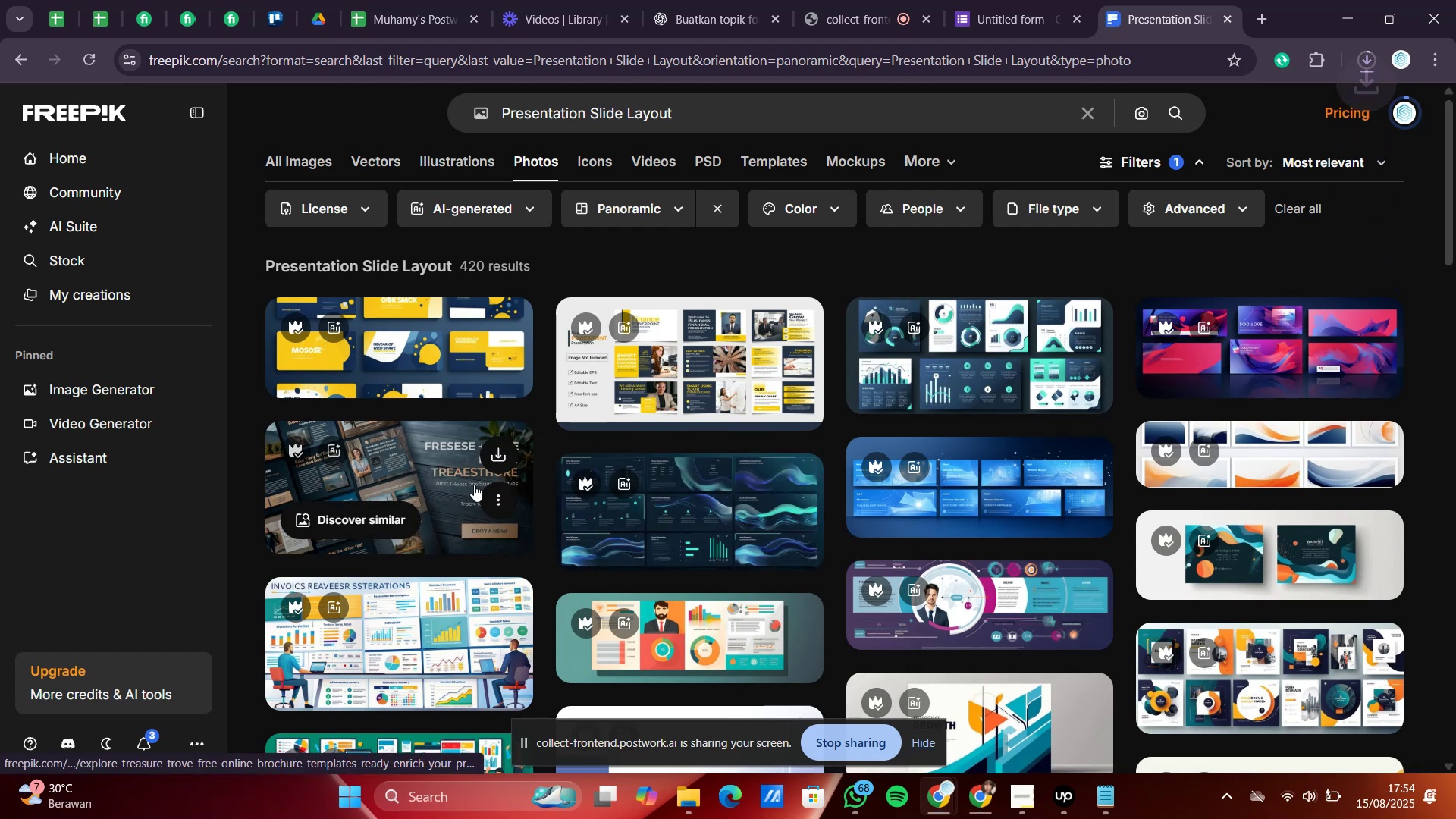 
left_click([988, 0])
 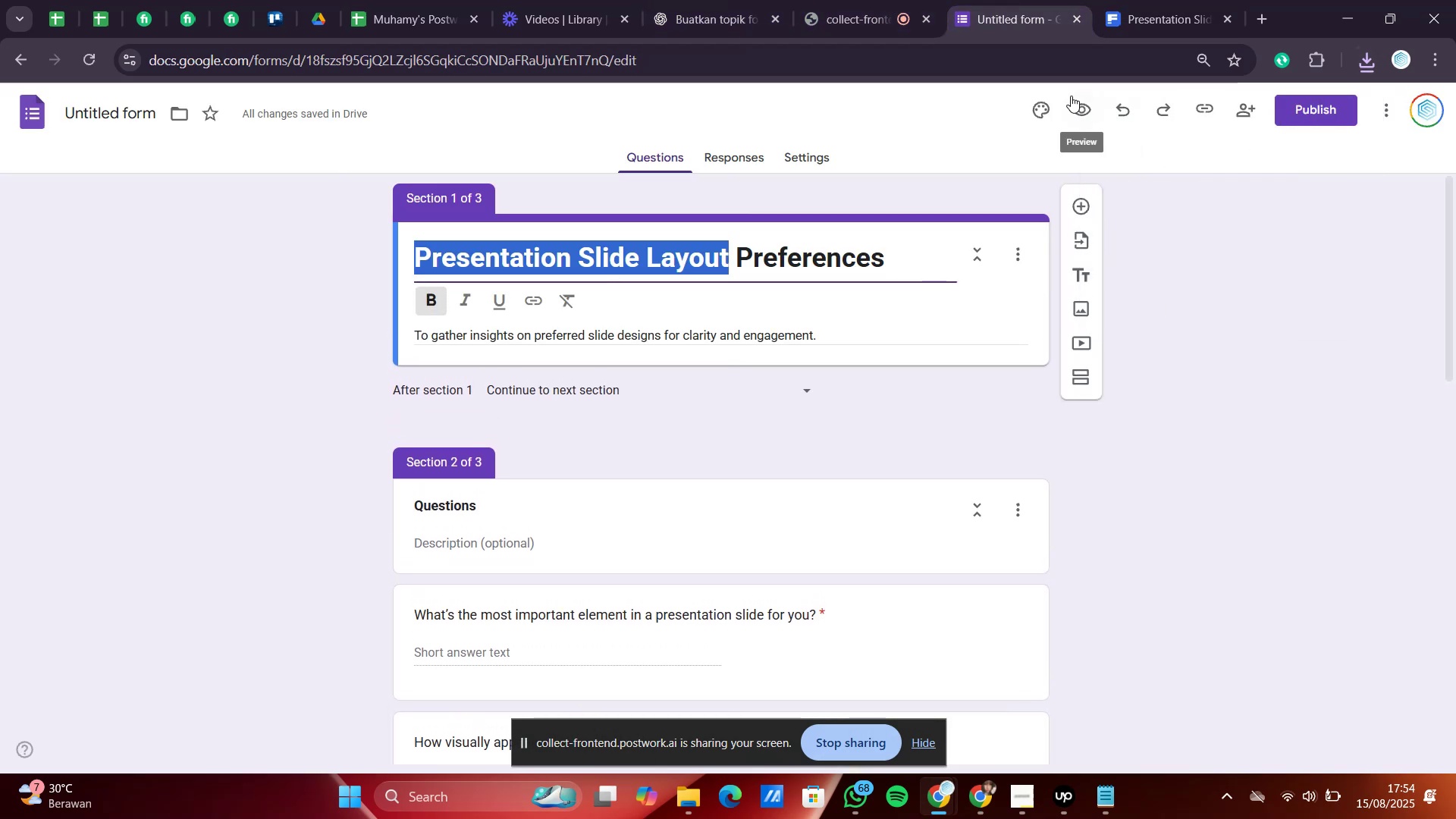 
left_click([1038, 102])
 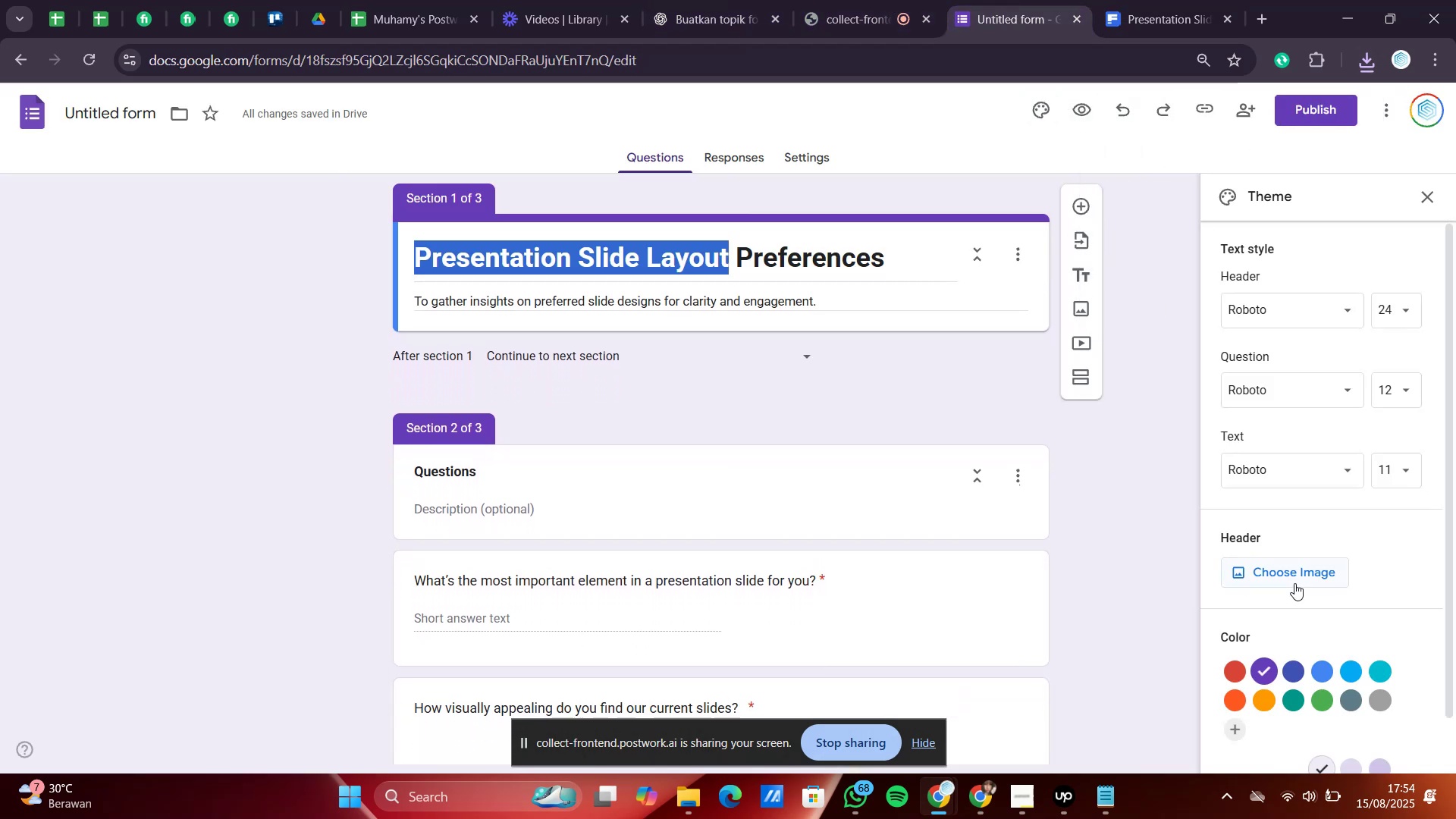 
left_click([1296, 566])
 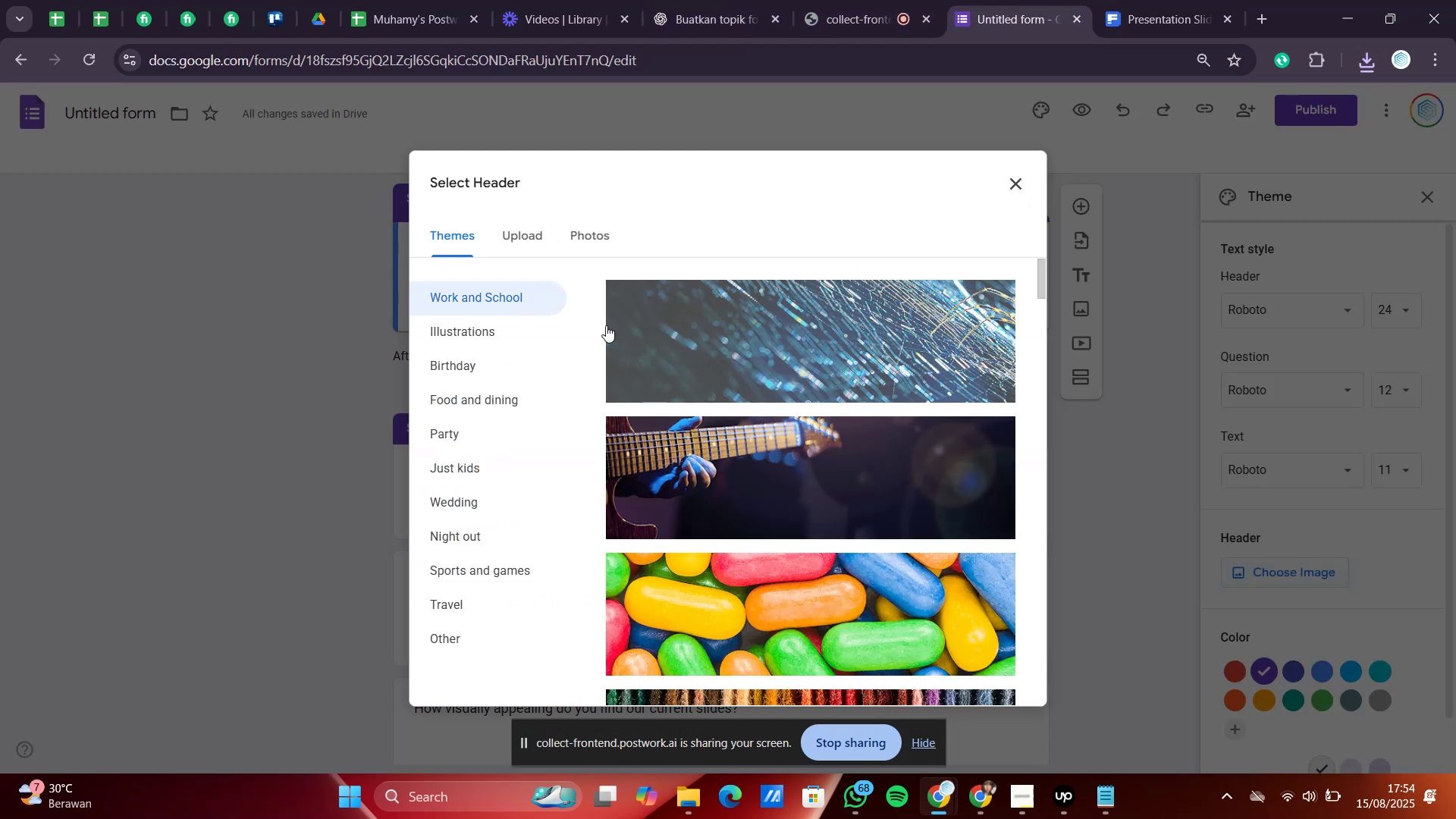 
left_click([529, 239])
 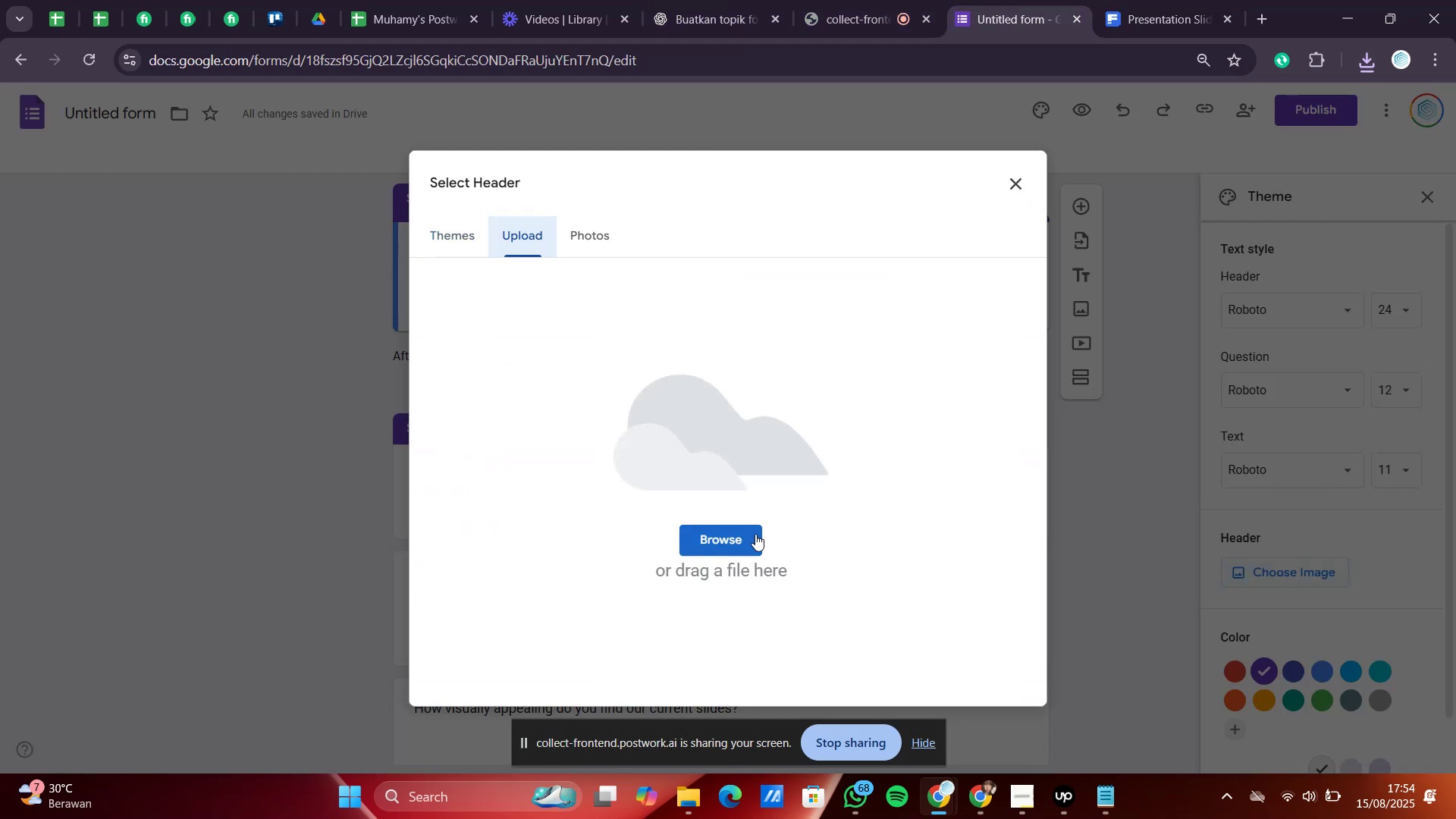 
left_click([744, 538])
 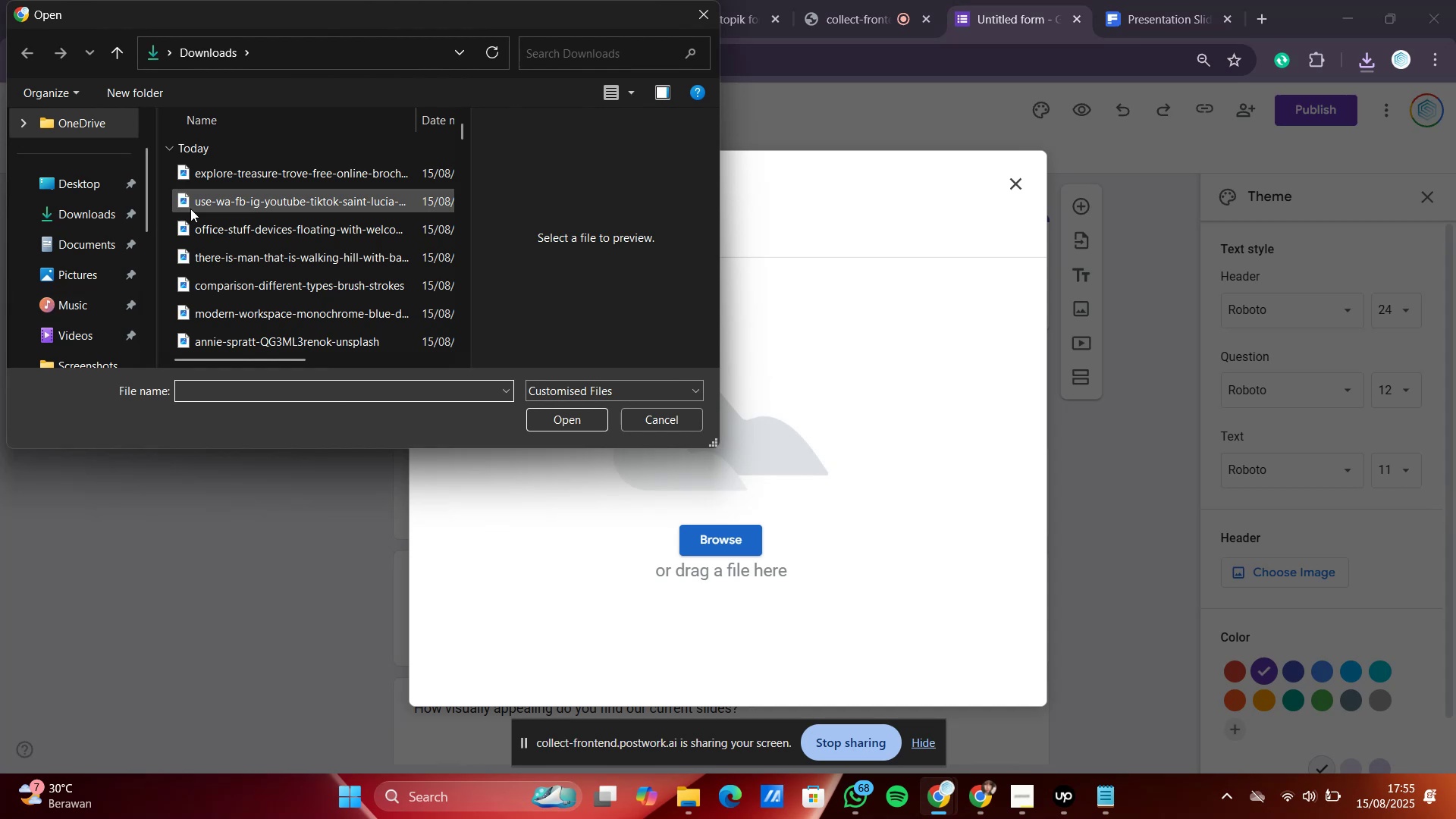 
left_click([286, 184])
 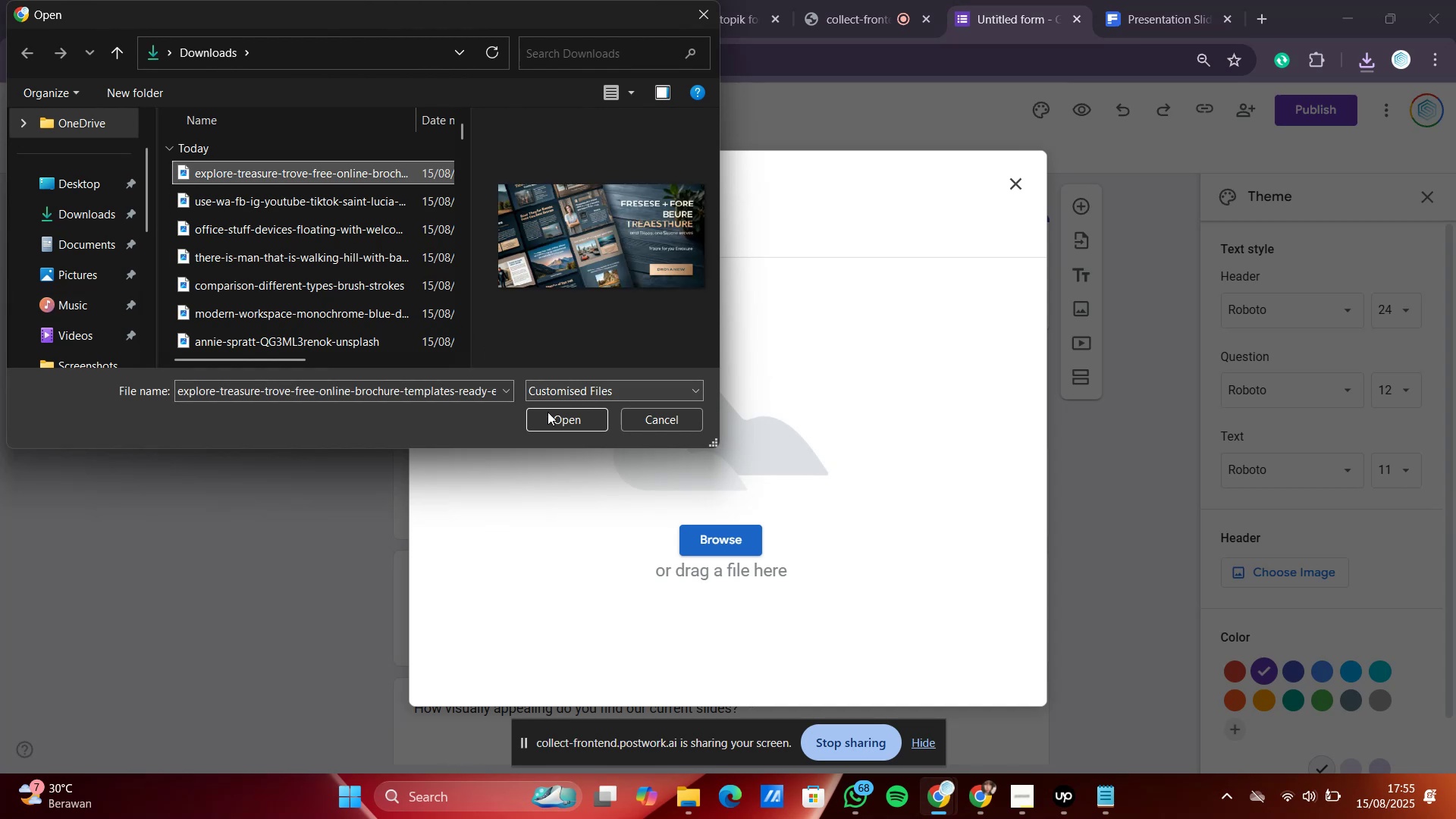 
left_click([551, 417])
 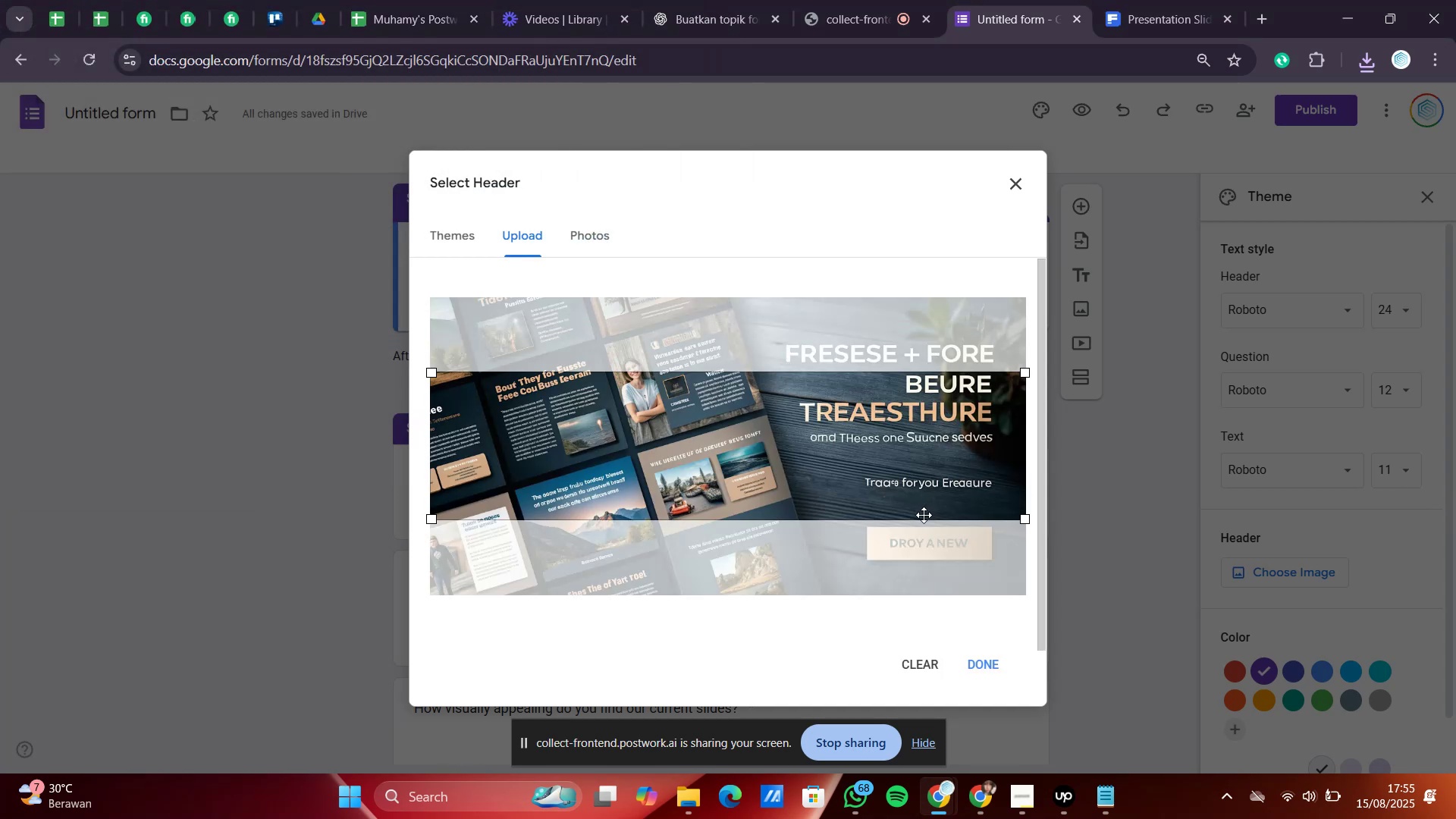 
wait(6.31)
 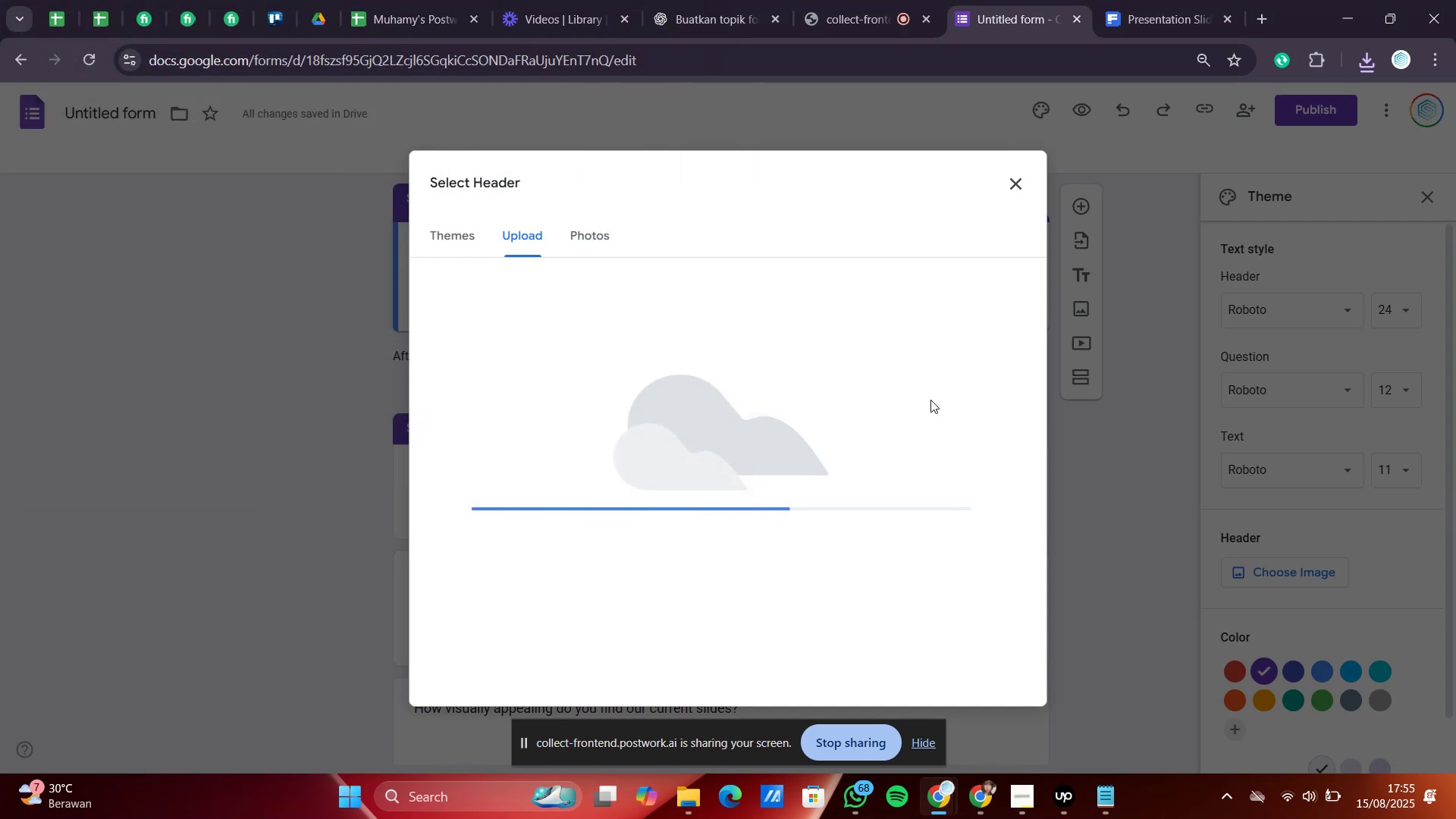 
left_click_drag(start_coordinate=[880, 473], to_coordinate=[883, 419])
 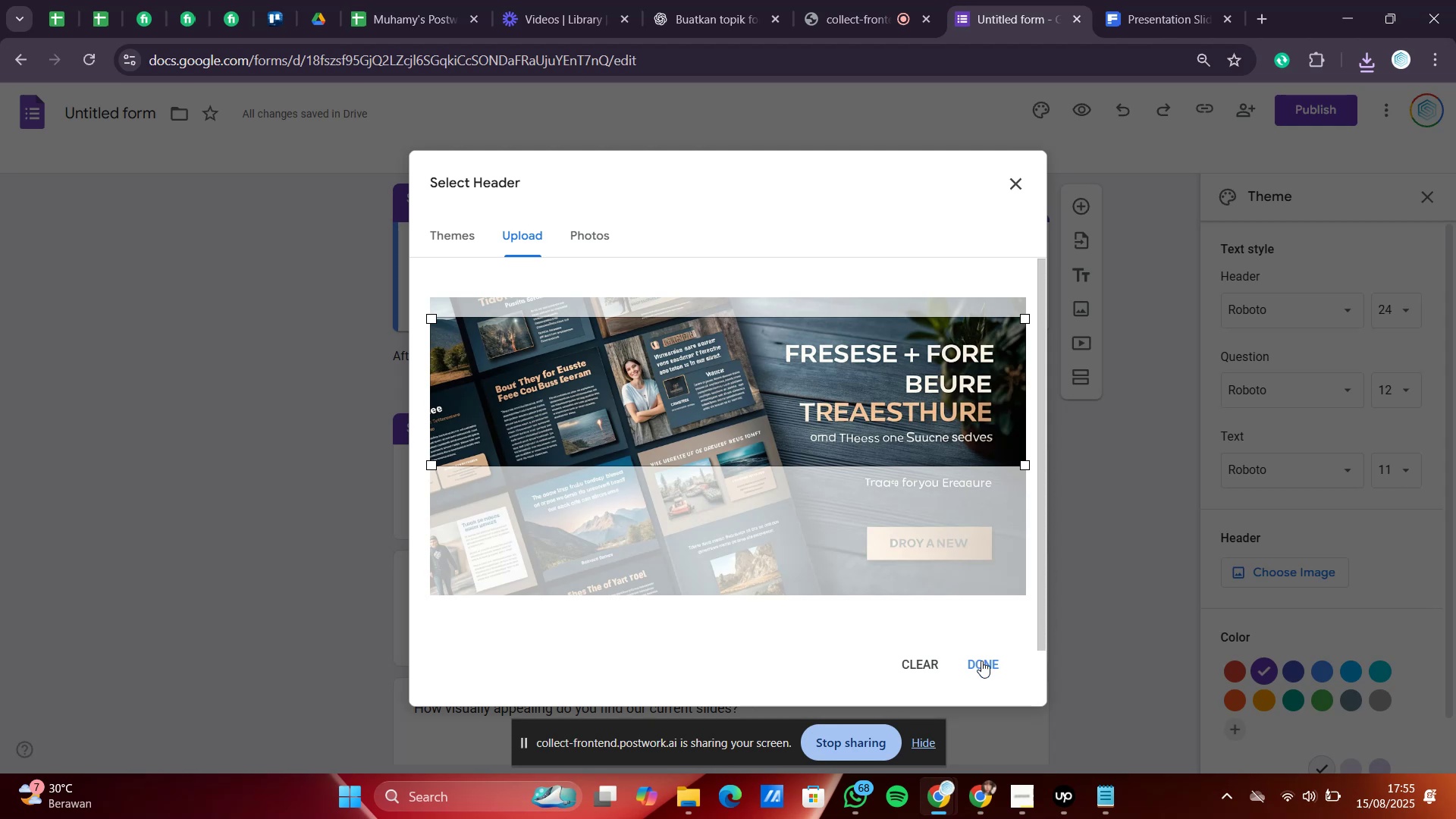 
left_click([981, 661])
 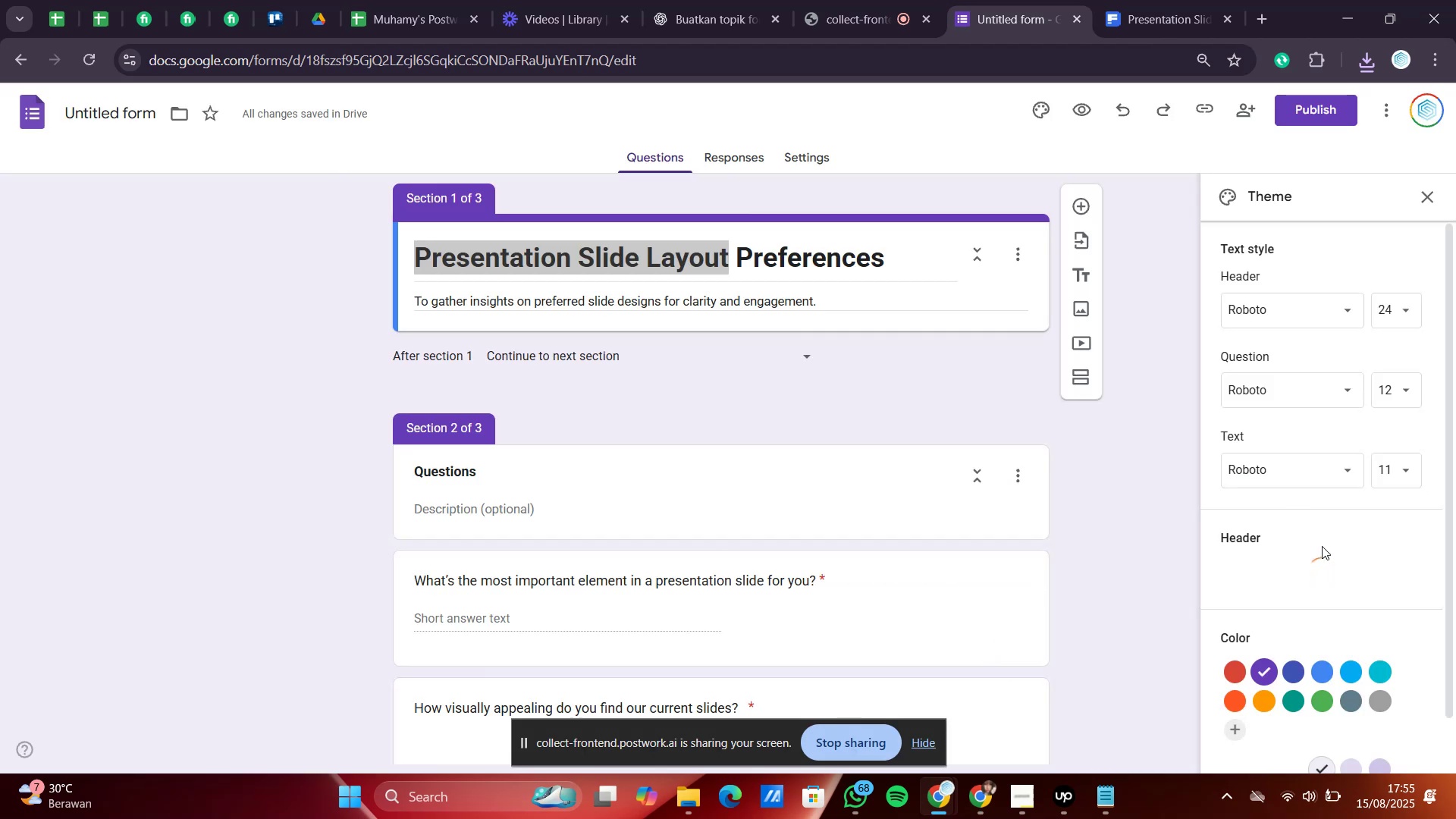 
wait(6.26)
 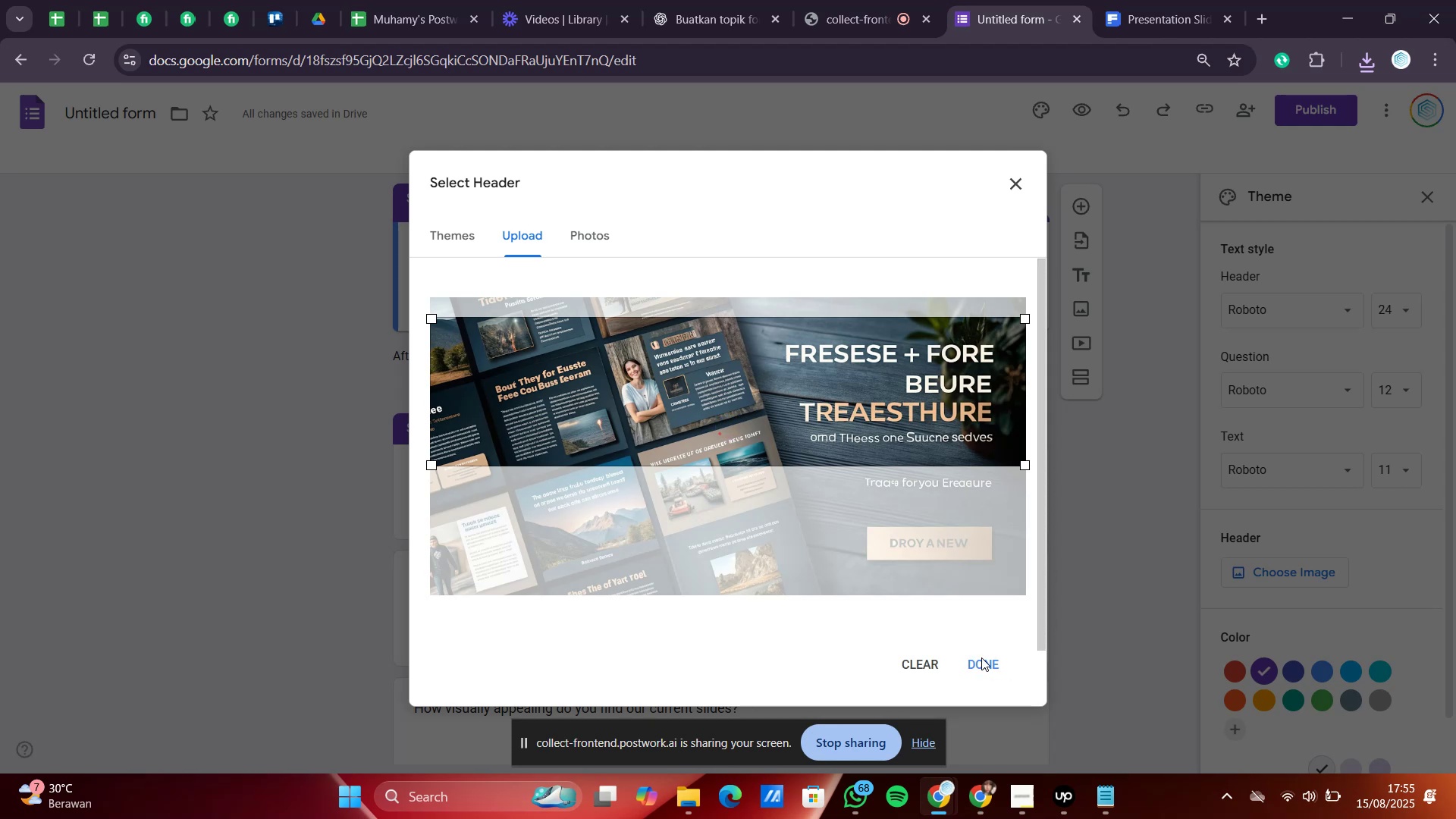 
left_click([1245, 310])
 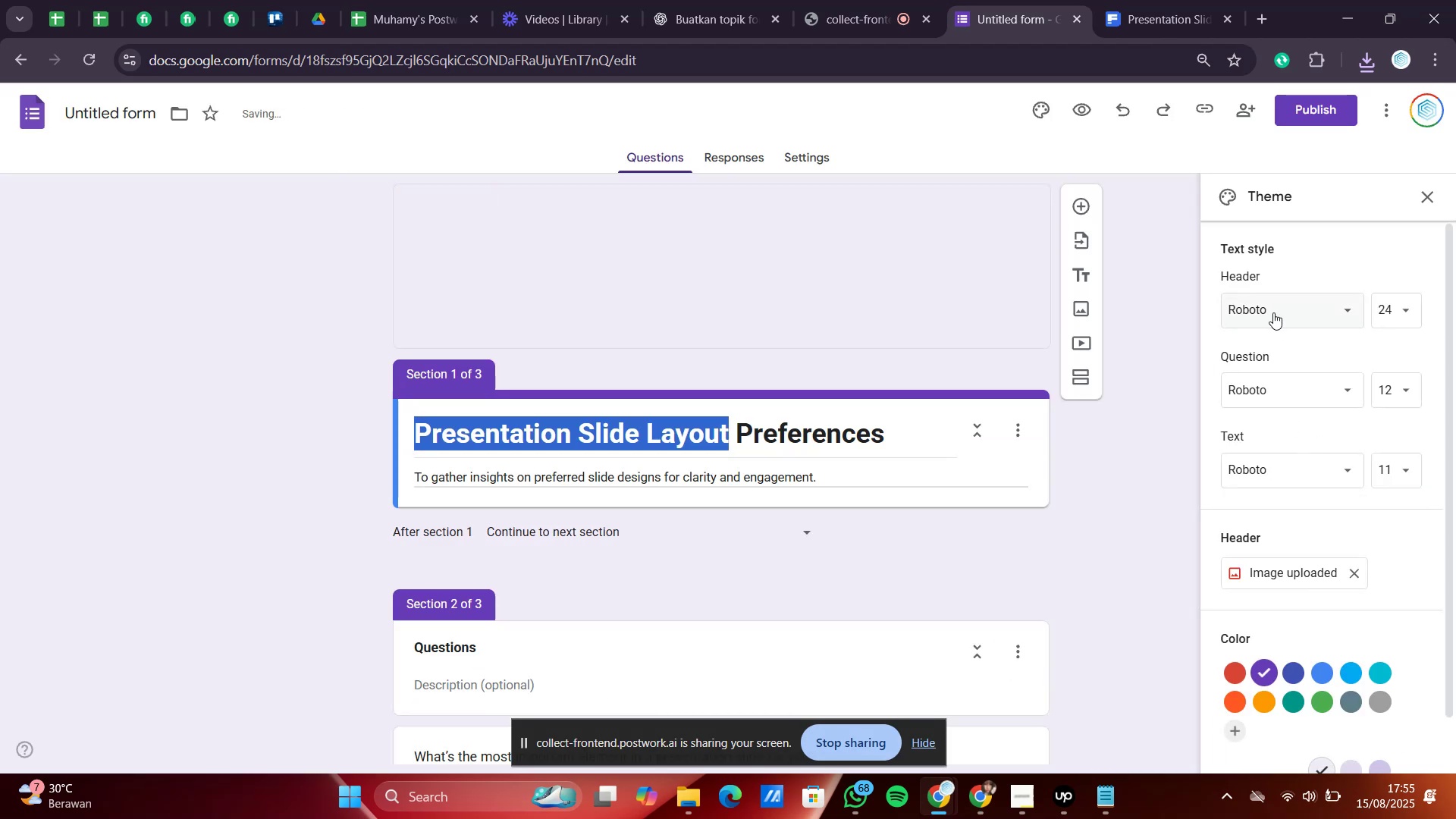 
left_click([1273, 309])
 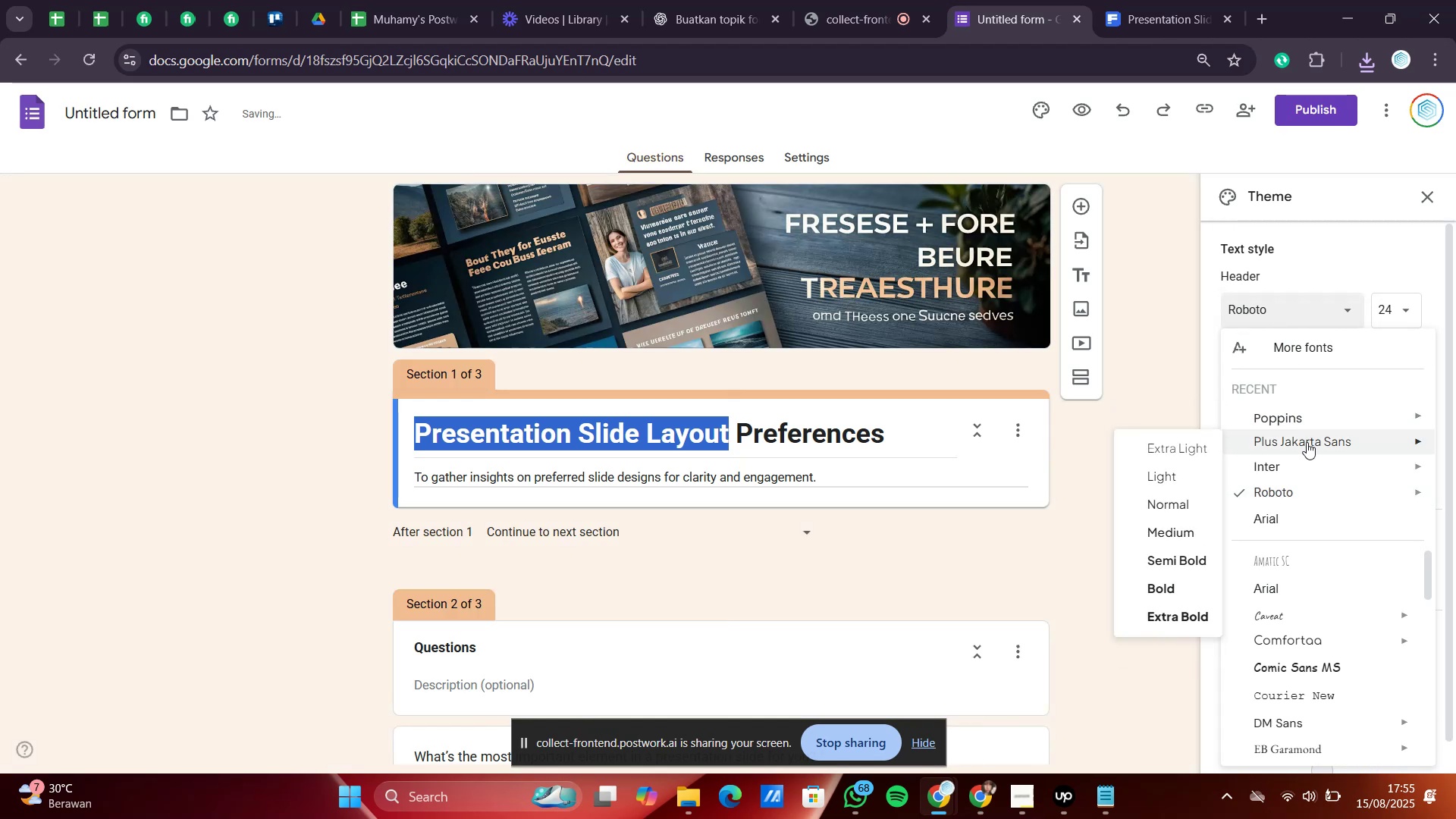 
left_click([1307, 442])
 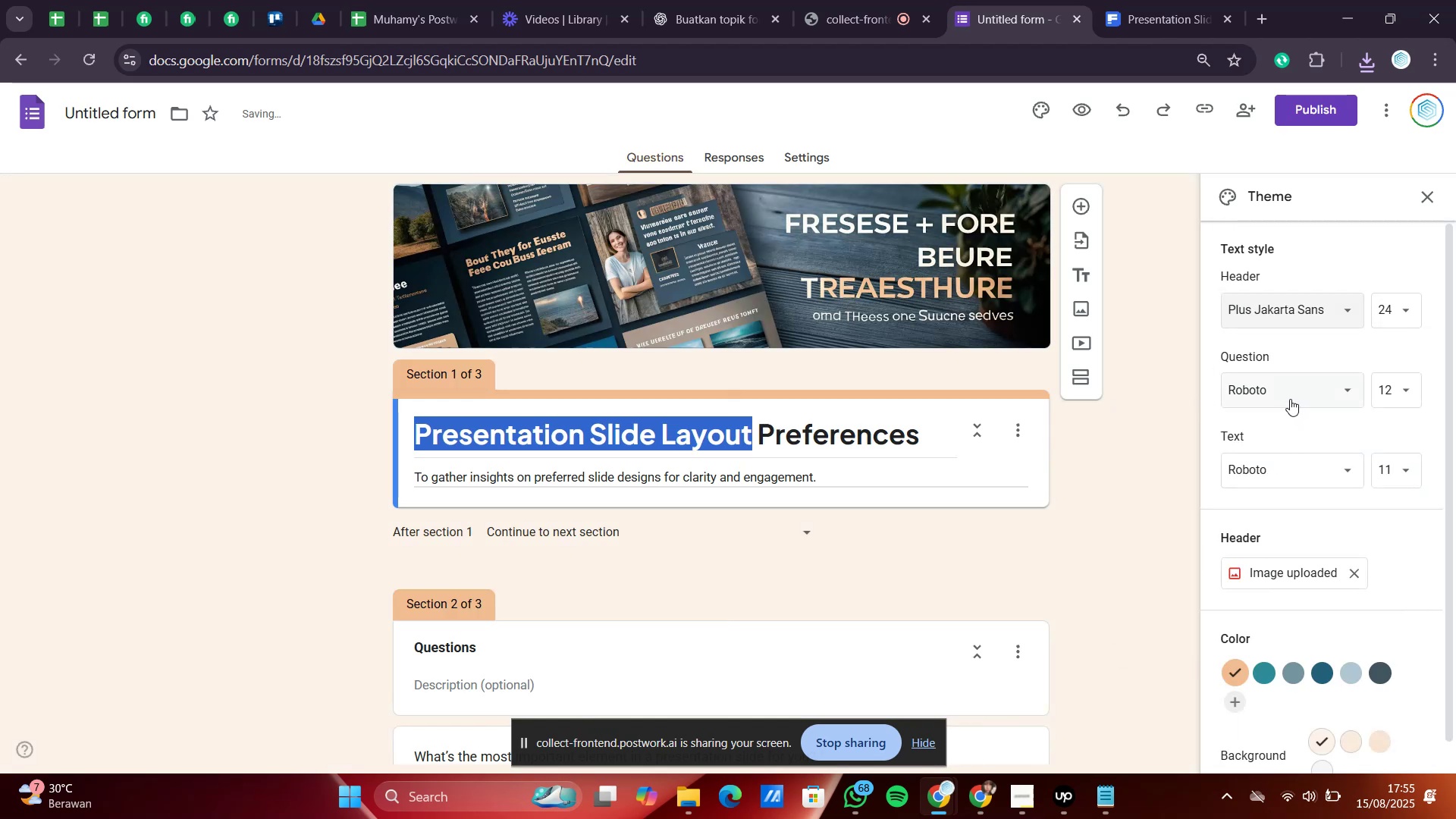 
left_click([1290, 398])
 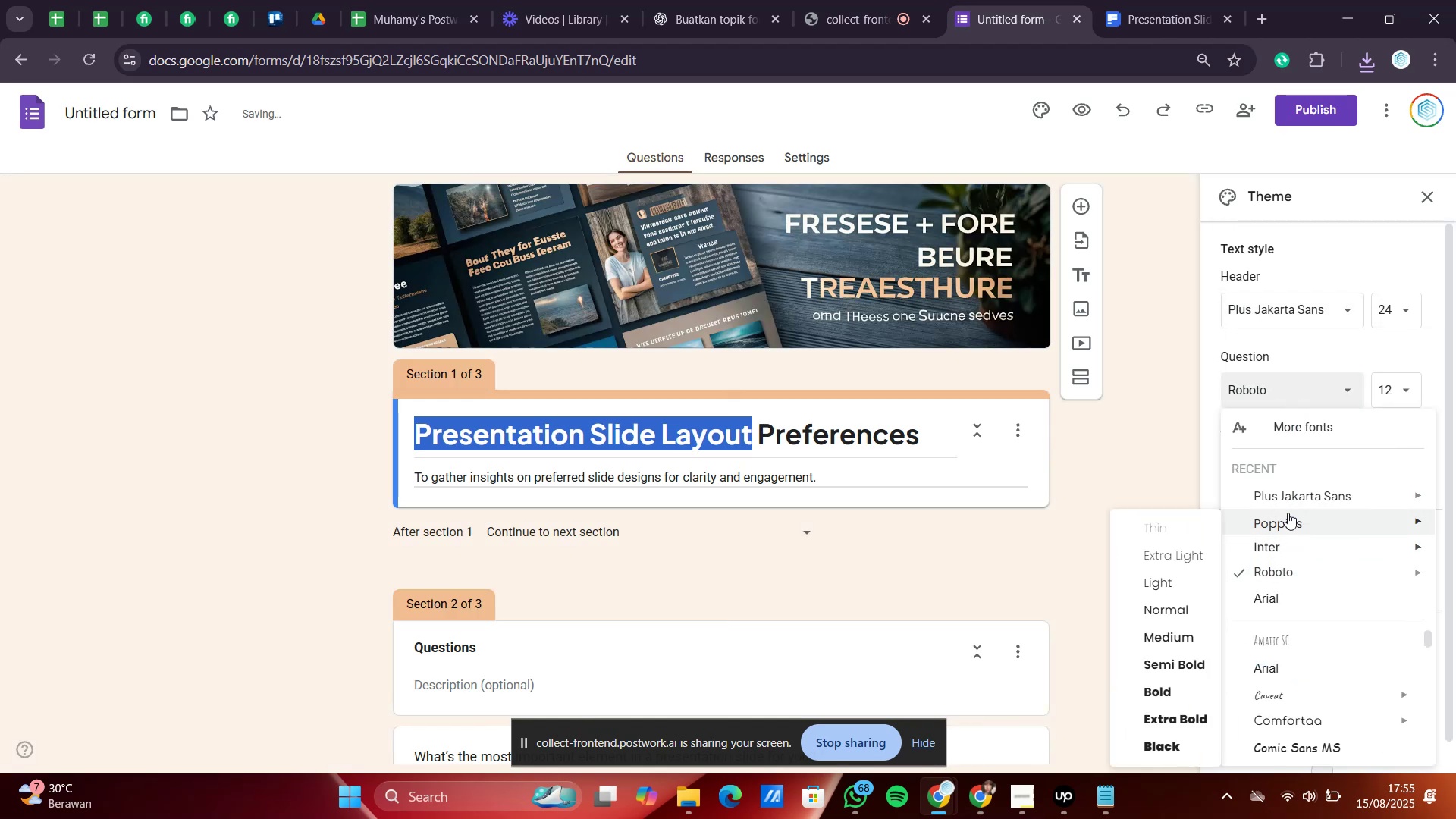 
left_click([1288, 512])
 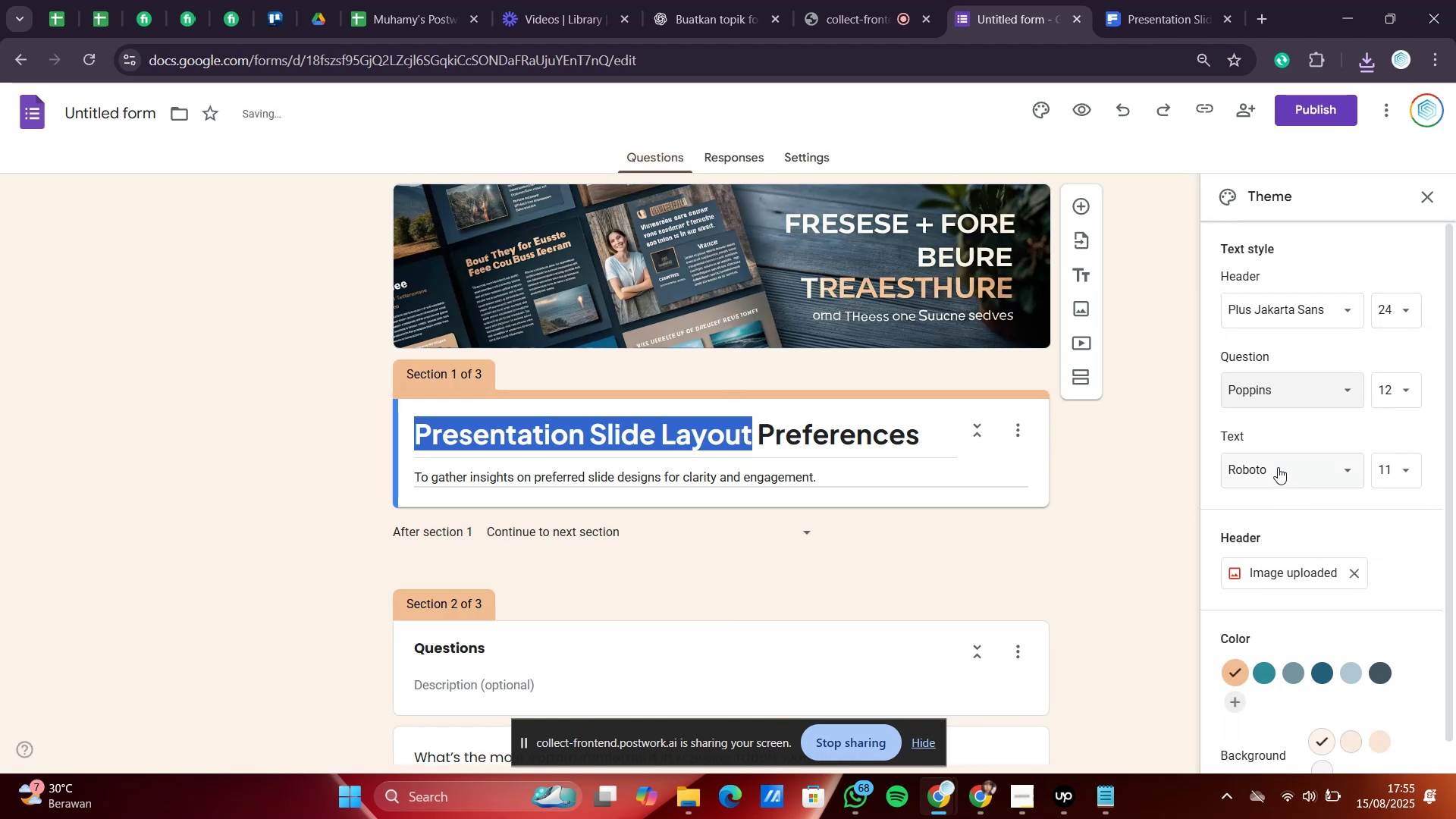 
left_click([1277, 466])
 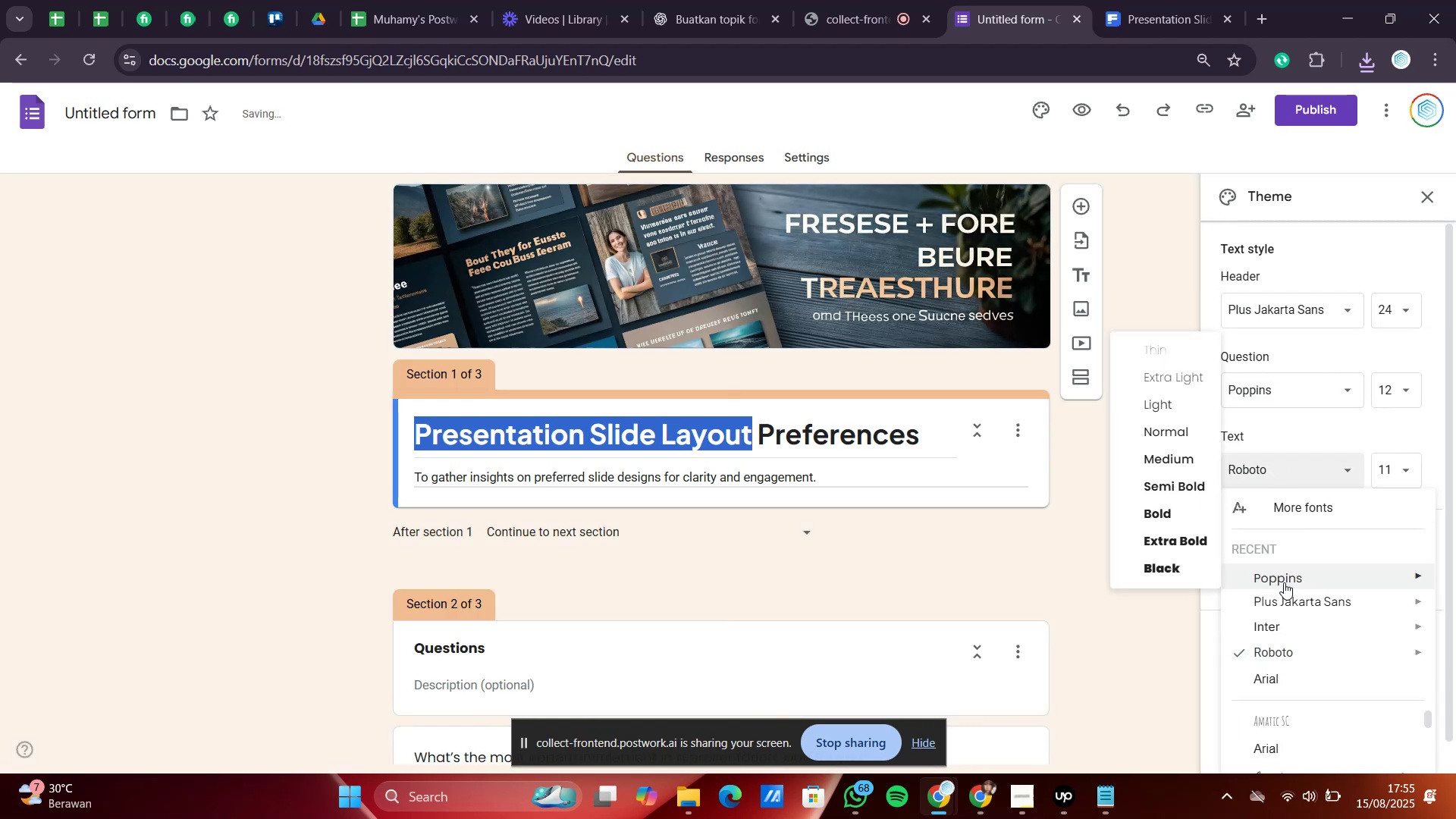 
left_click([1284, 582])
 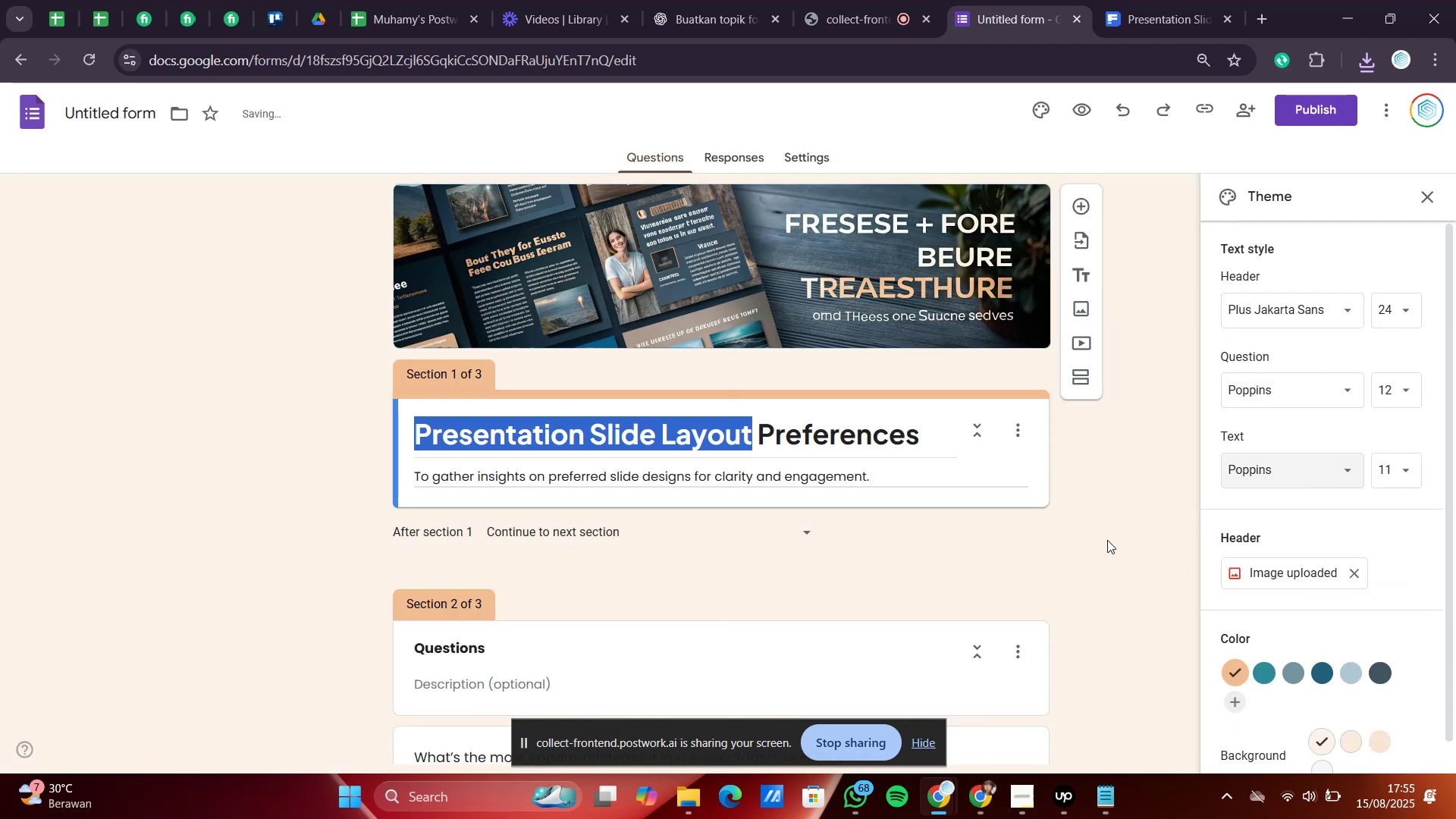 
scroll: coordinate [1335, 600], scroll_direction: down, amount: 5.0
 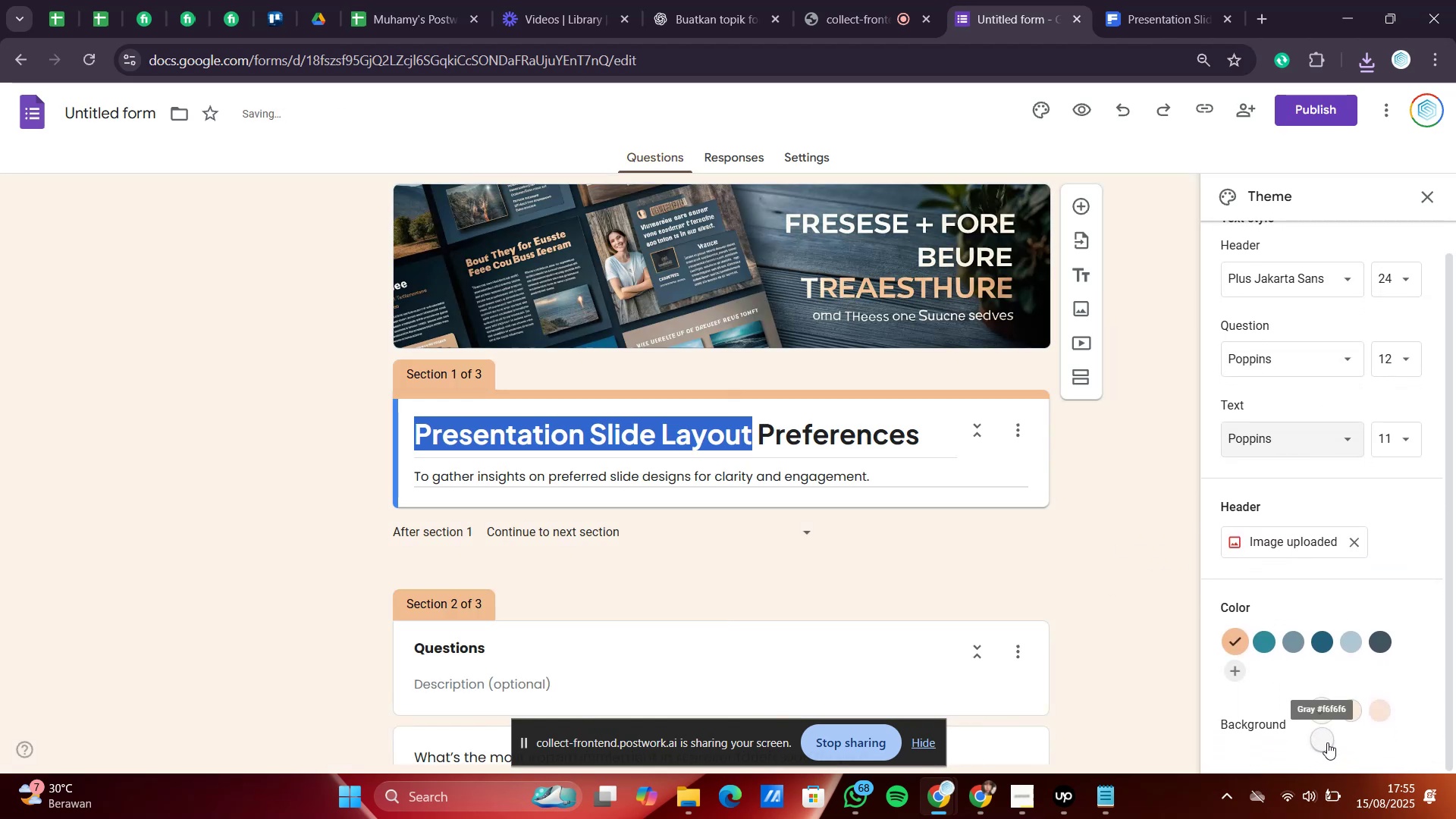 
left_click([1327, 742])
 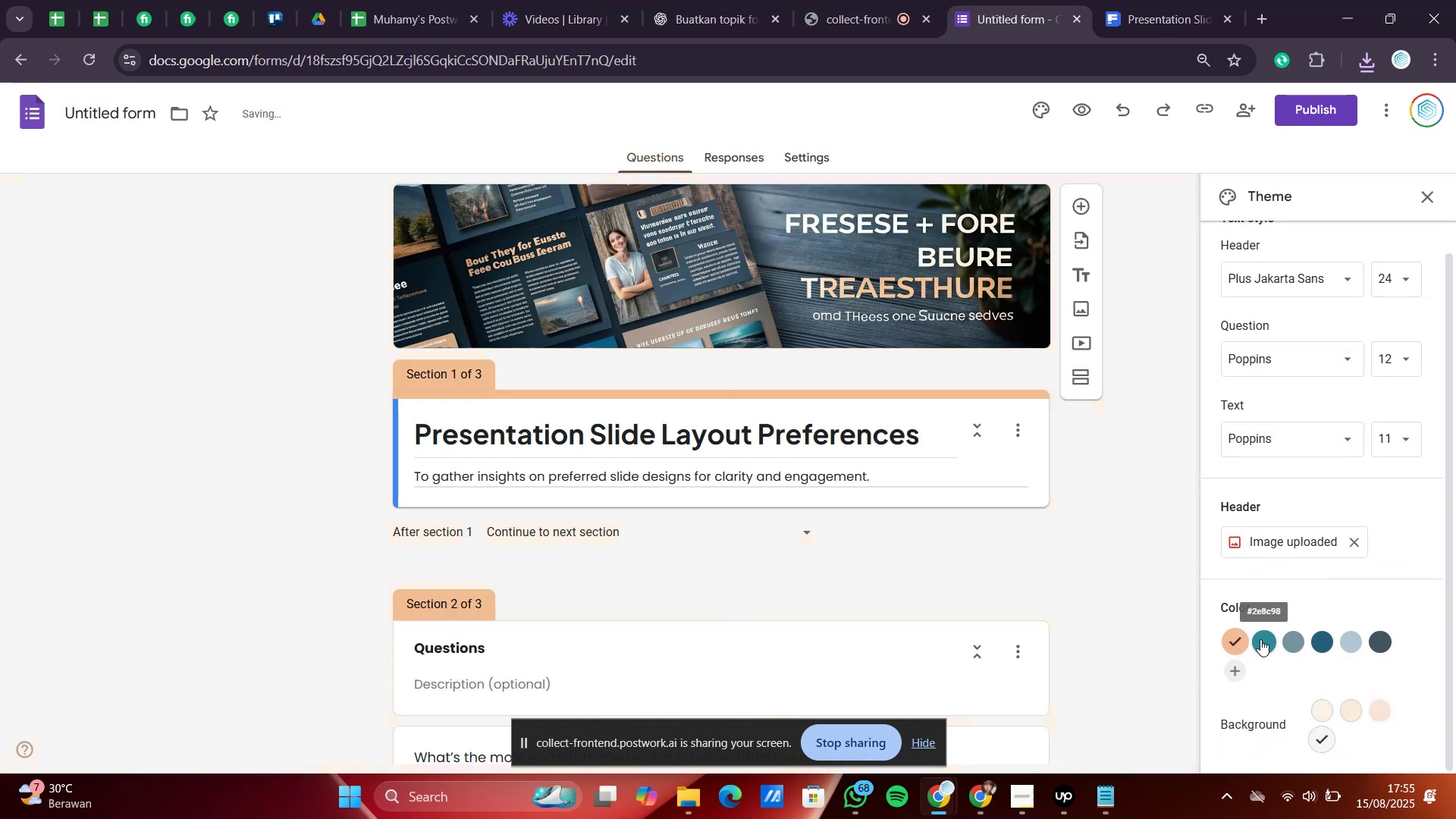 
left_click([1258, 639])
 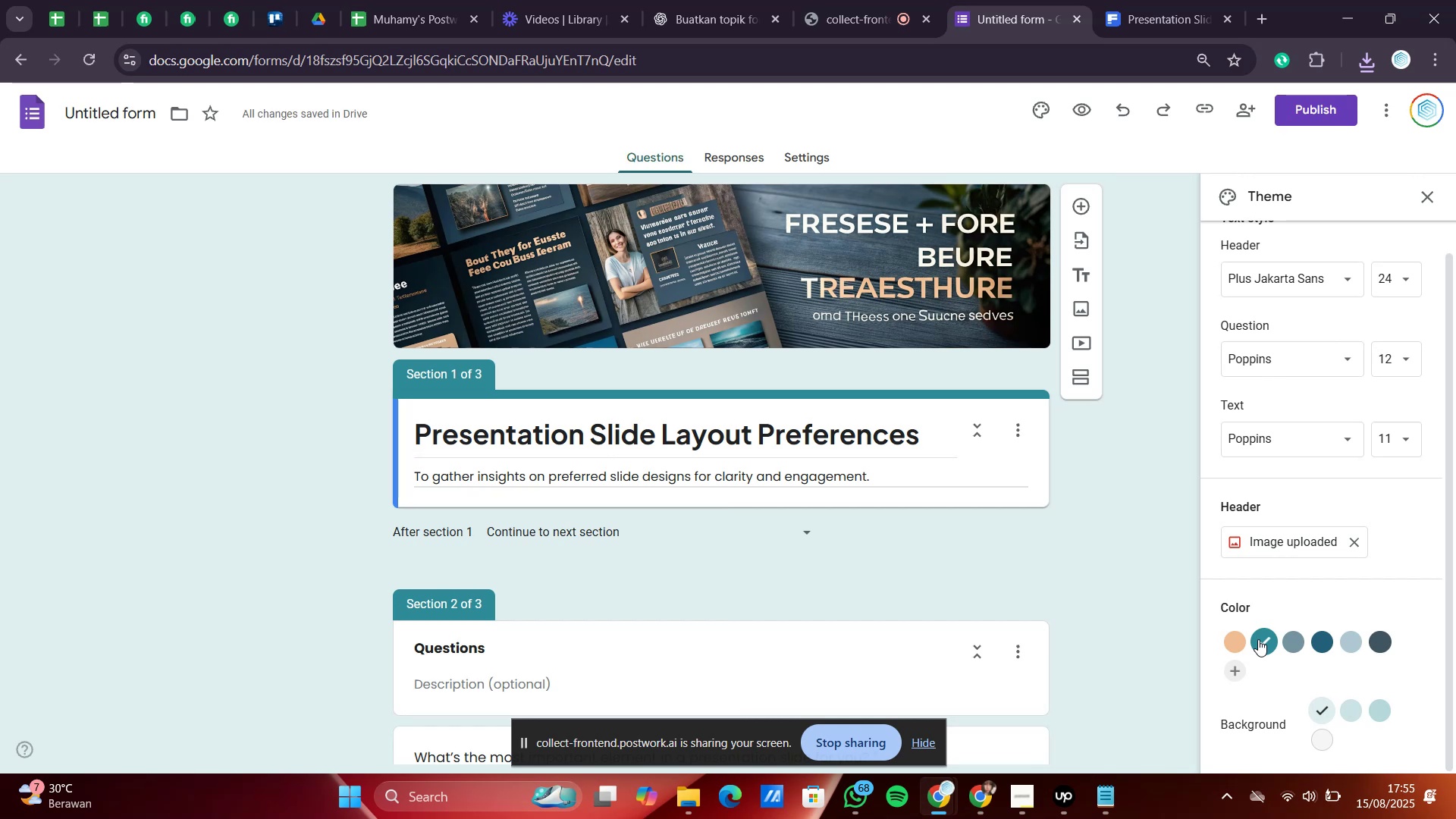 
wait(5.19)
 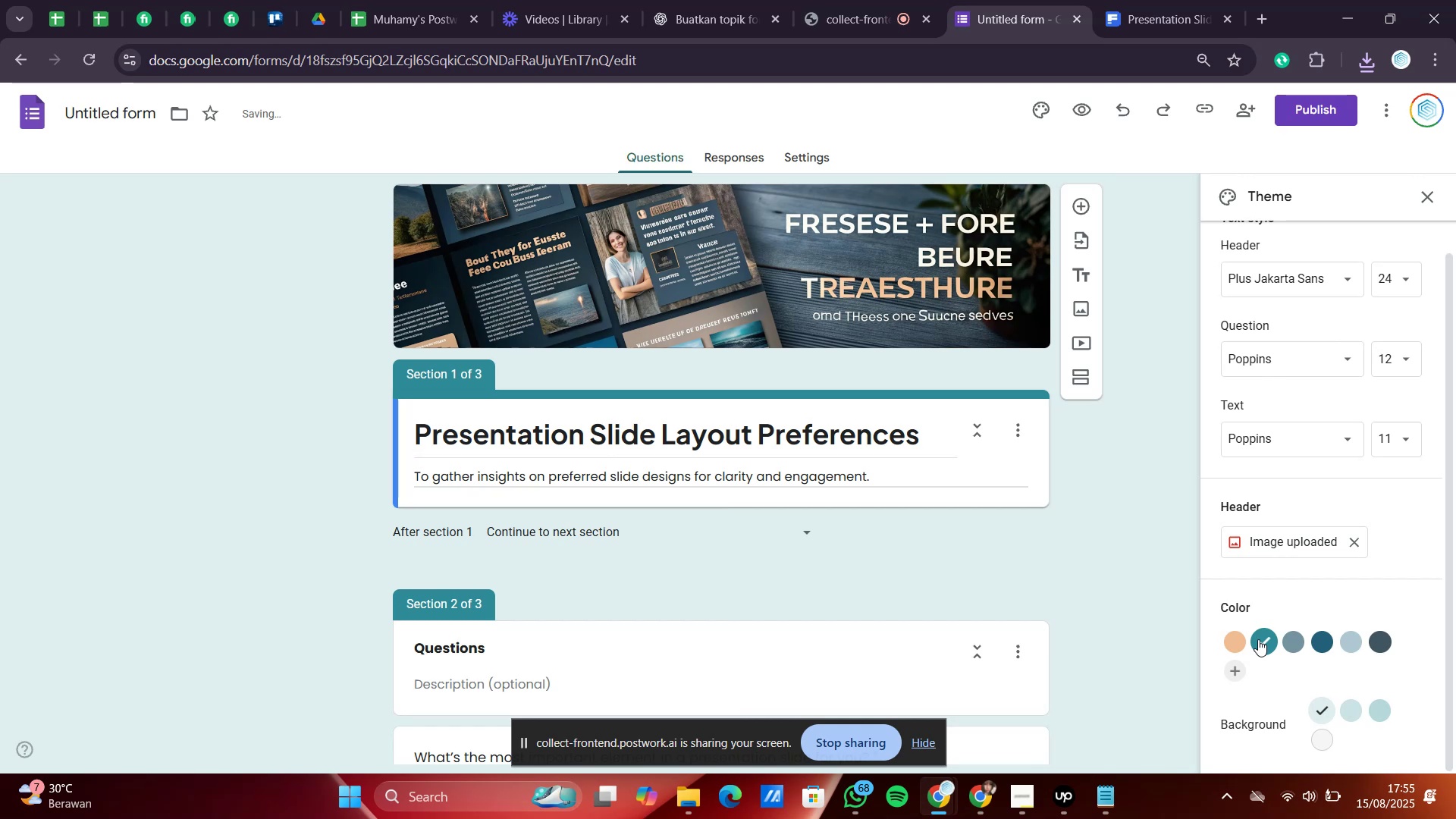 
left_click([1432, 196])
 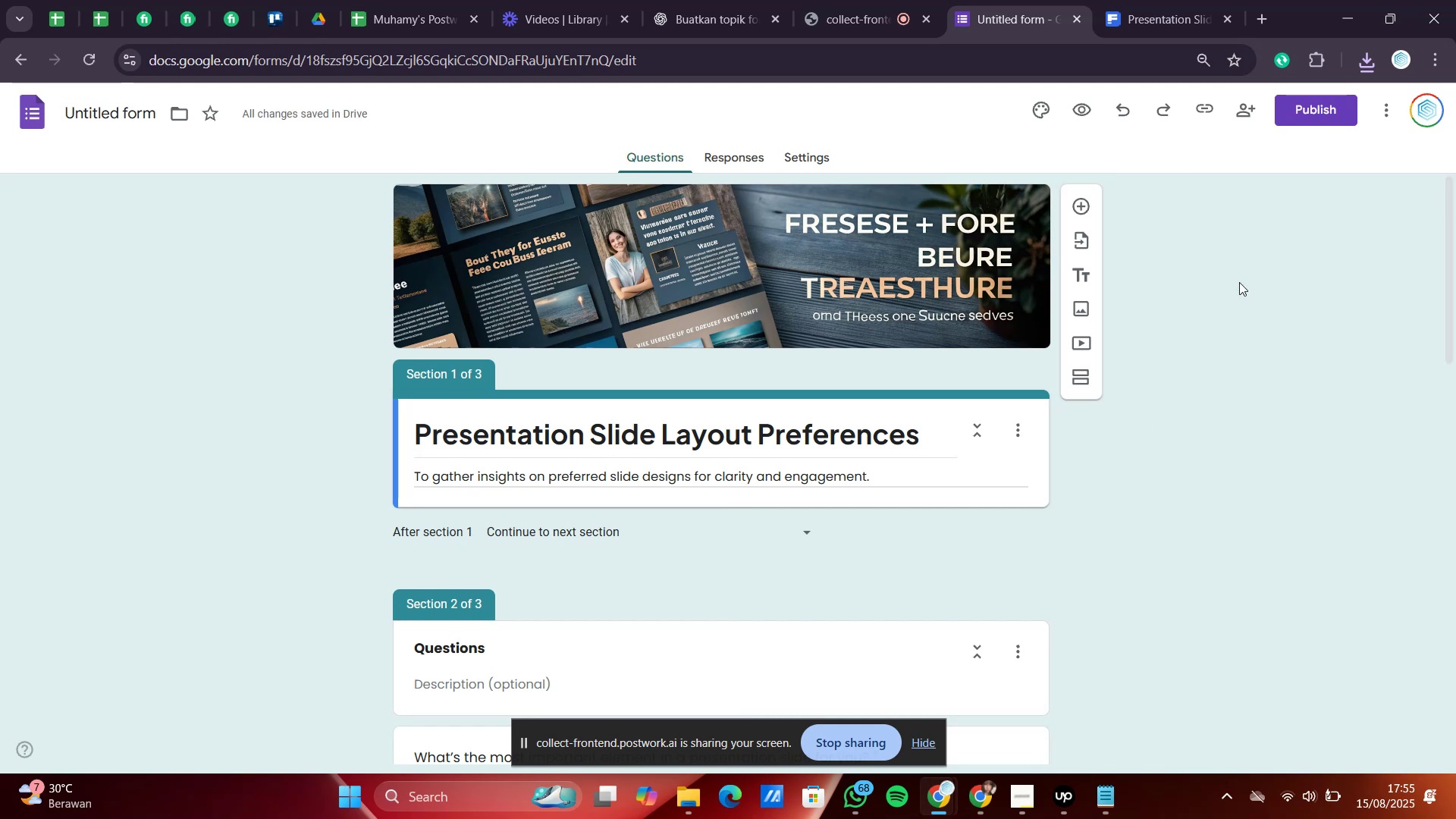 
scroll: coordinate [1031, 411], scroll_direction: down, amount: 9.0
 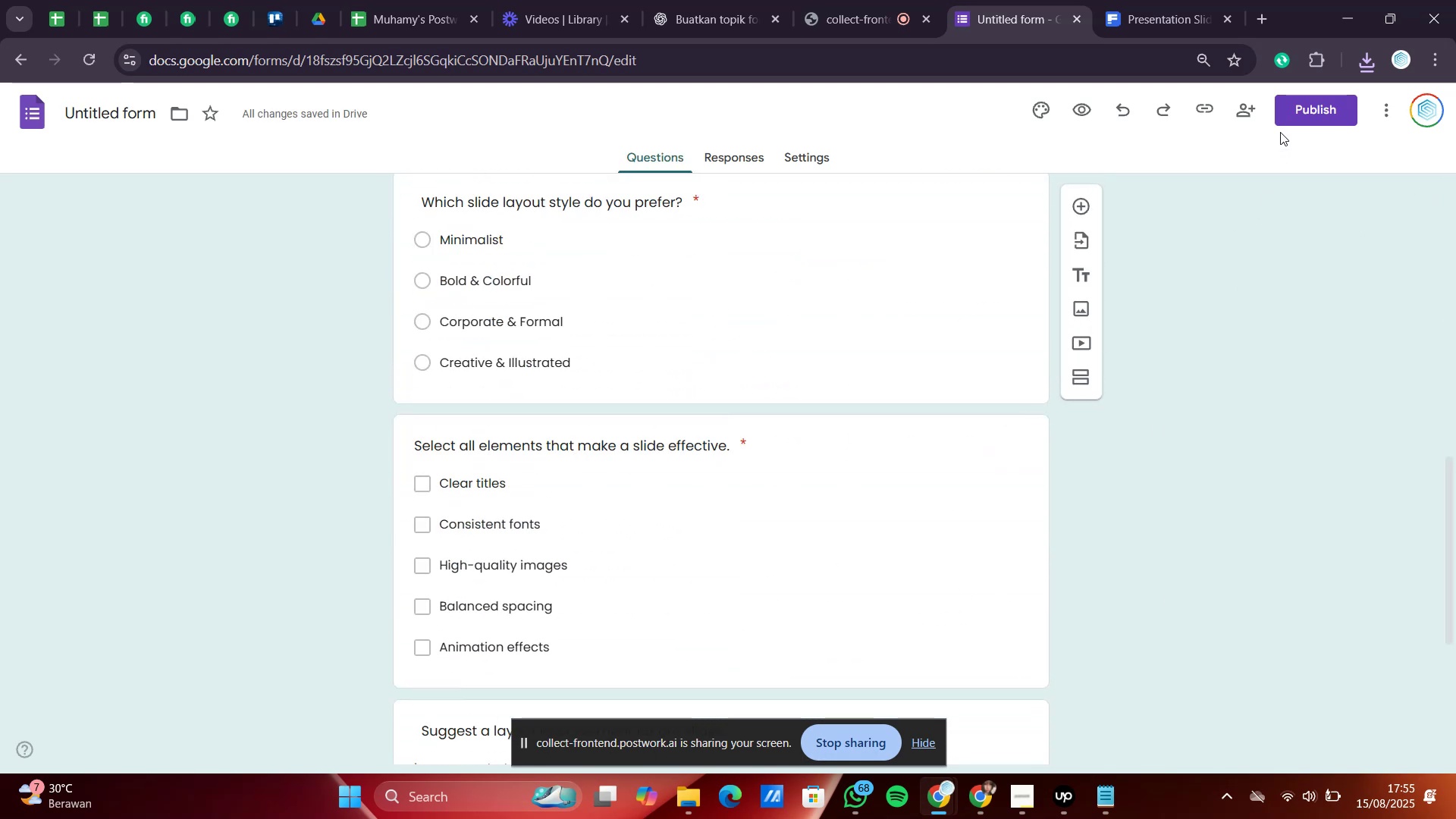 
left_click([1287, 114])
 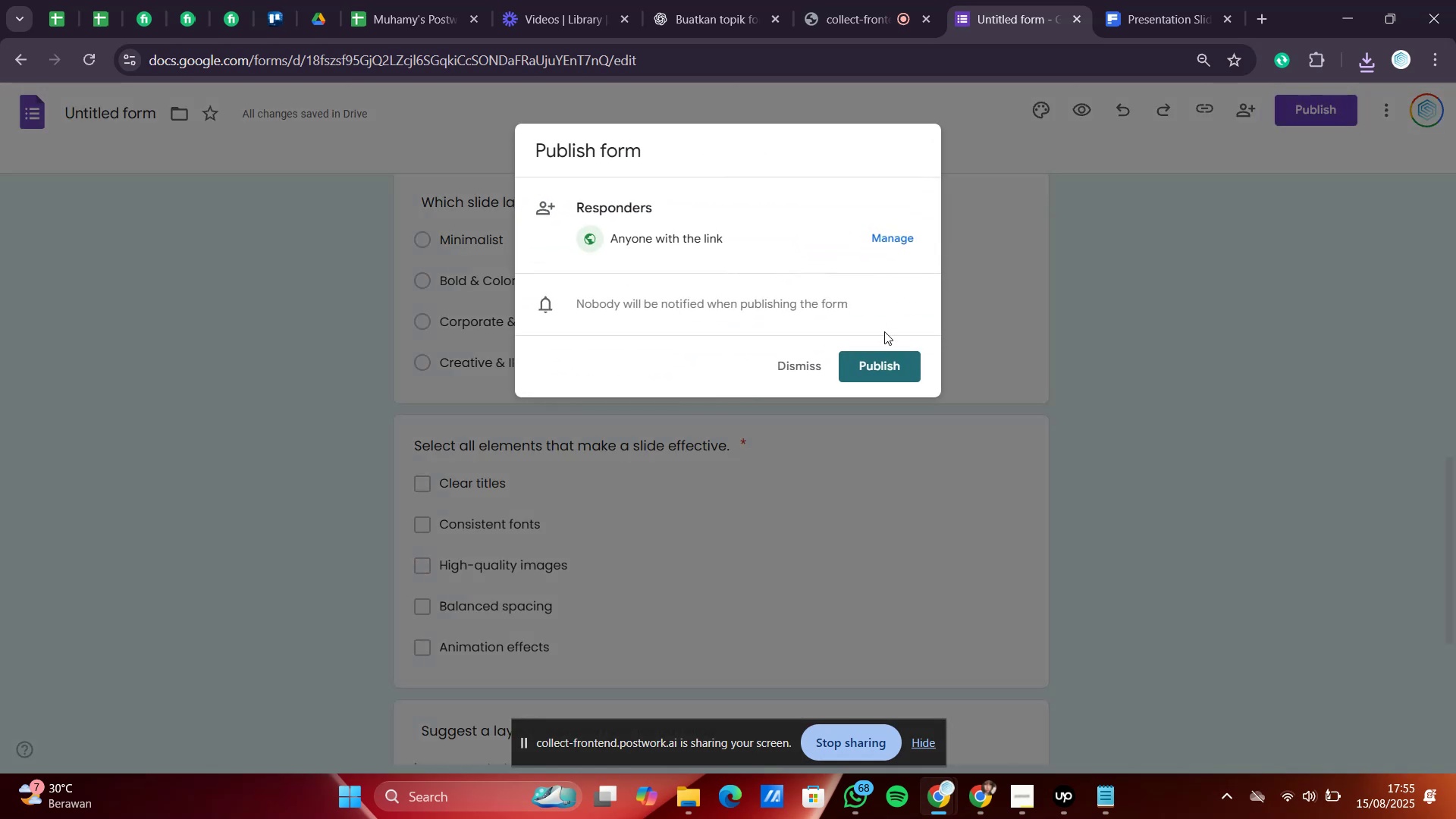 
left_click([884, 370])
 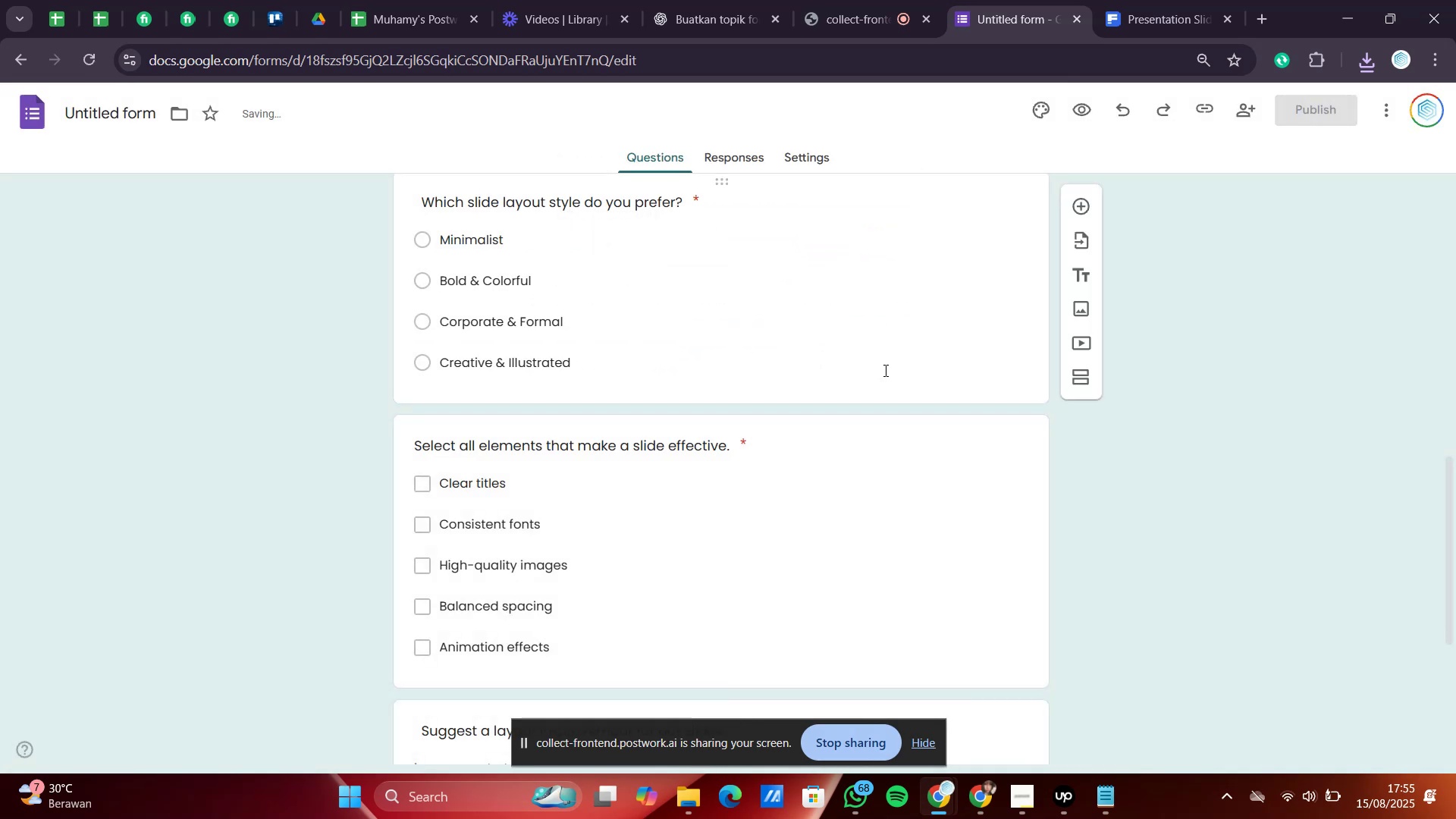 
scroll: coordinate [884, 370], scroll_direction: up, amount: 18.0
 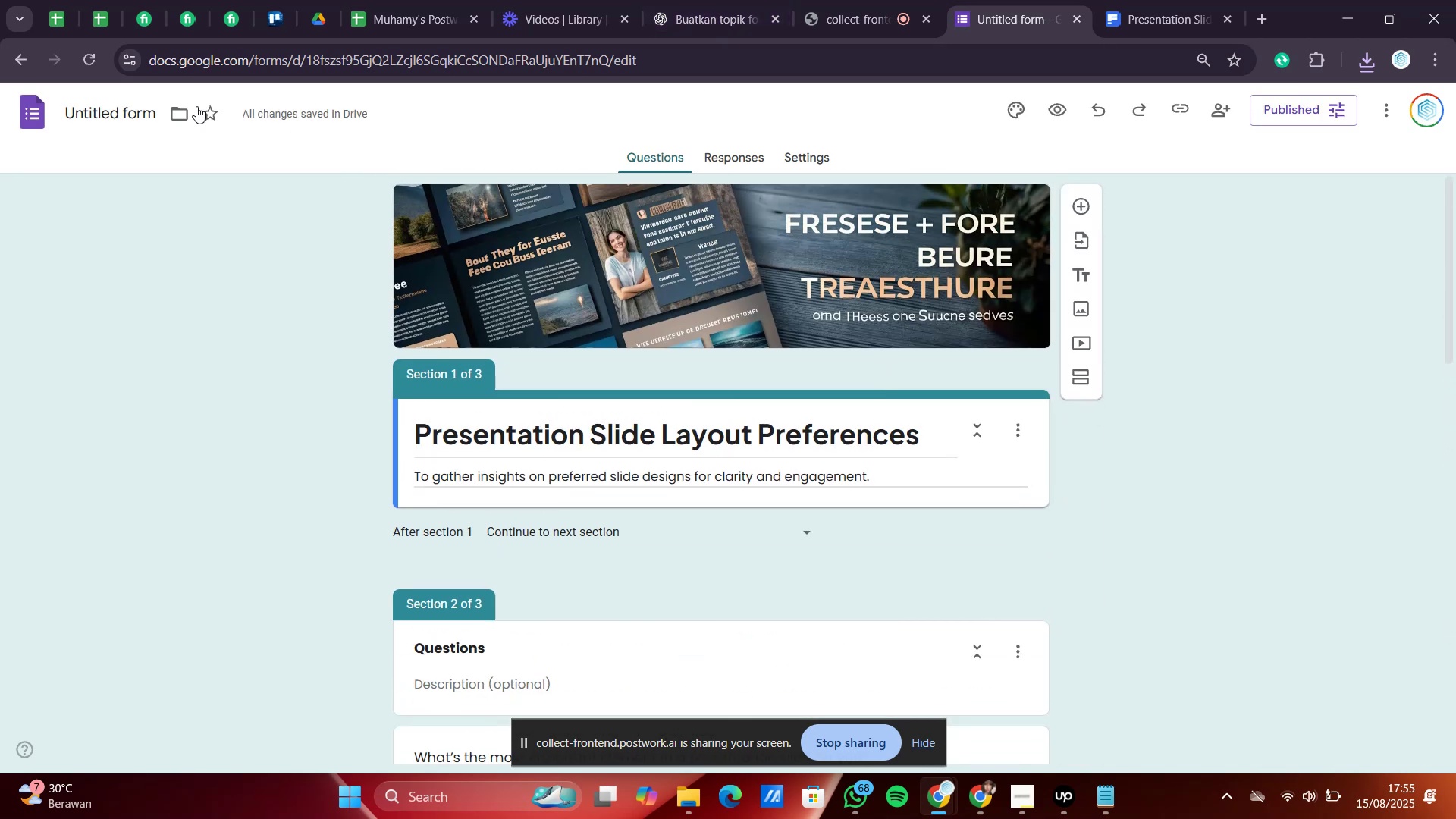 
left_click([93, 102])
 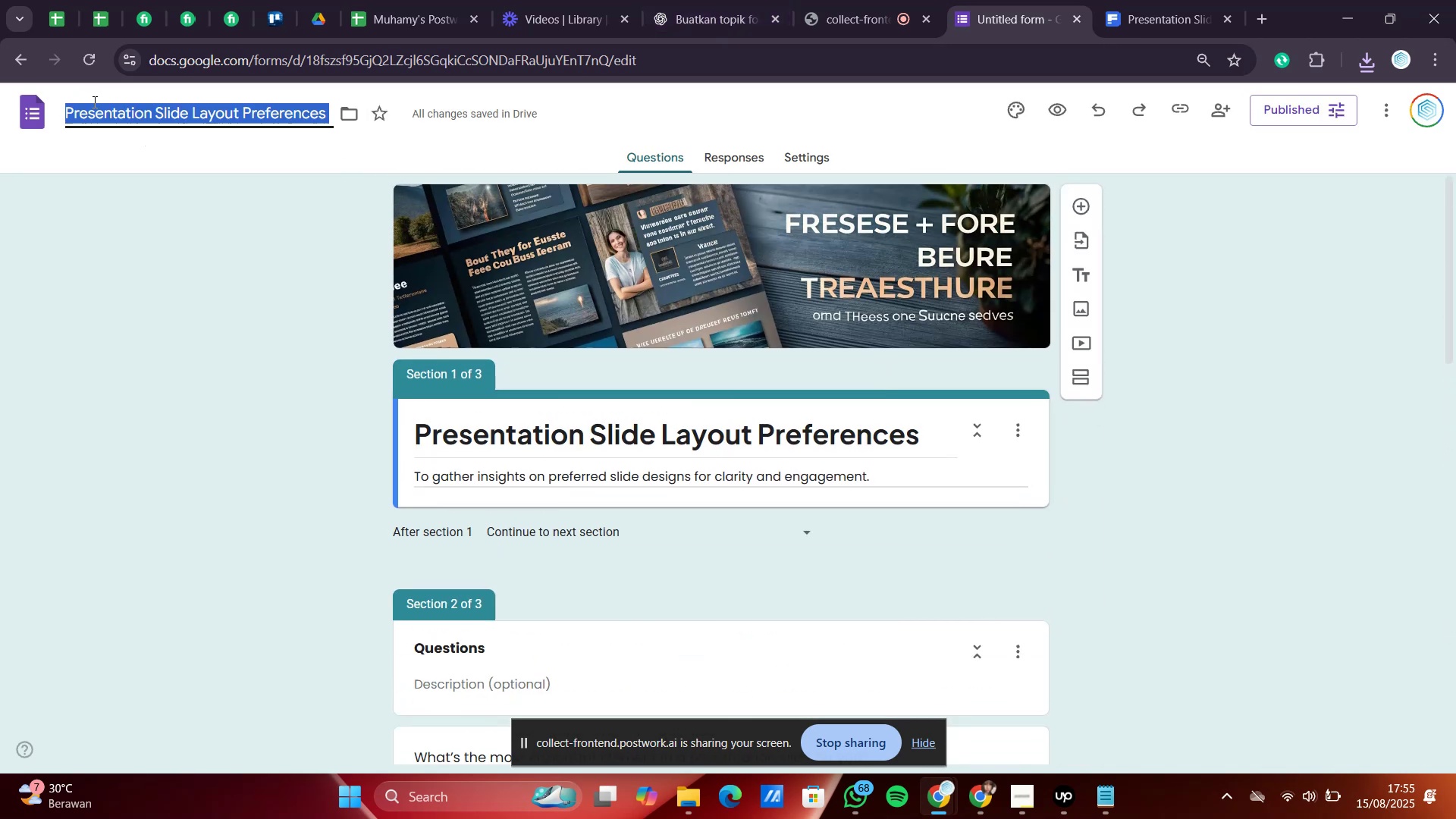 
key(Control+C)
 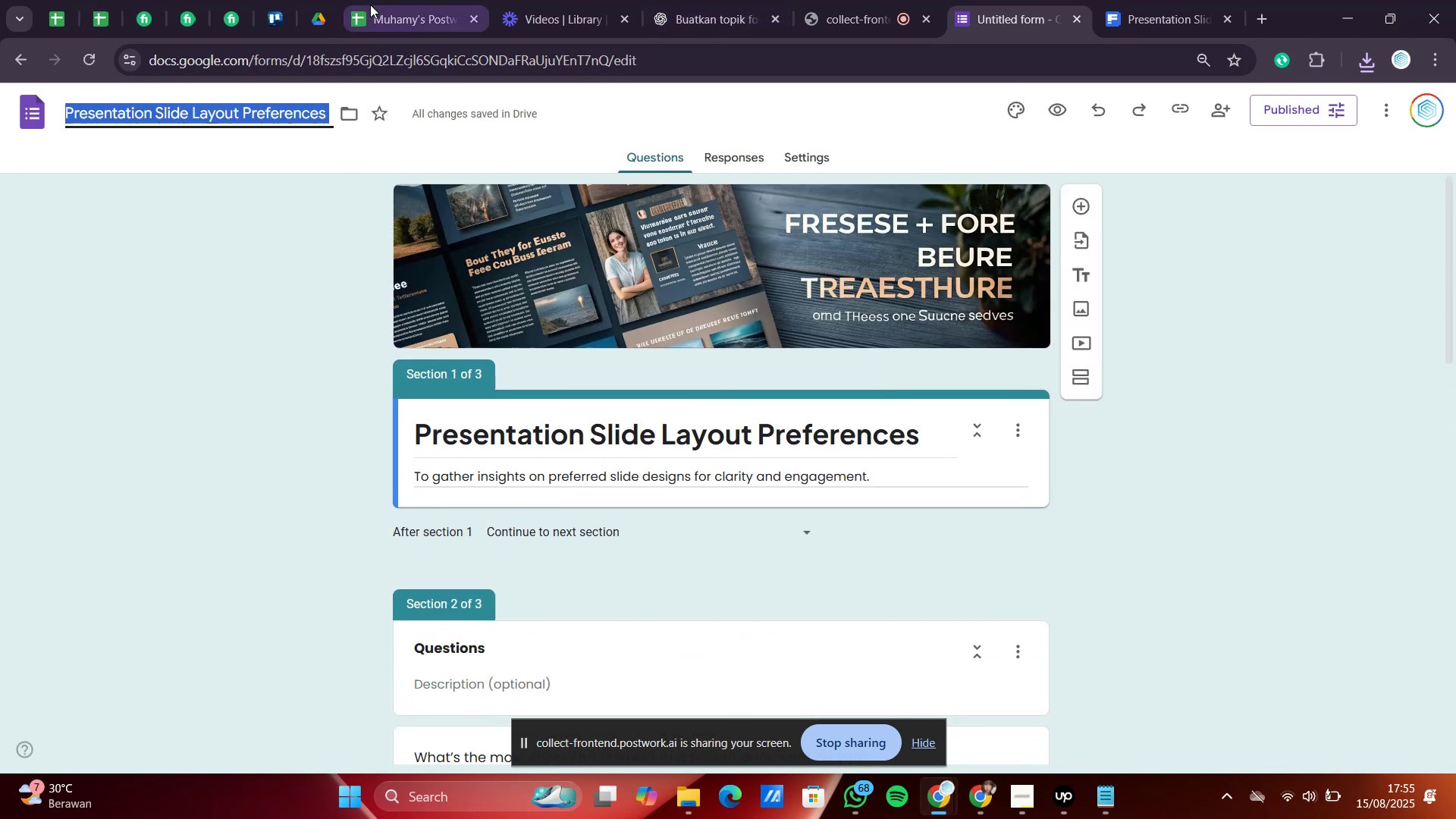 
left_click([375, 5])
 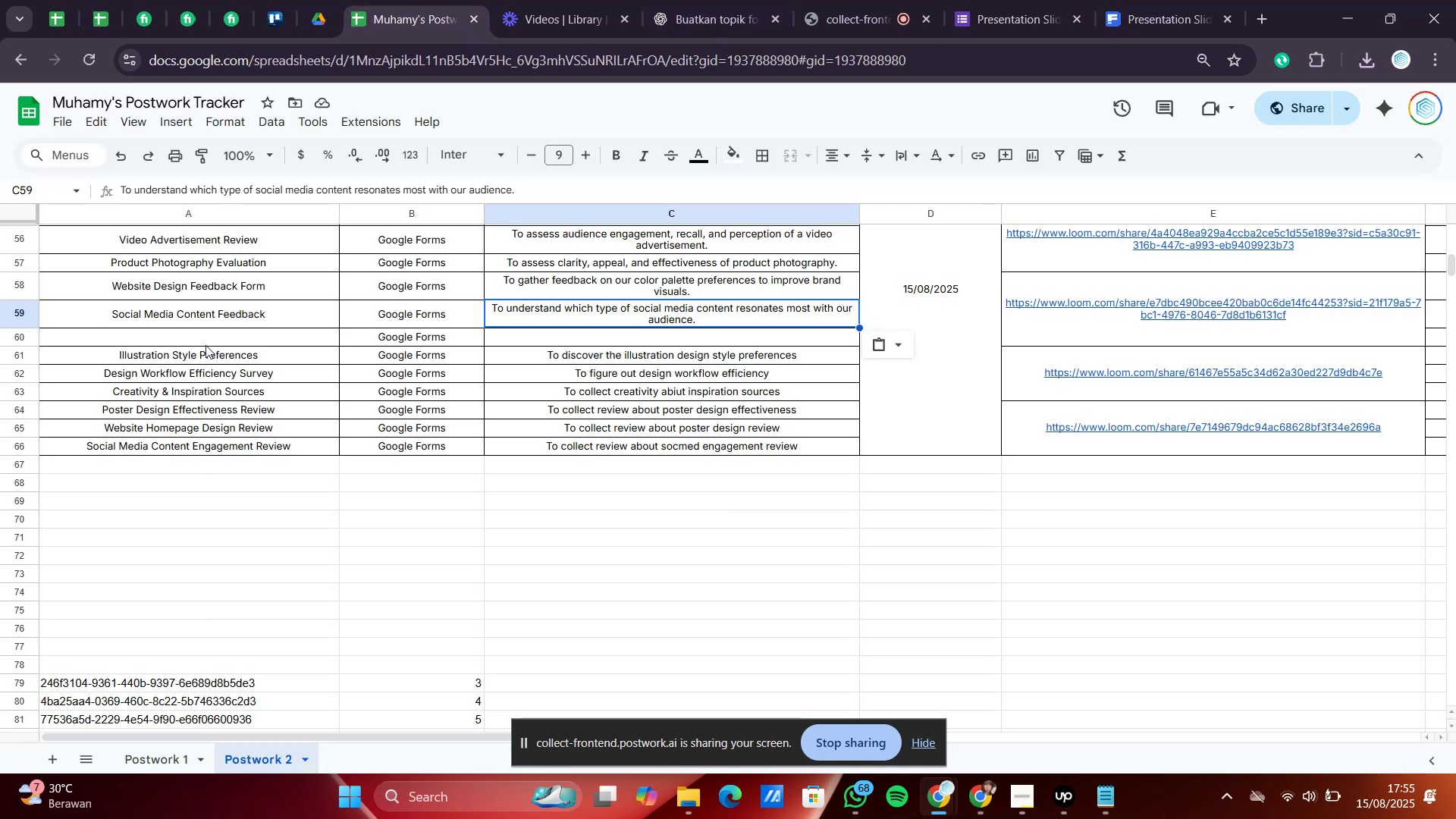 
left_click([206, 340])
 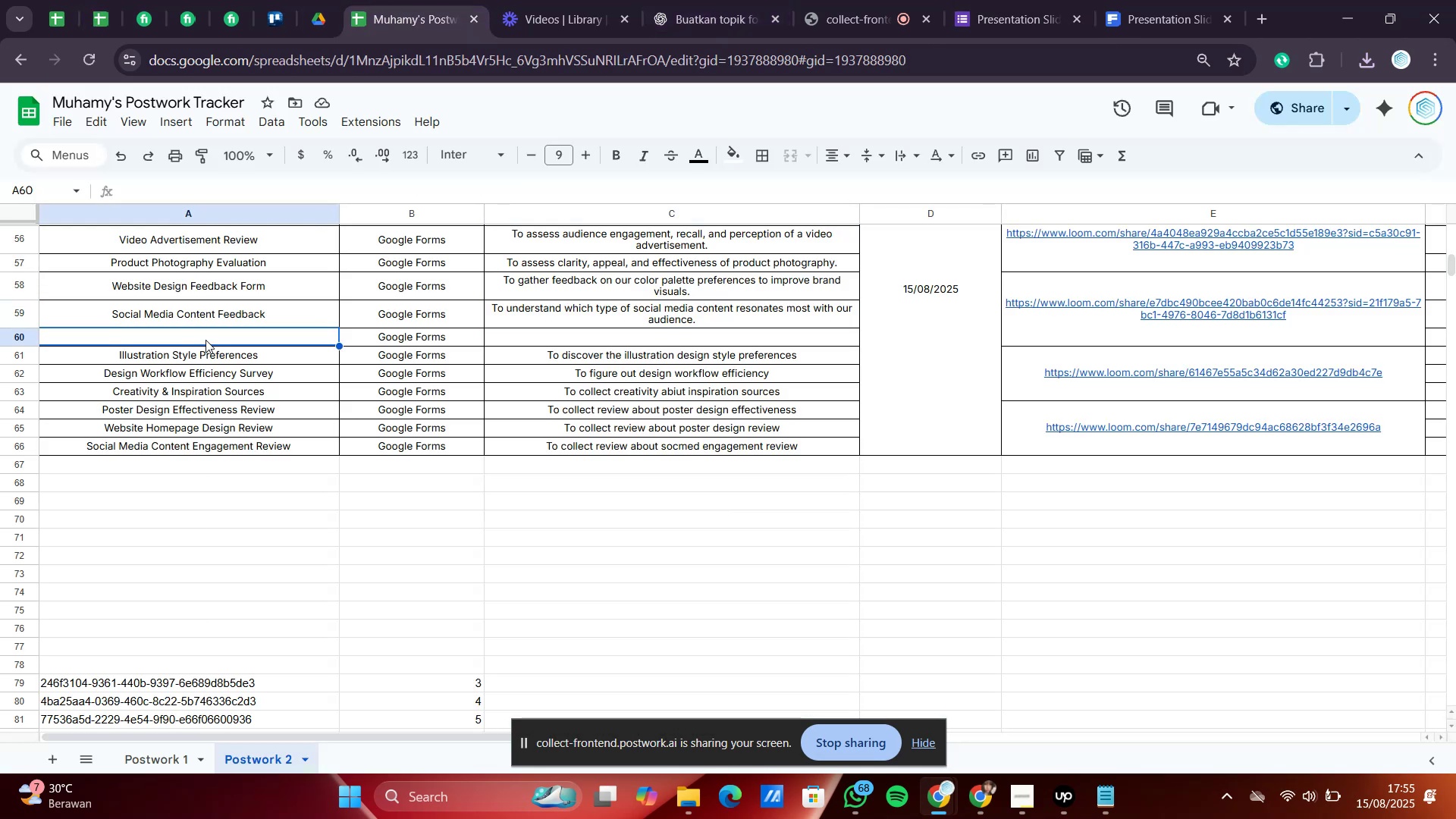 
key(Control+Shift+V)
 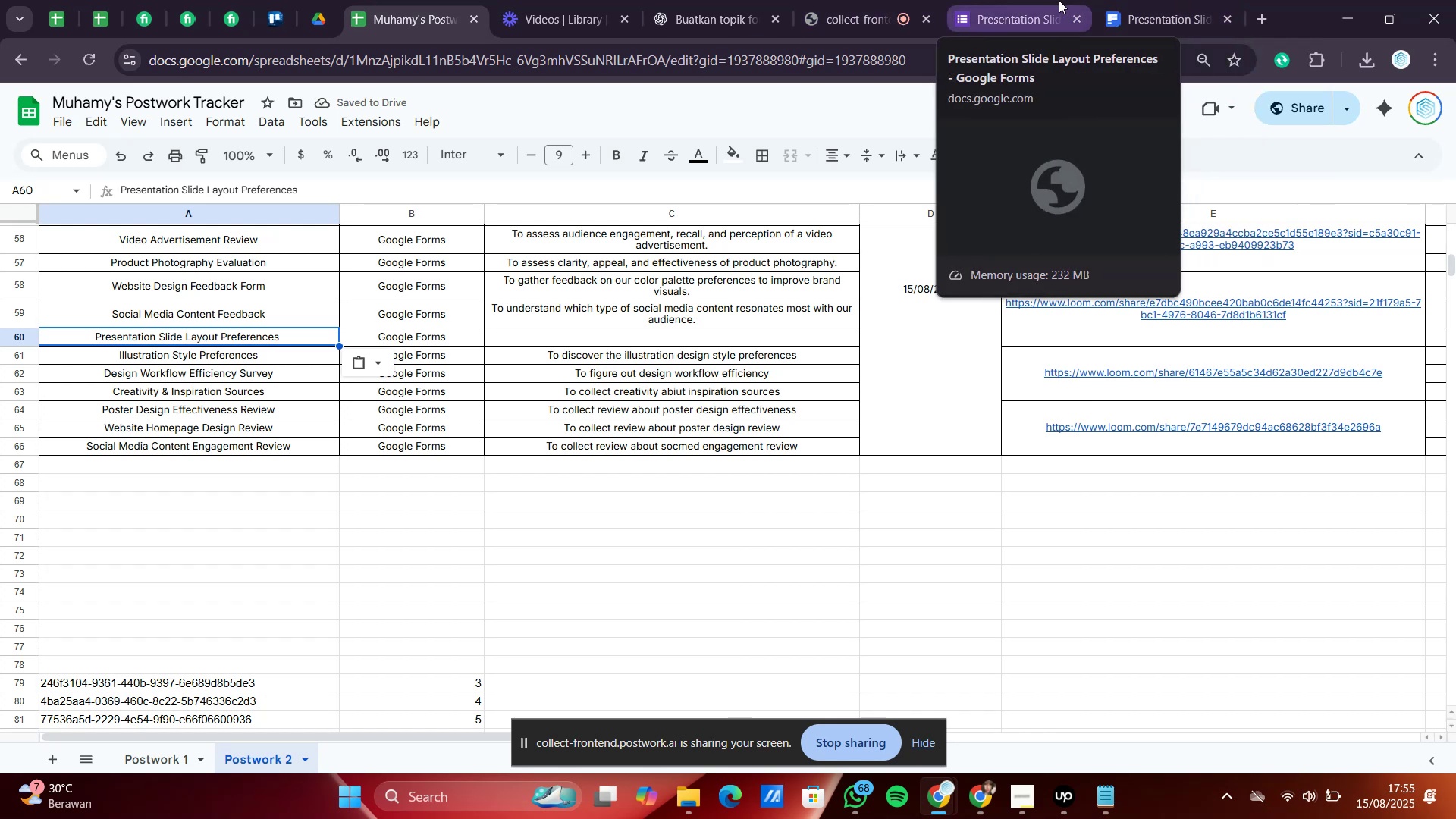 
left_click([1006, 0])
 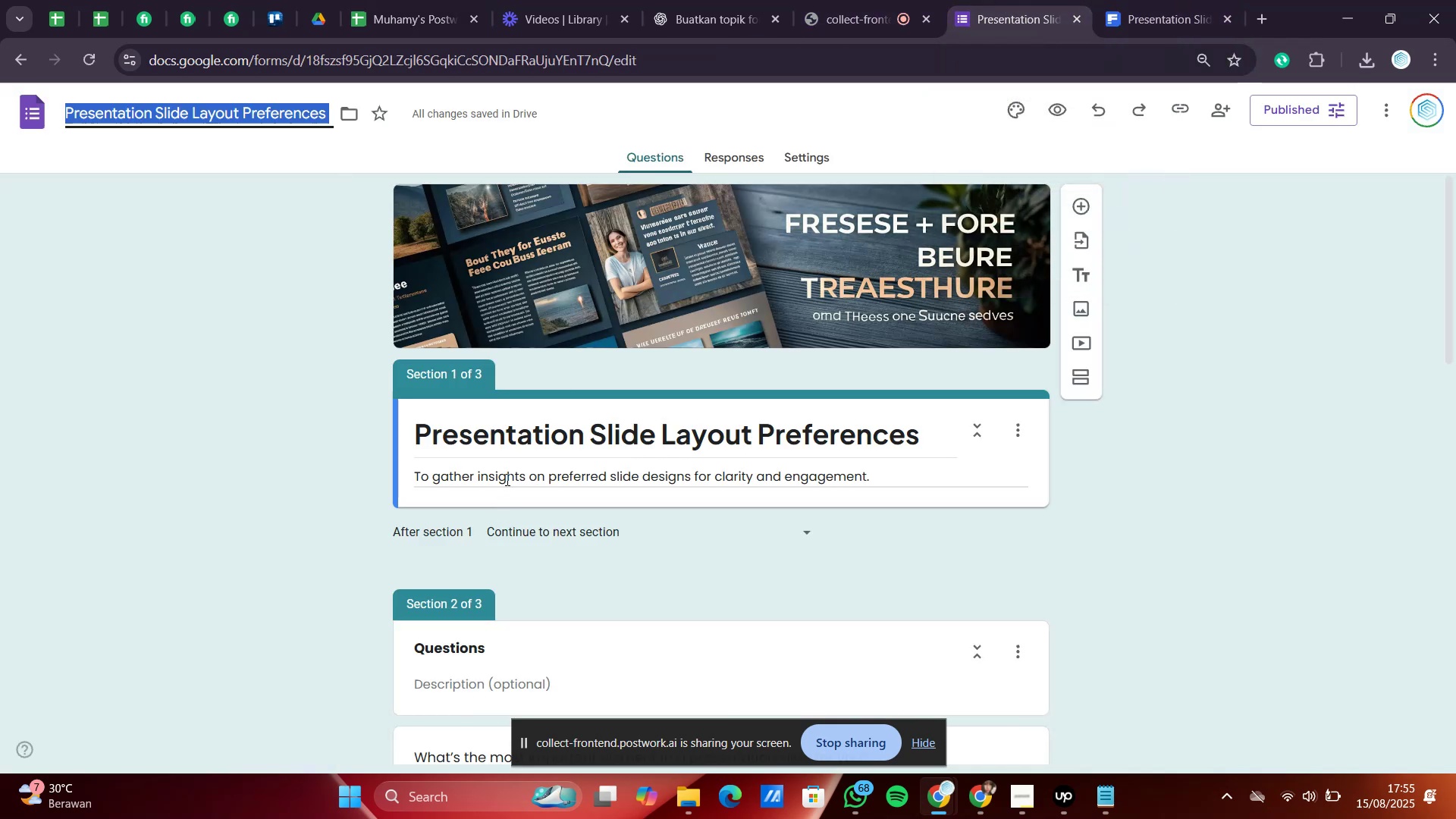 
left_click([506, 479])
 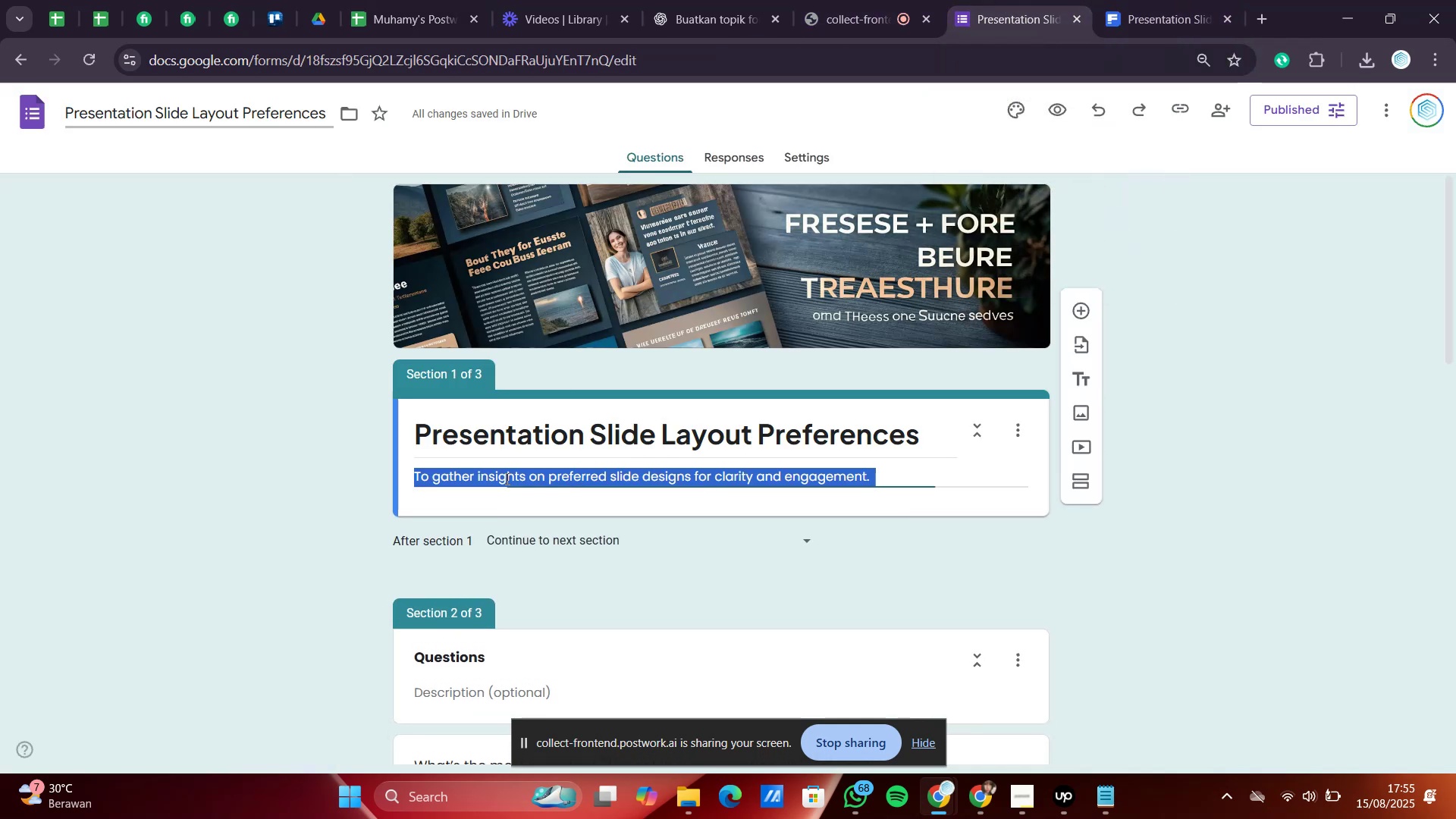 
key(Control+C)
 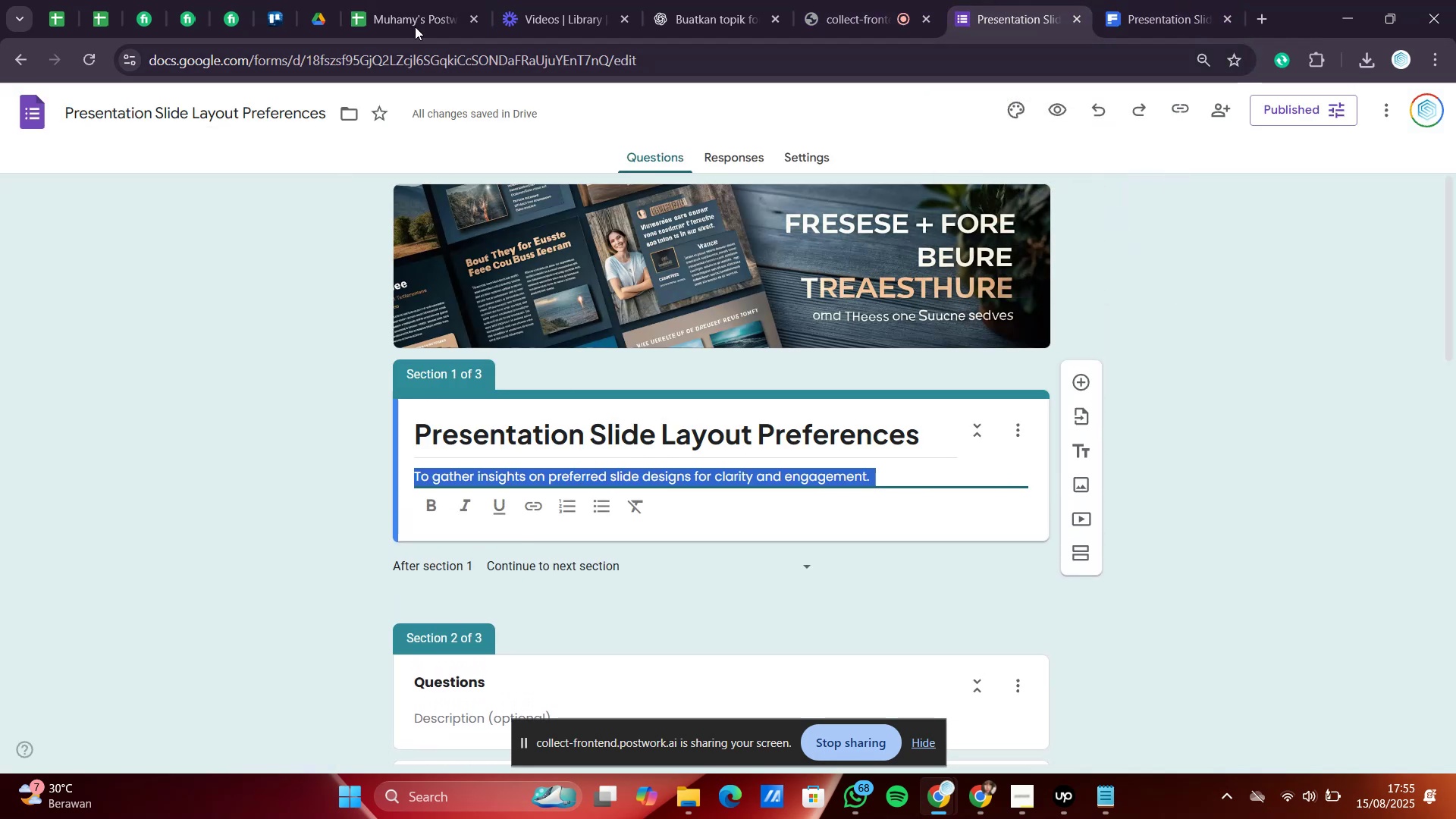 
left_click([384, 21])
 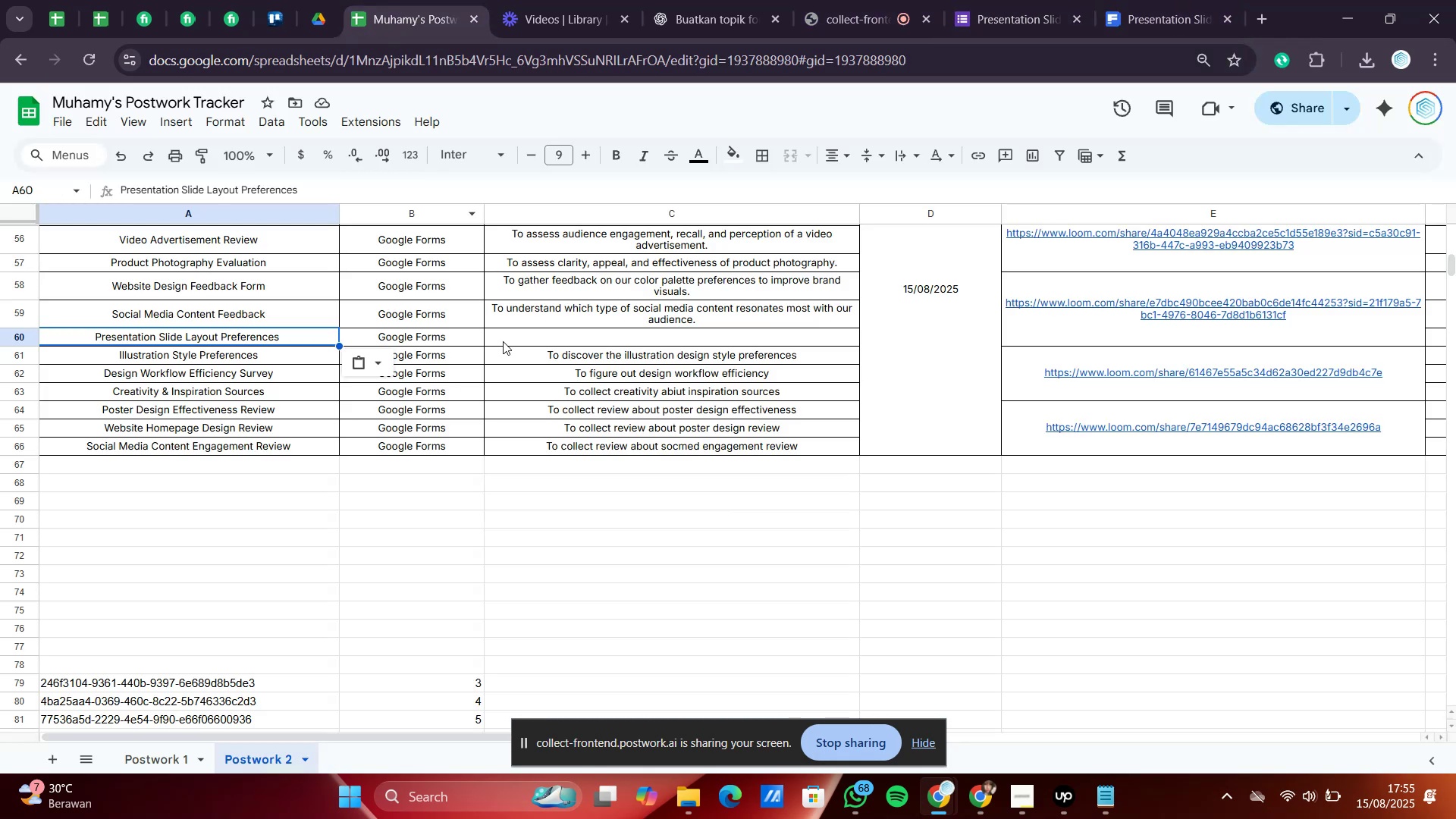 
left_click([504, 340])
 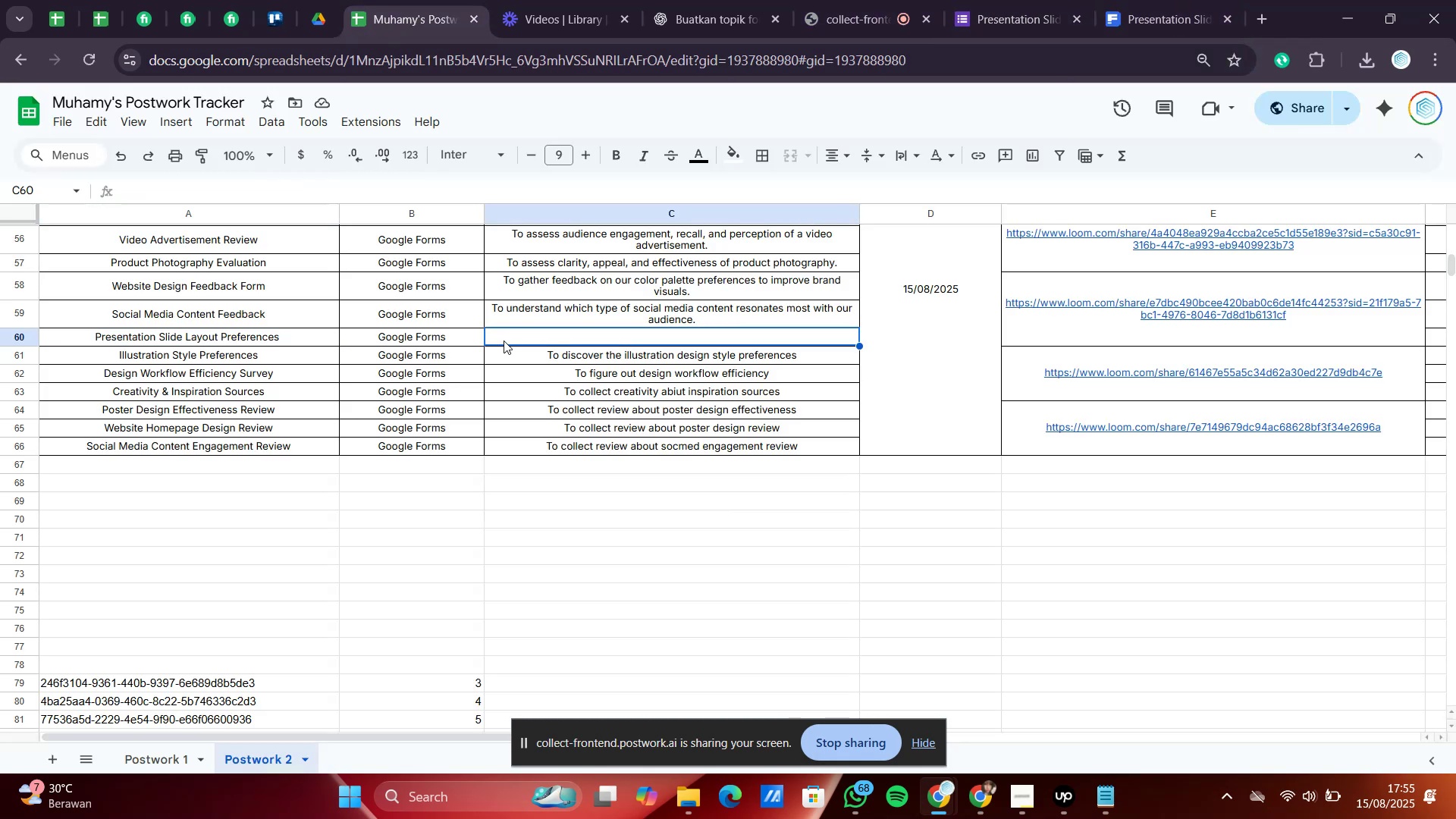 
key(Control+Shift+V)
 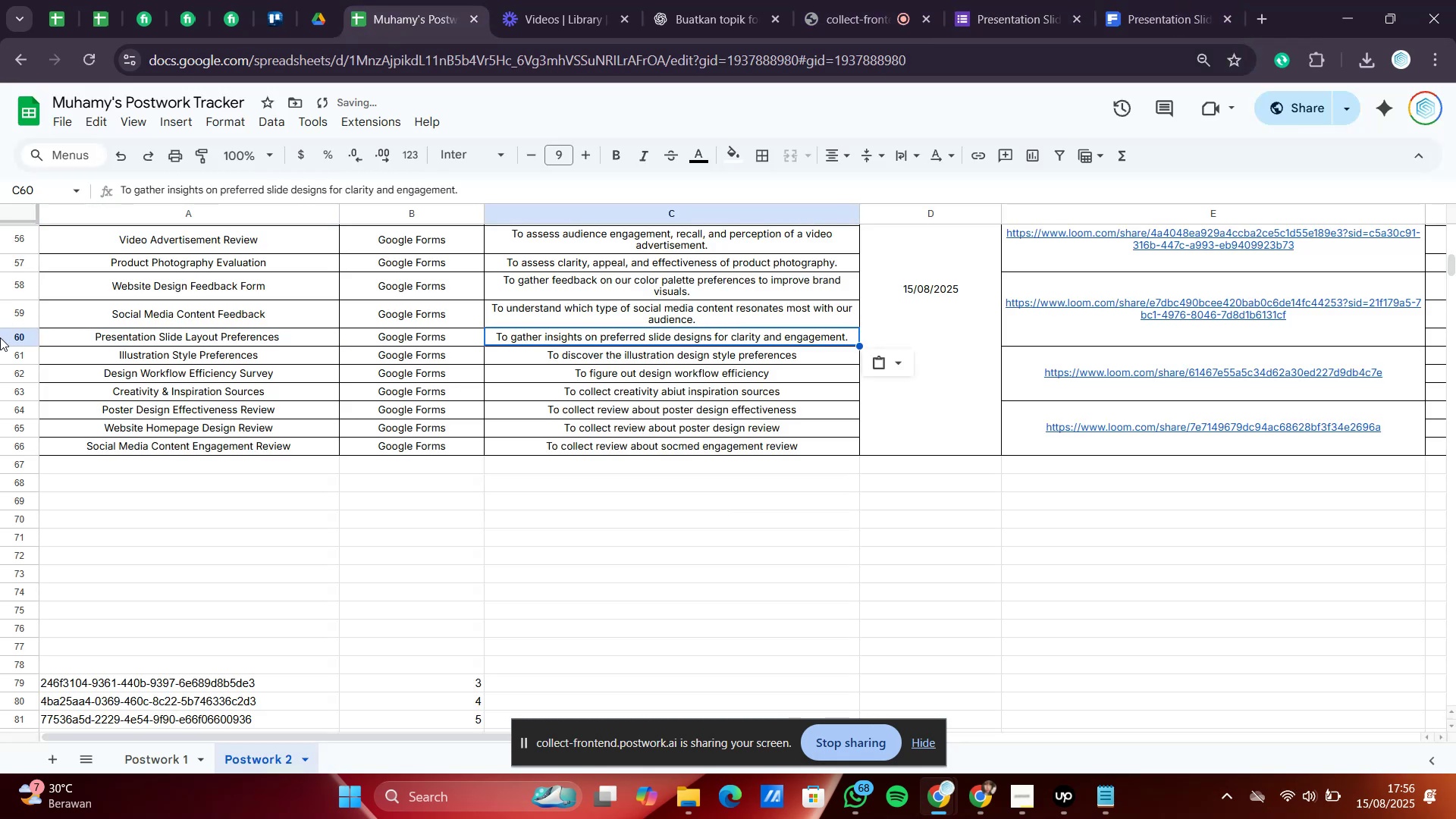 
left_click([0, 337])
 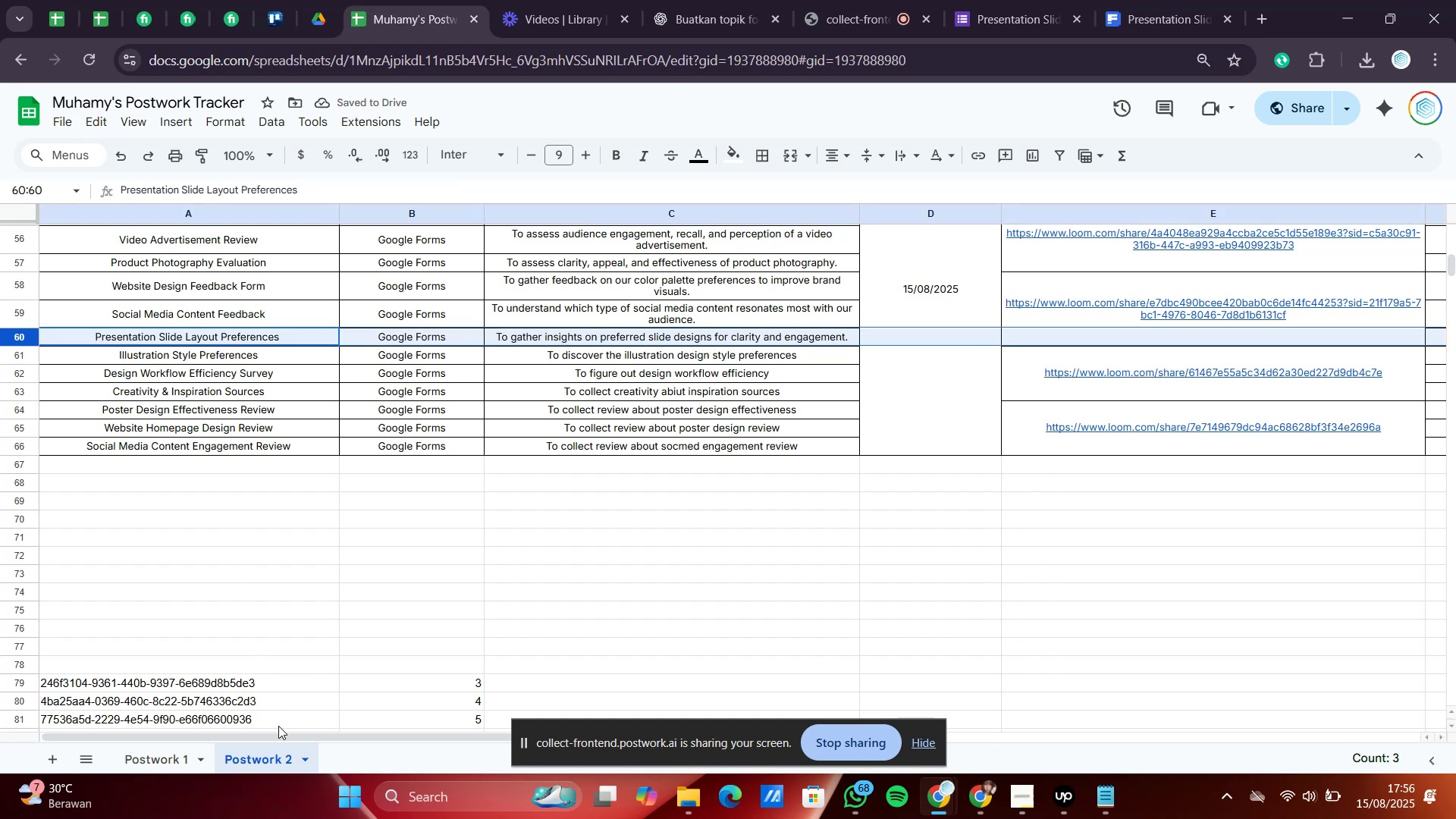 
left_click_drag(start_coordinate=[284, 738], to_coordinate=[453, 715])
 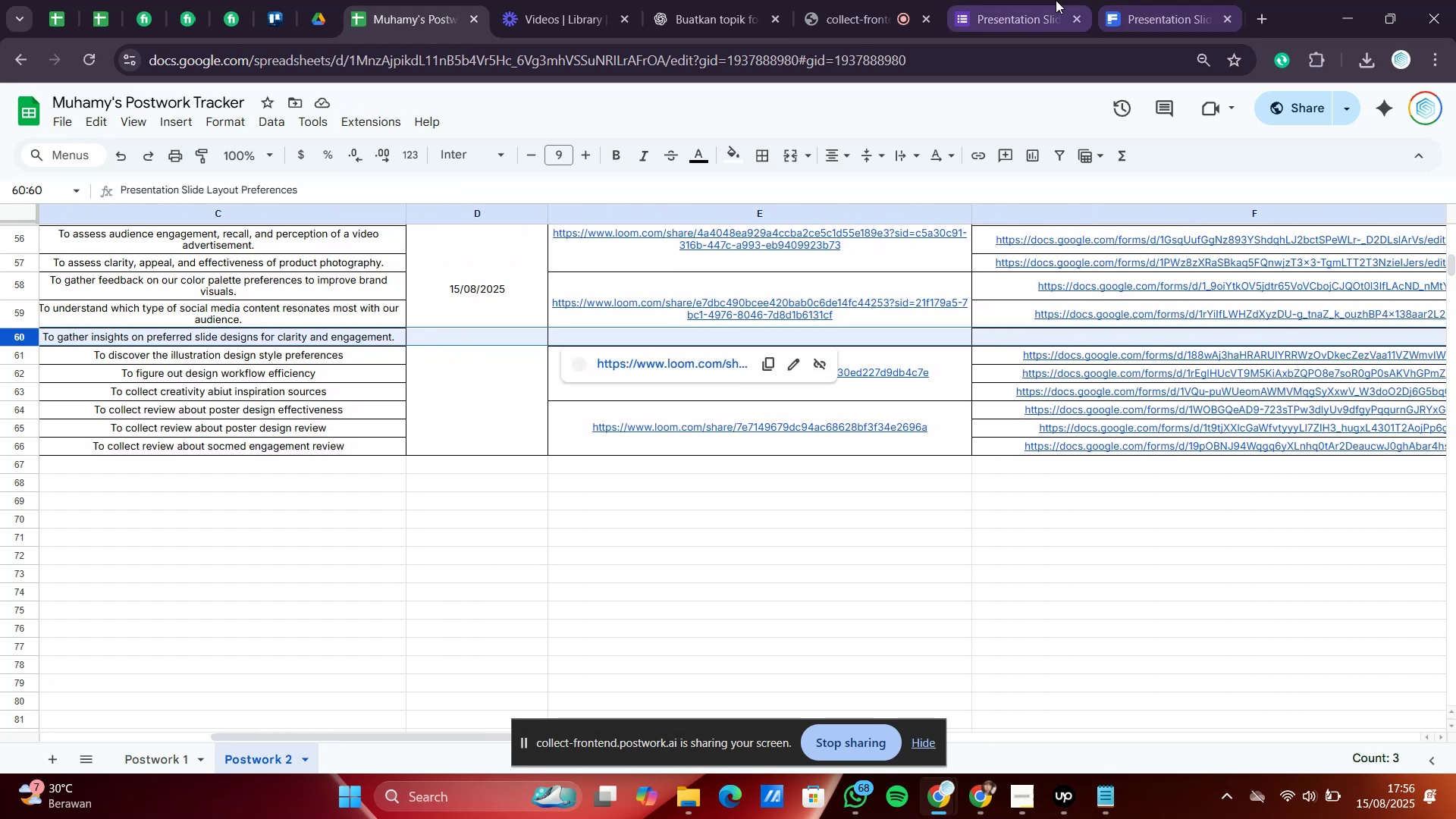 
left_click([1056, 0])
 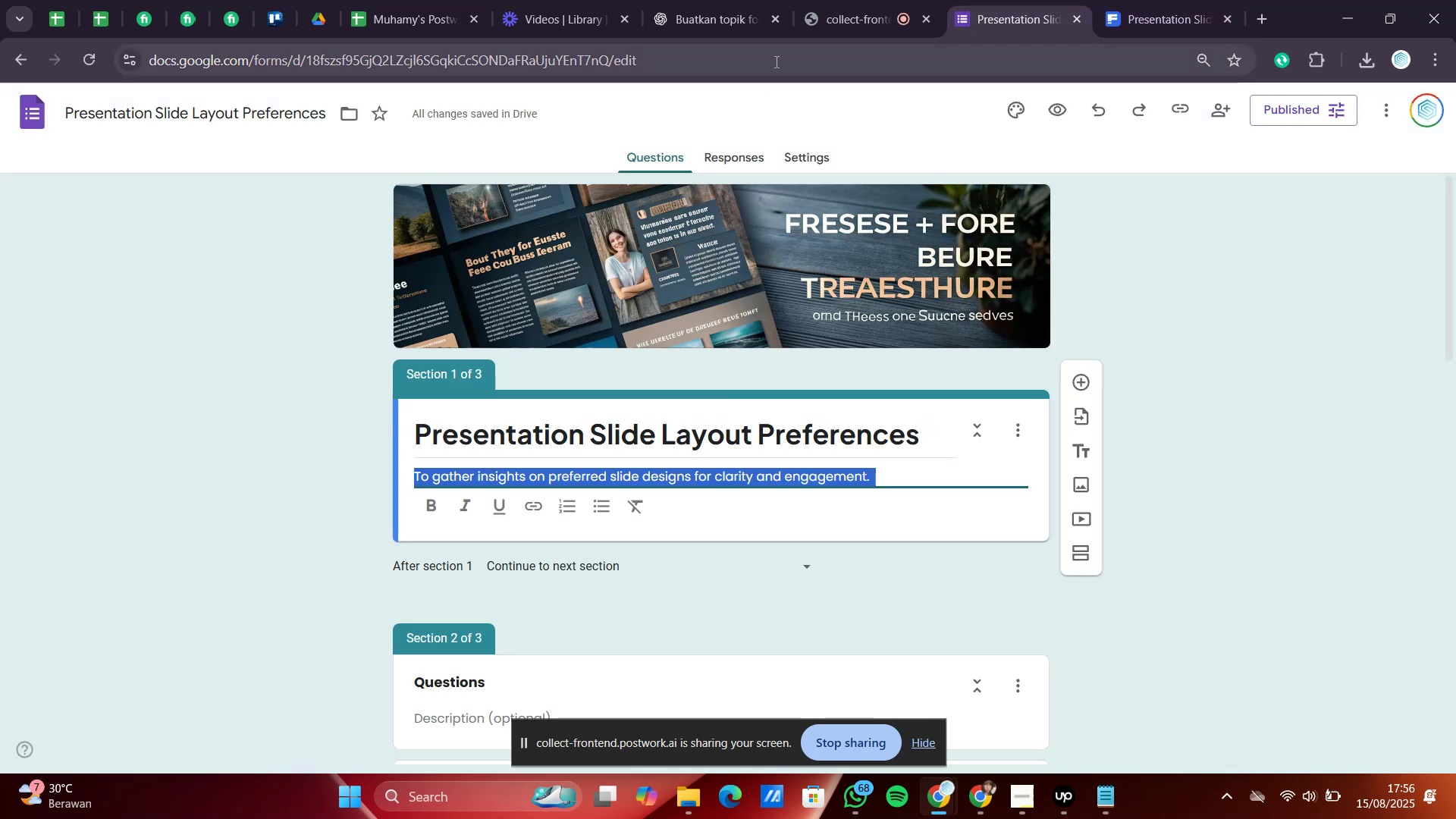 
left_click([775, 61])
 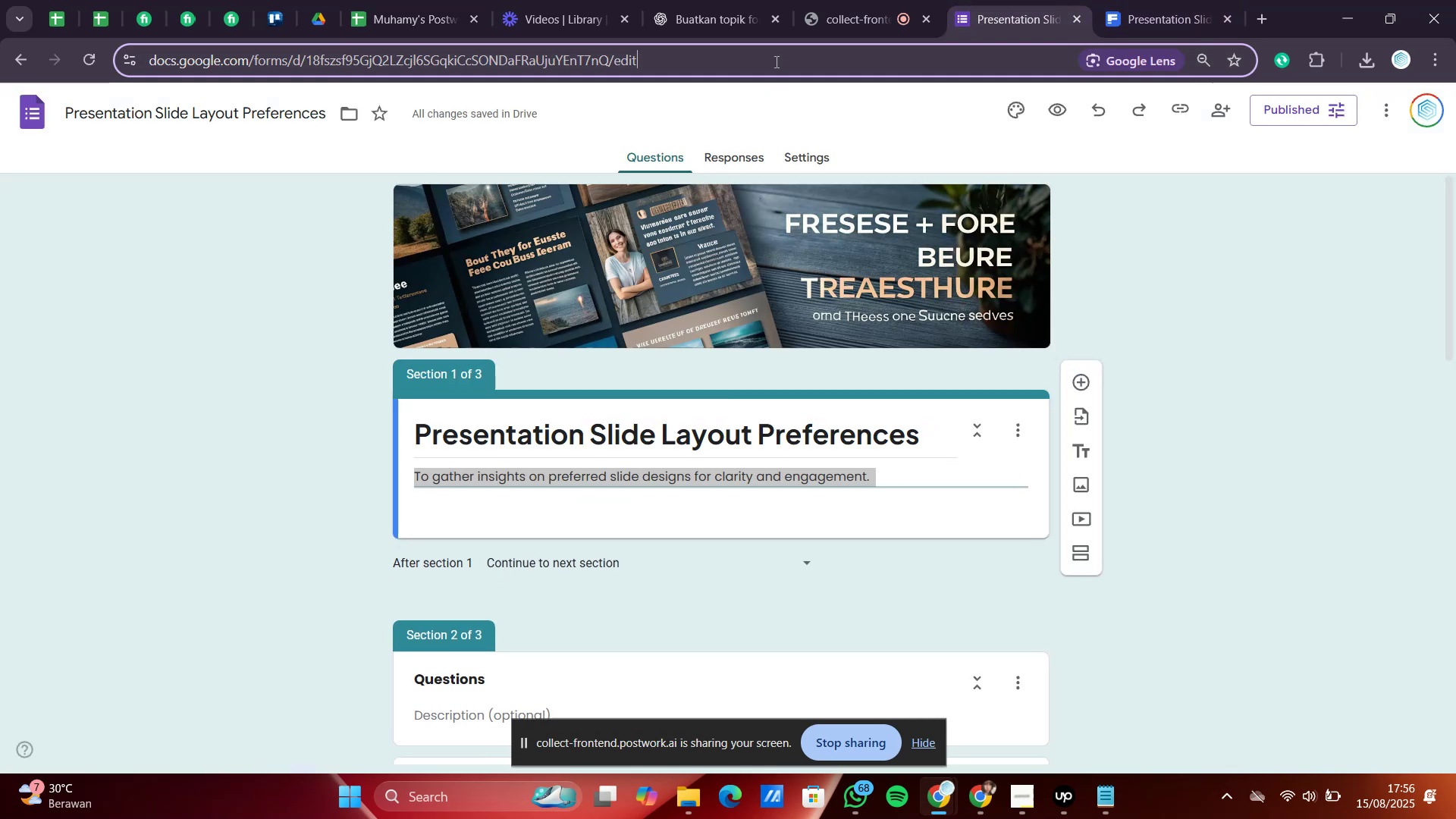 
key(Control+C)
 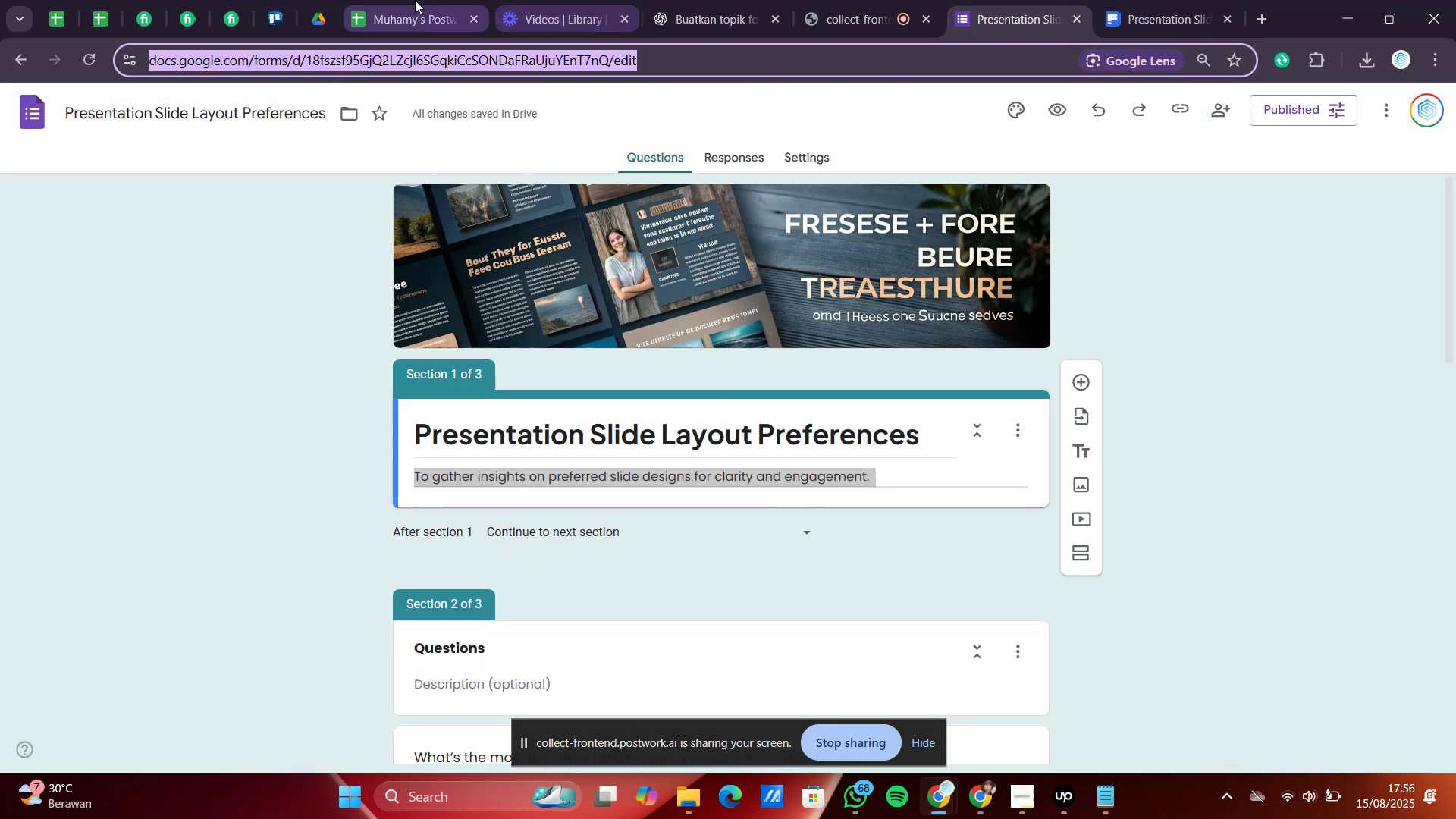 
left_click([415, 0])
 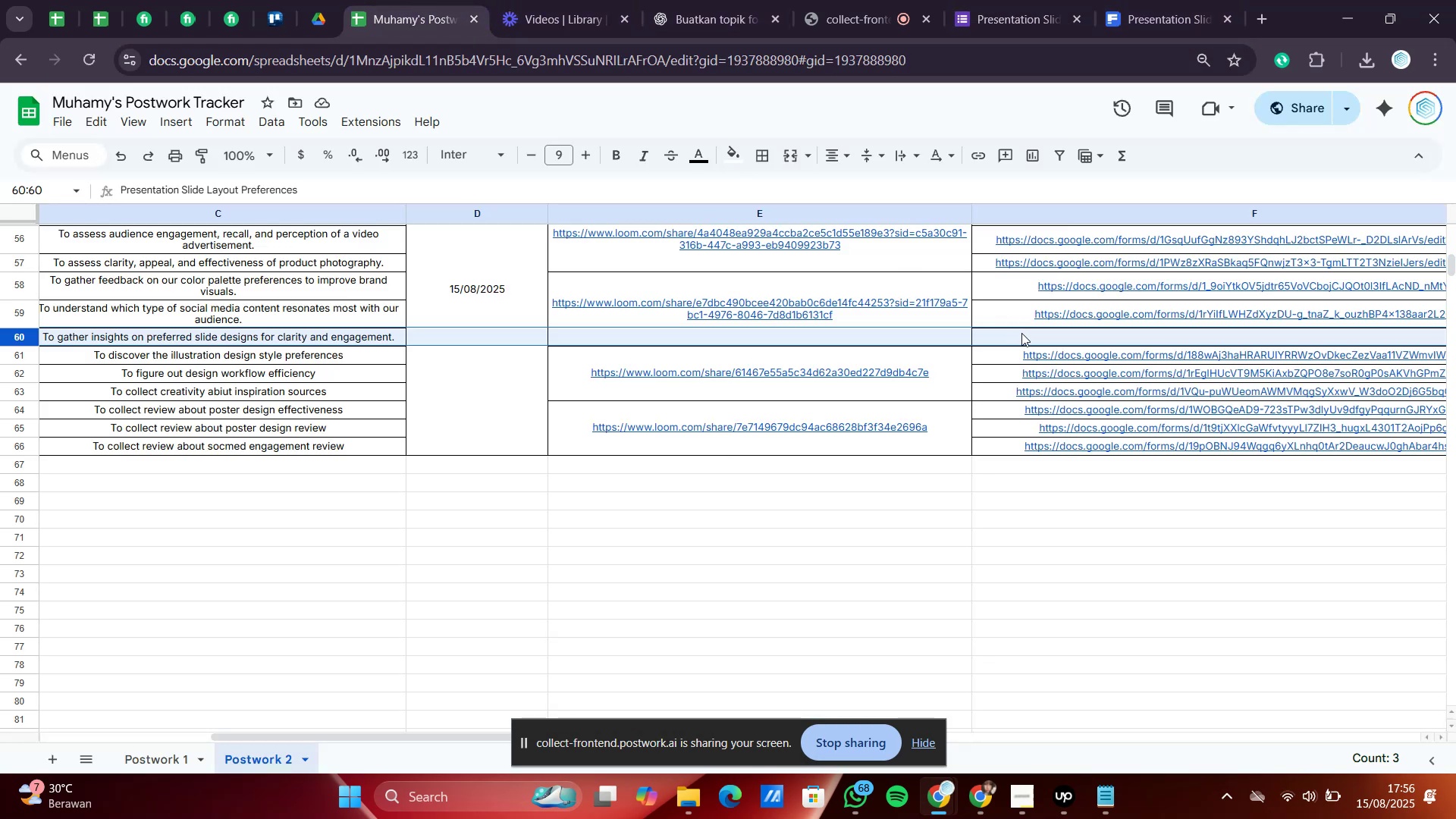 
left_click([1026, 334])
 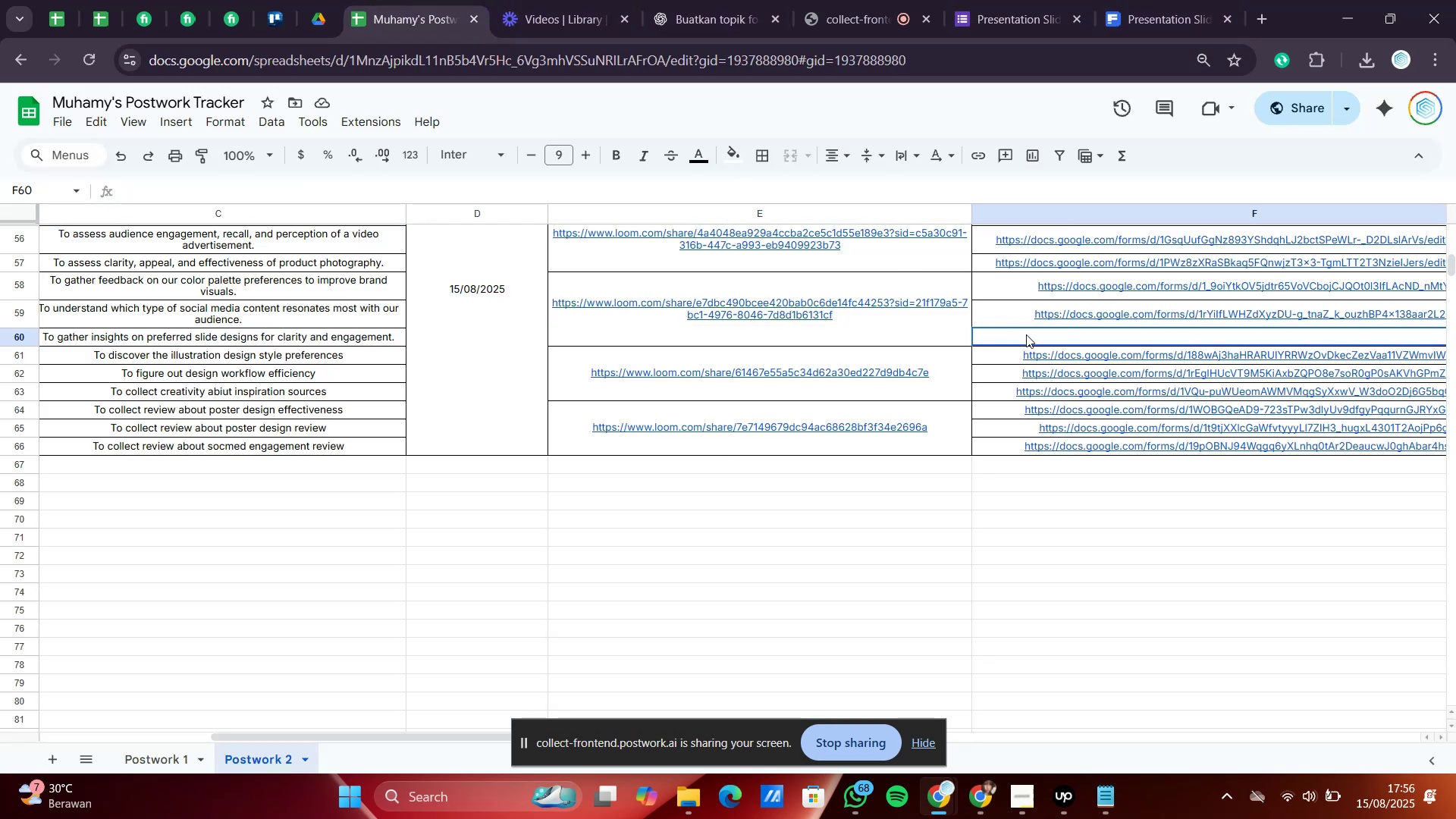 
key(Control+Shift+V)
 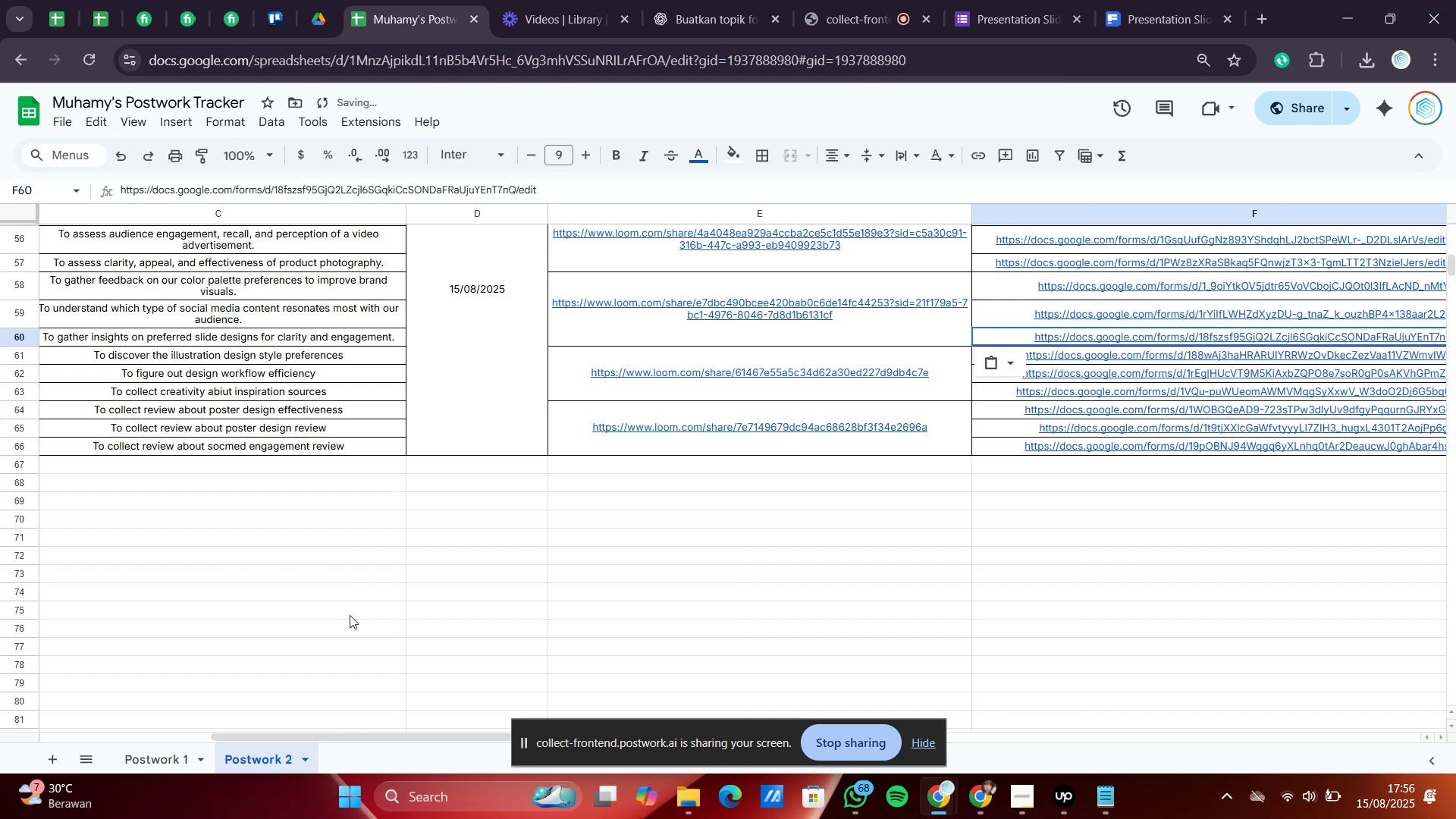 
left_click_drag(start_coordinate=[391, 737], to_coordinate=[190, 734])
 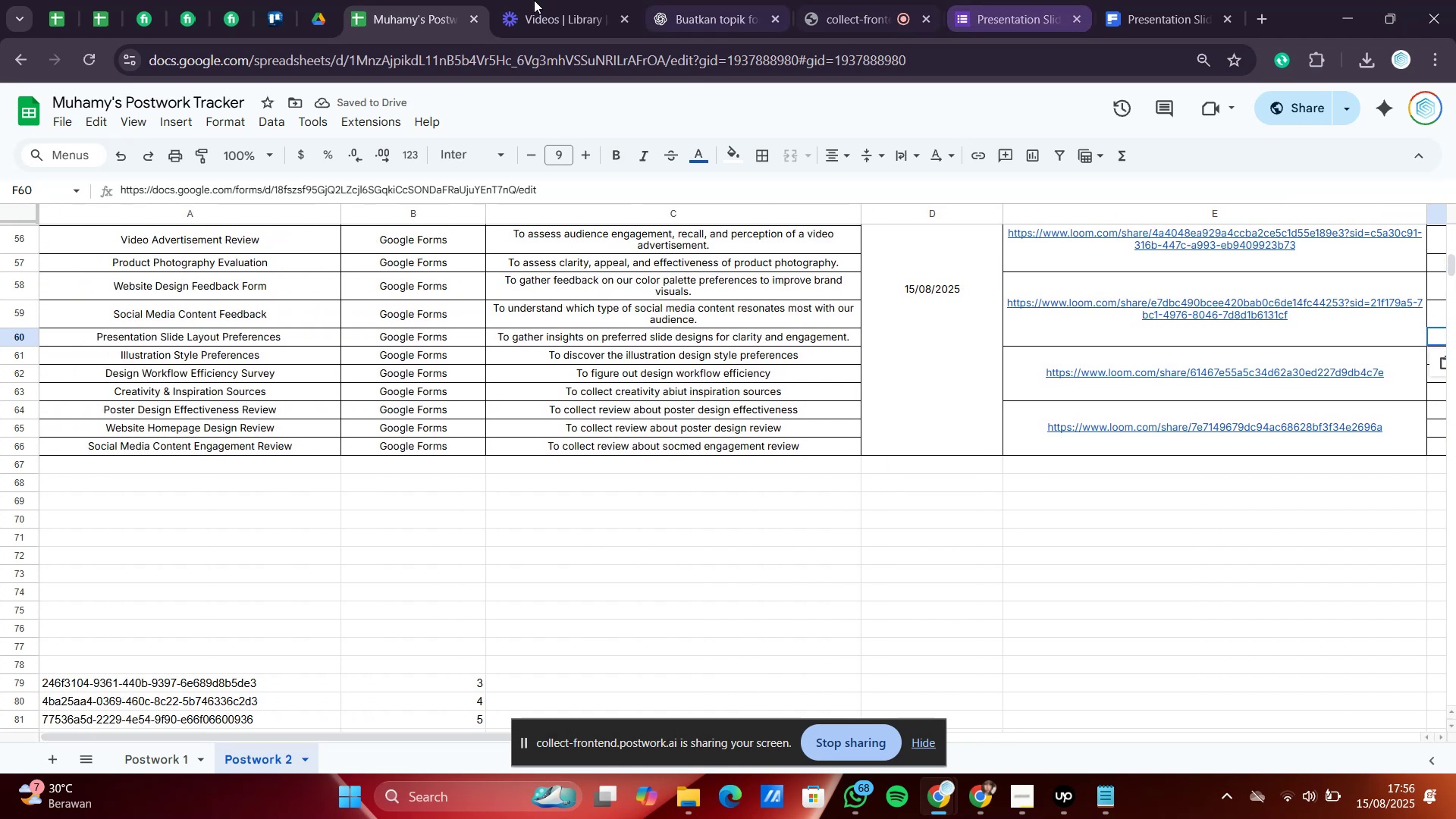 
left_click([697, 0])
 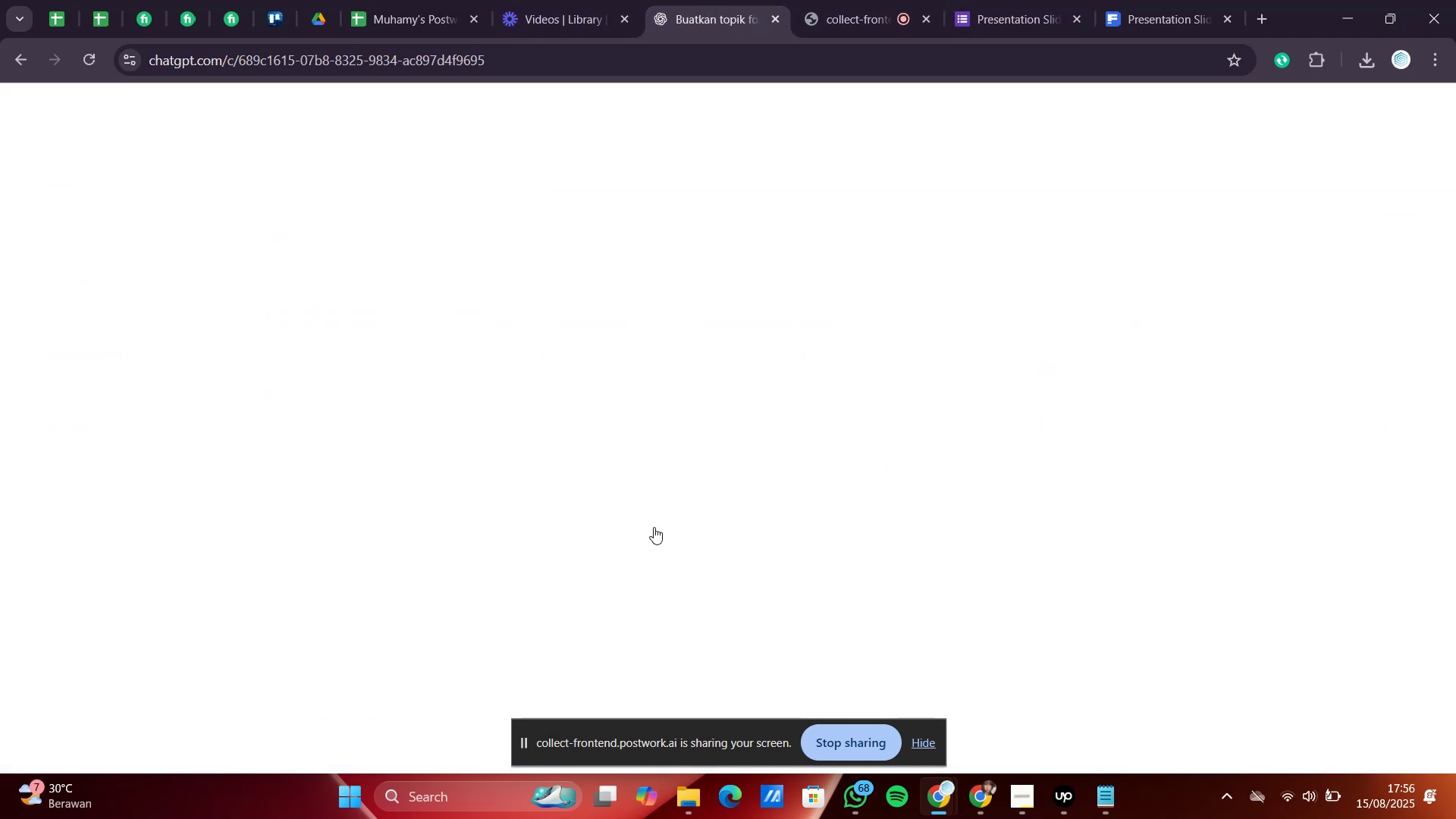 
scroll: coordinate [654, 527], scroll_direction: up, amount: 74.0
 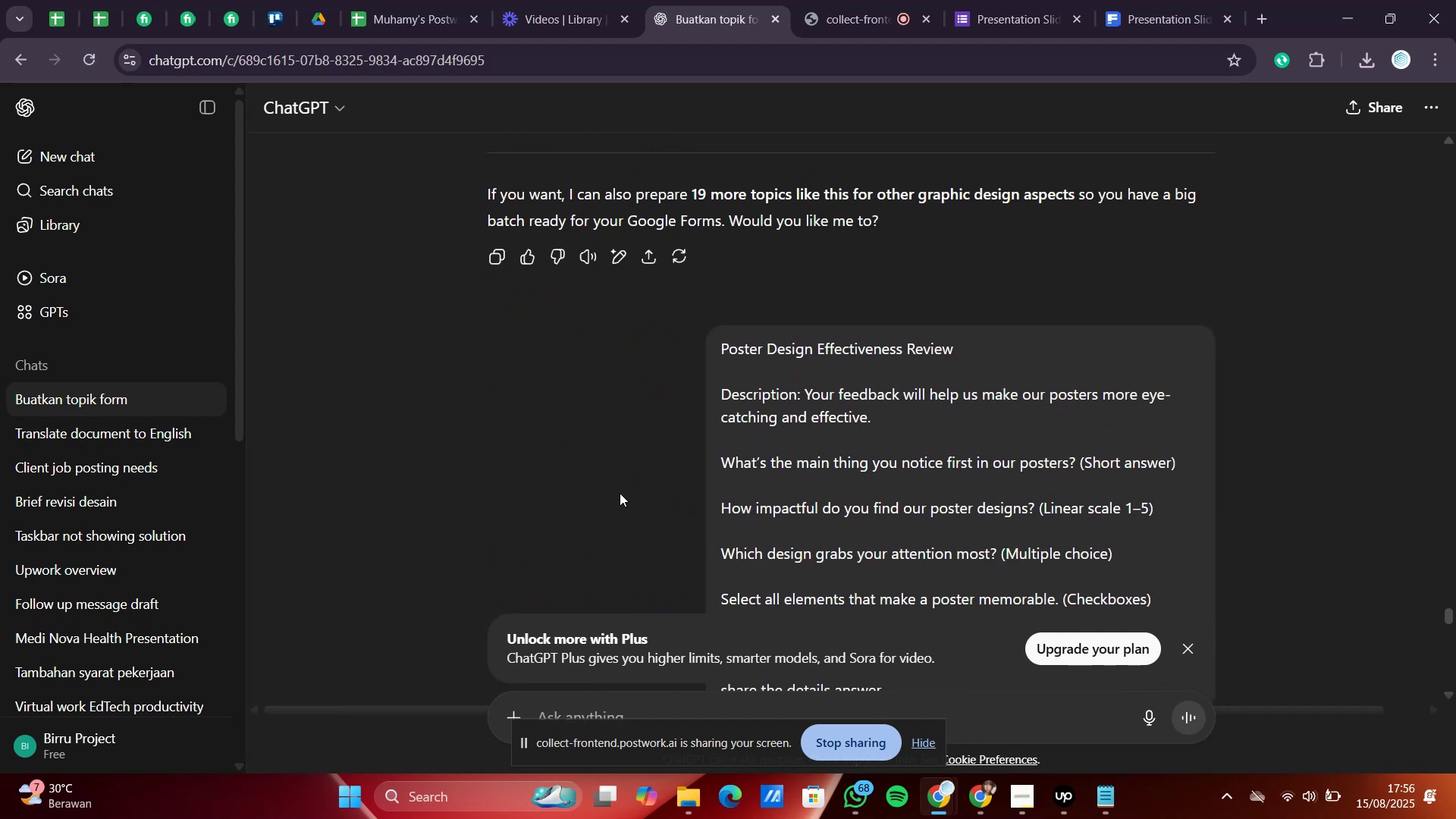 
scroll: coordinate [597, 465], scroll_direction: down, amount: 55.0
 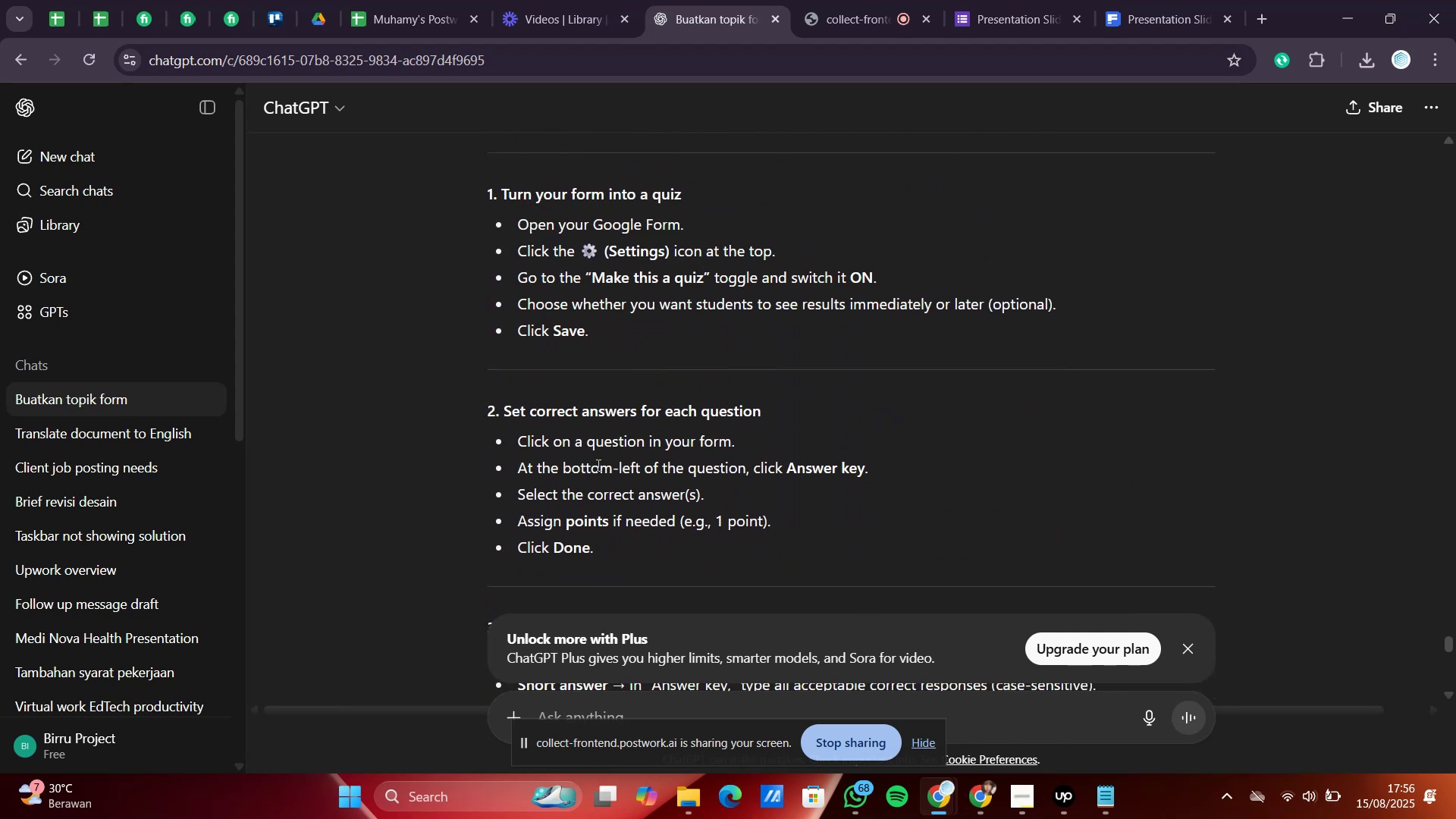 
scroll: coordinate [597, 465], scroll_direction: up, amount: 1.0
 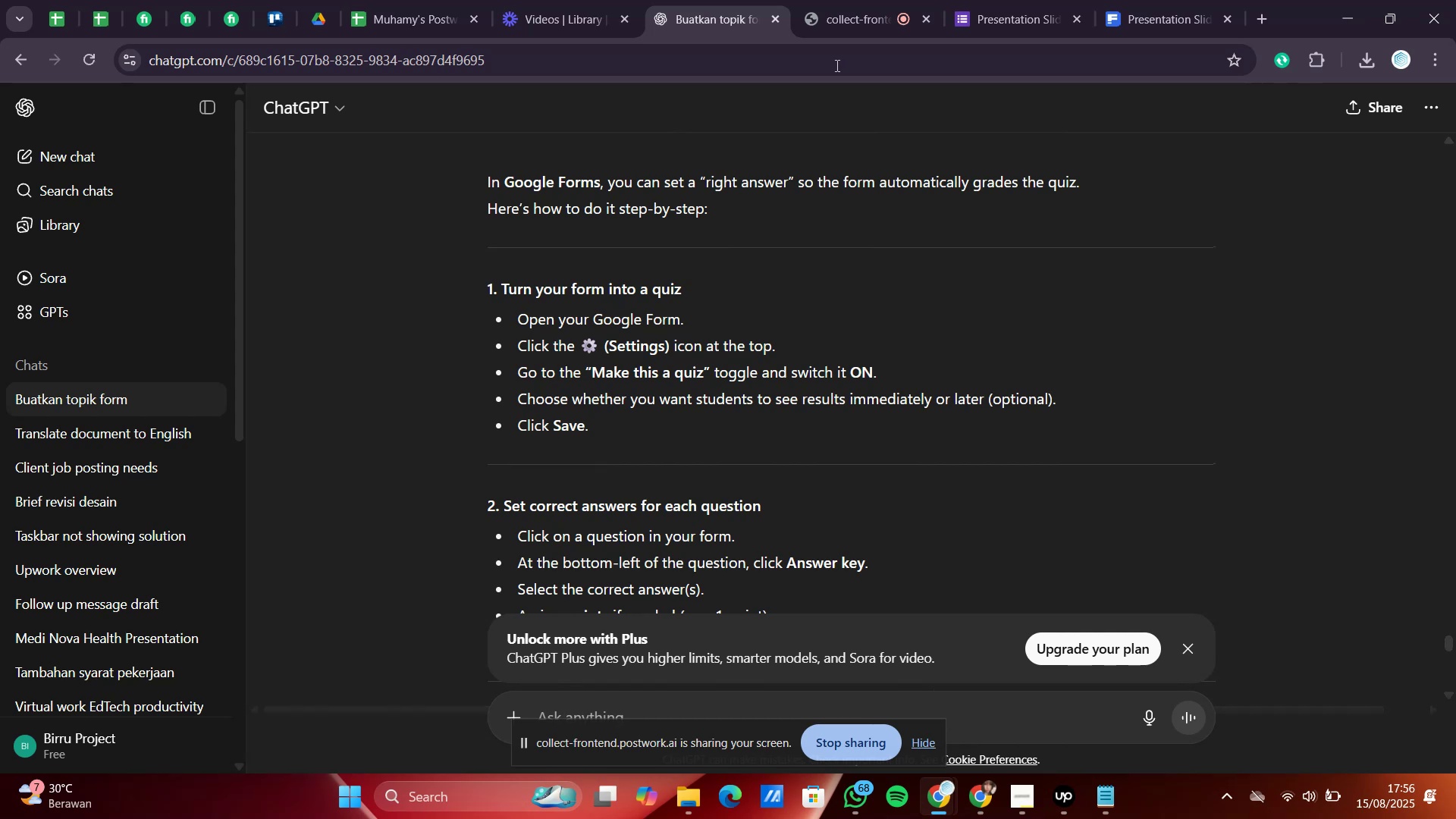 
left_click([1050, 0])
 